 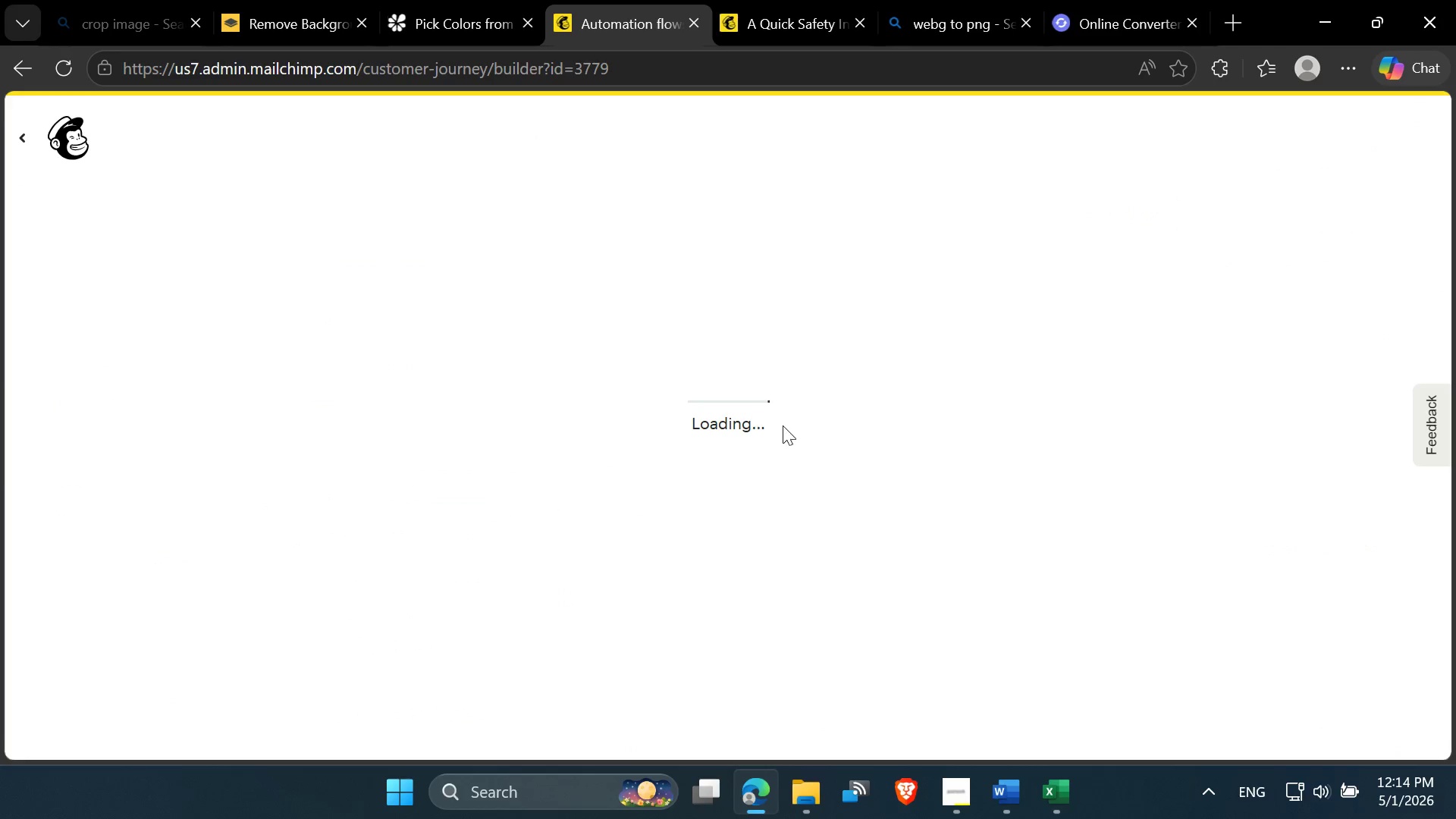 
key(PrintScreen)
 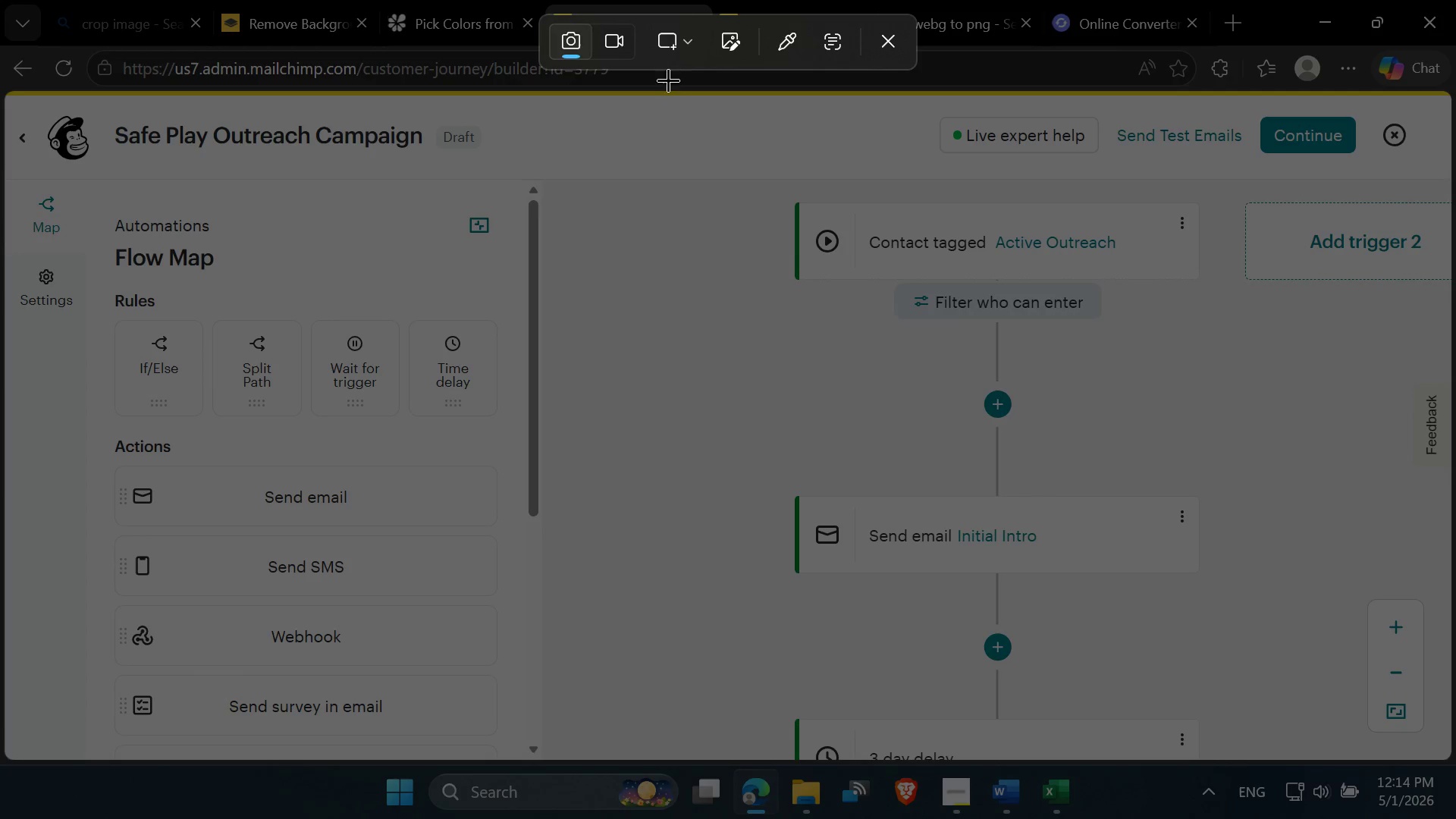 
left_click([618, 37])
 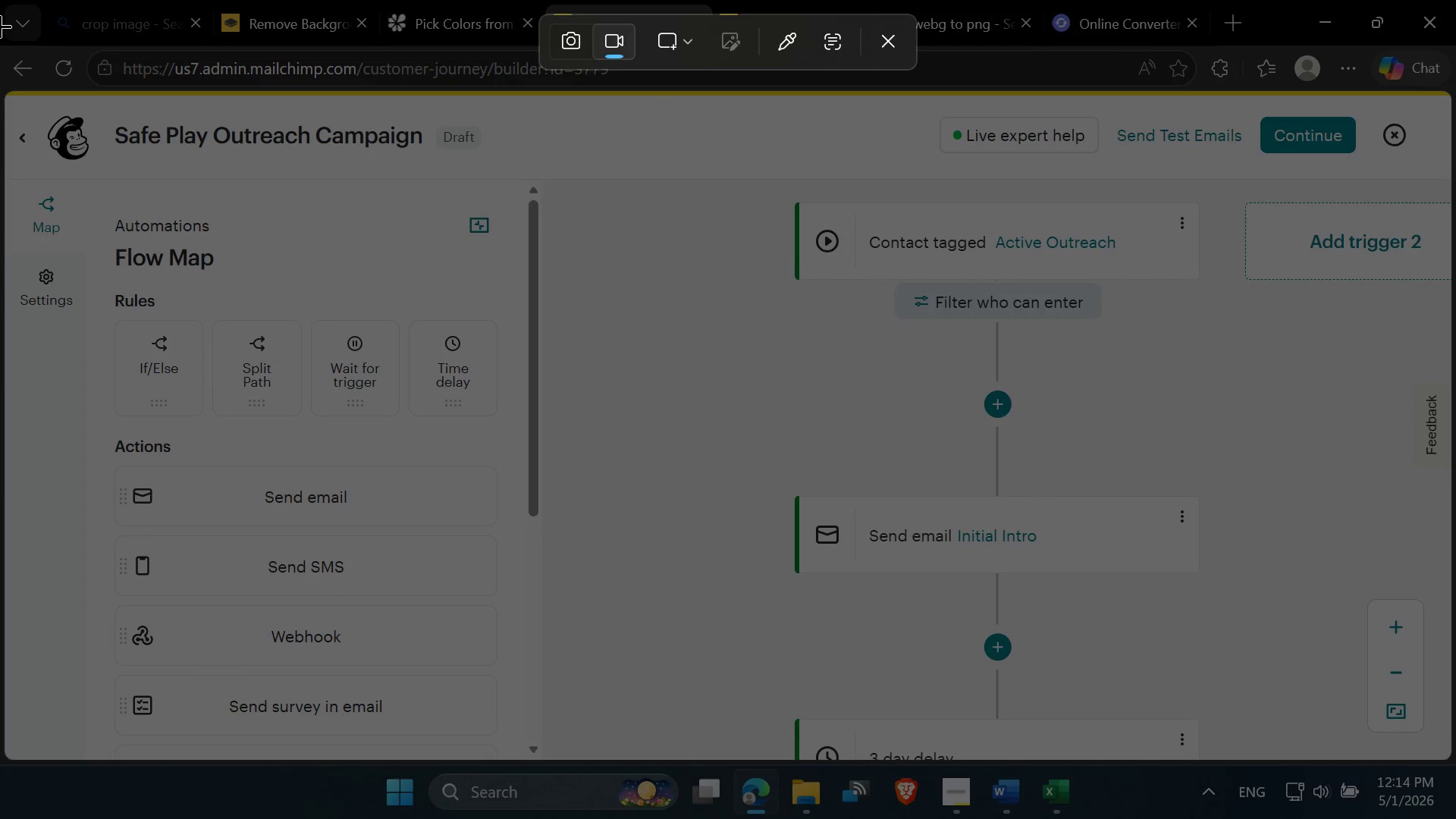 
left_click_drag(start_coordinate=[0, 39], to_coordinate=[1455, 818])
 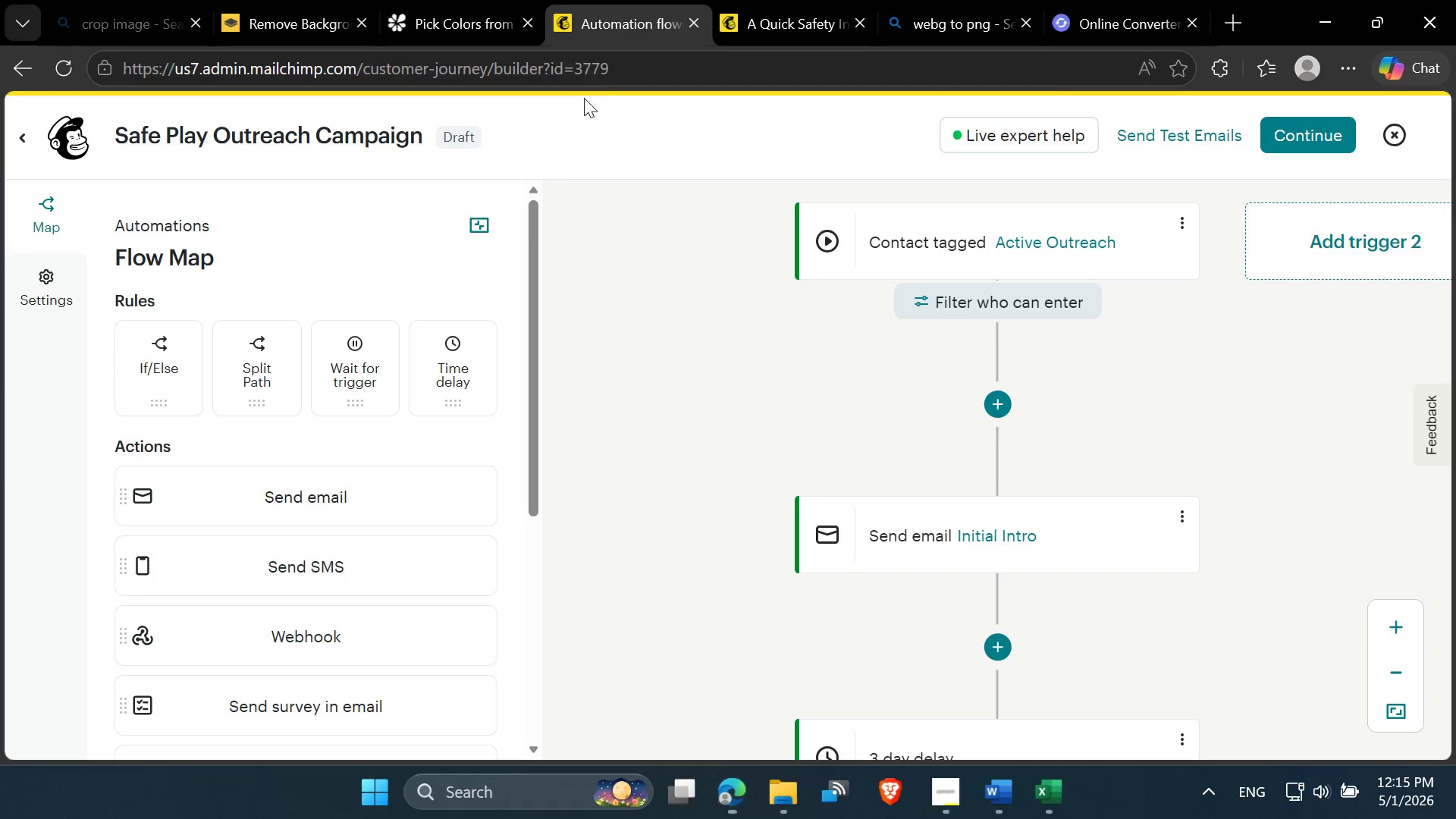 
mouse_move([1055, 412])
 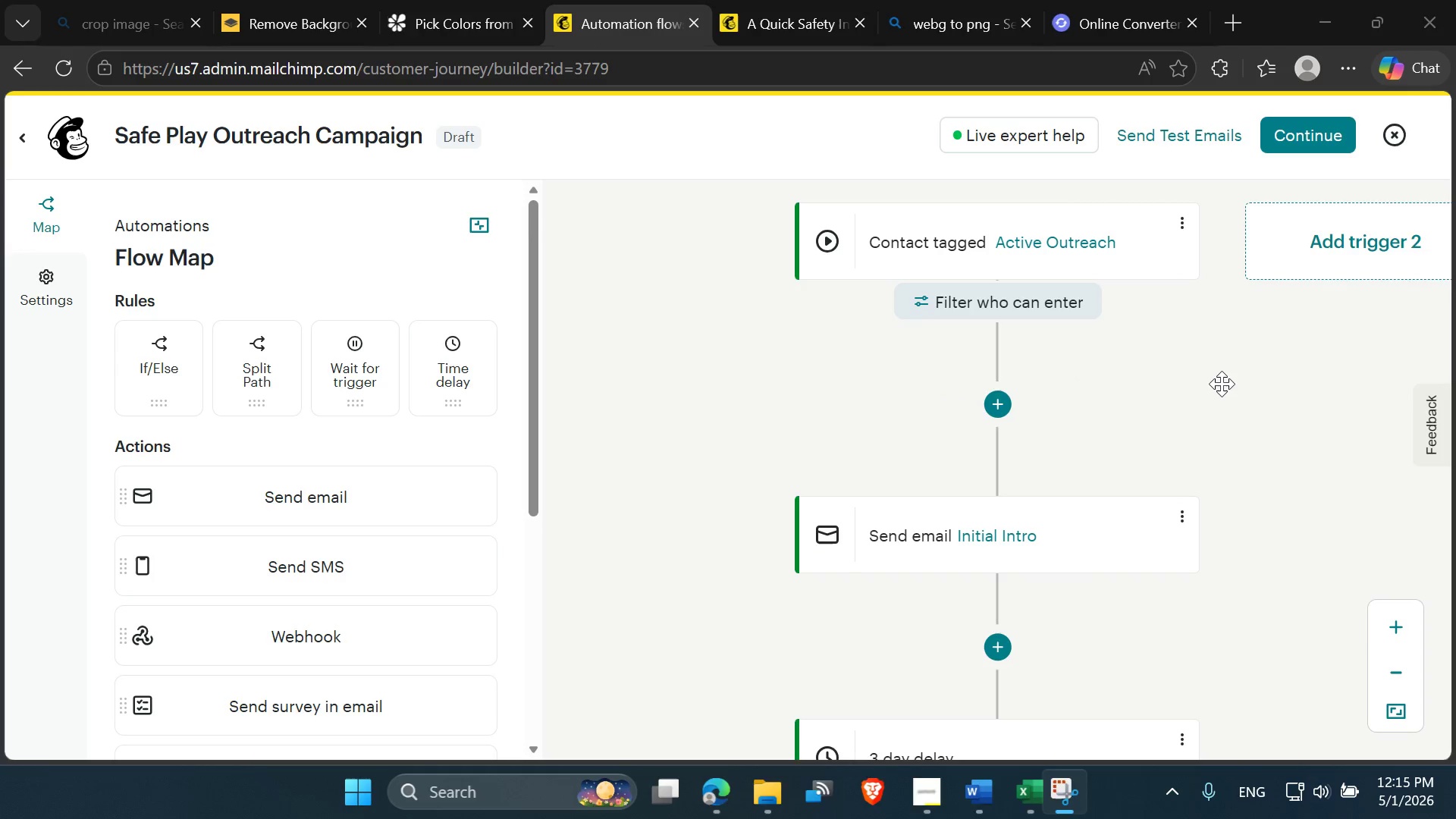 
scroll: coordinate [1222, 384], scroll_direction: down, amount: 1.0
 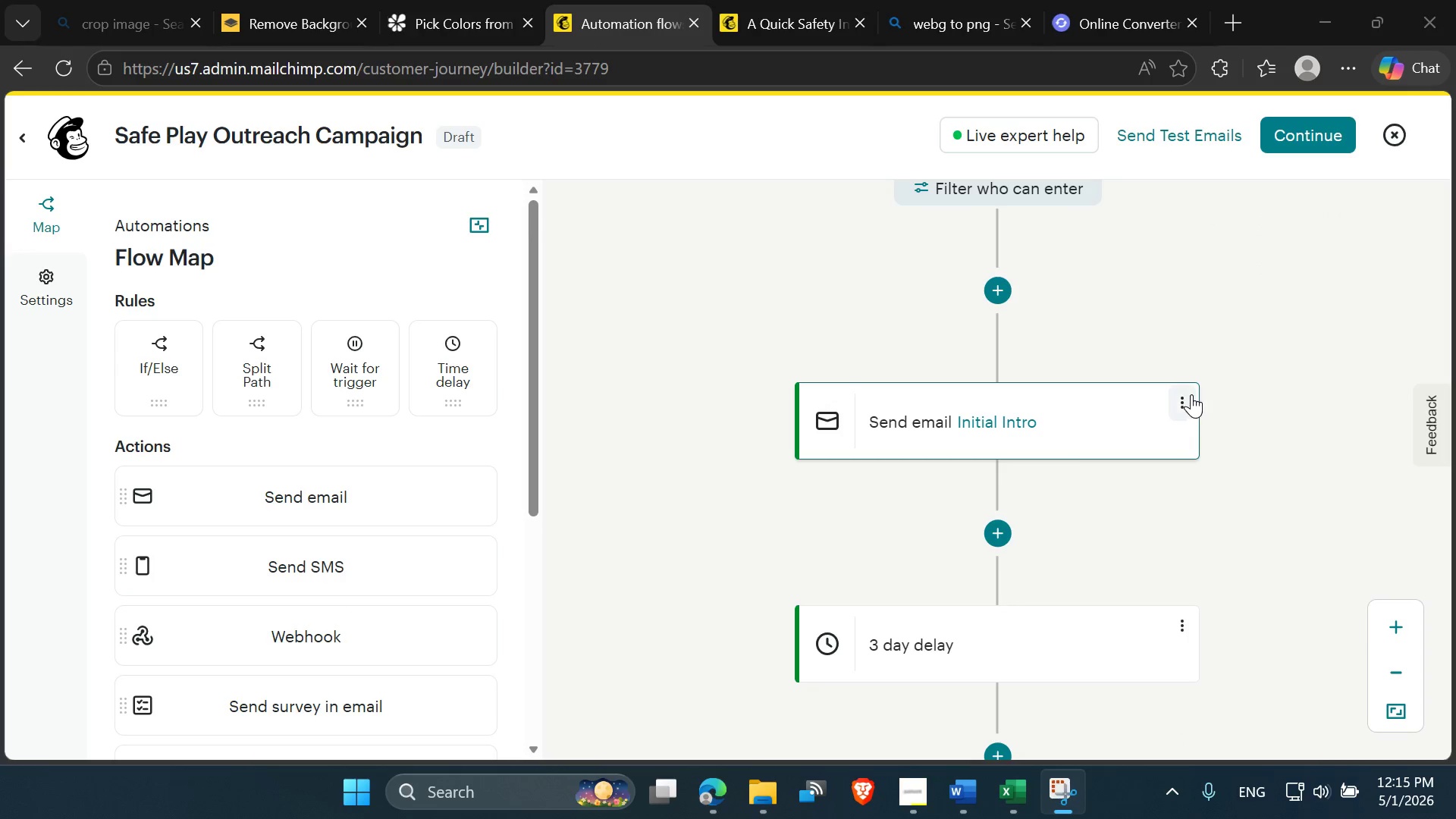 
left_click([1186, 402])
 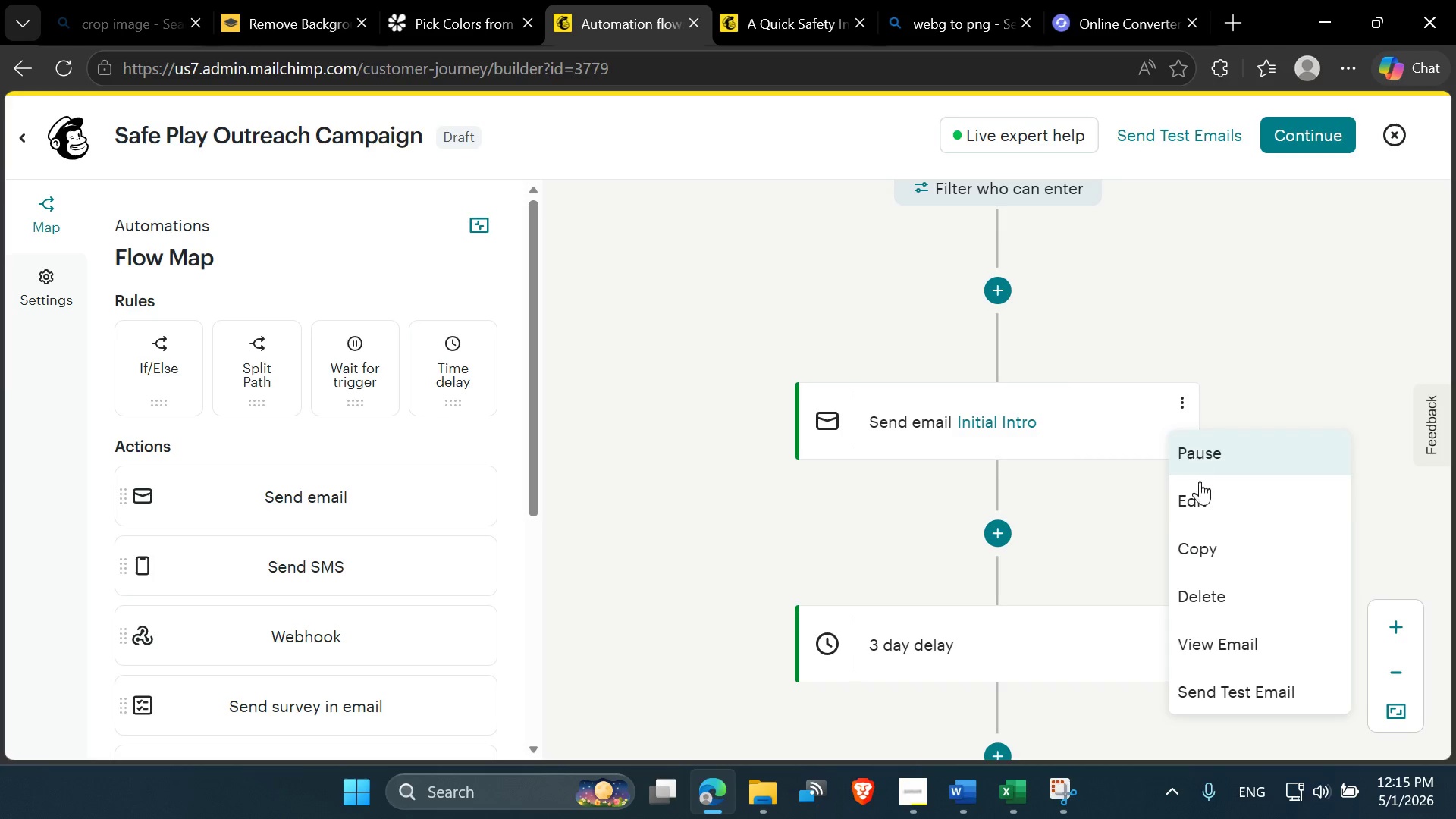 
left_click([1204, 499])
 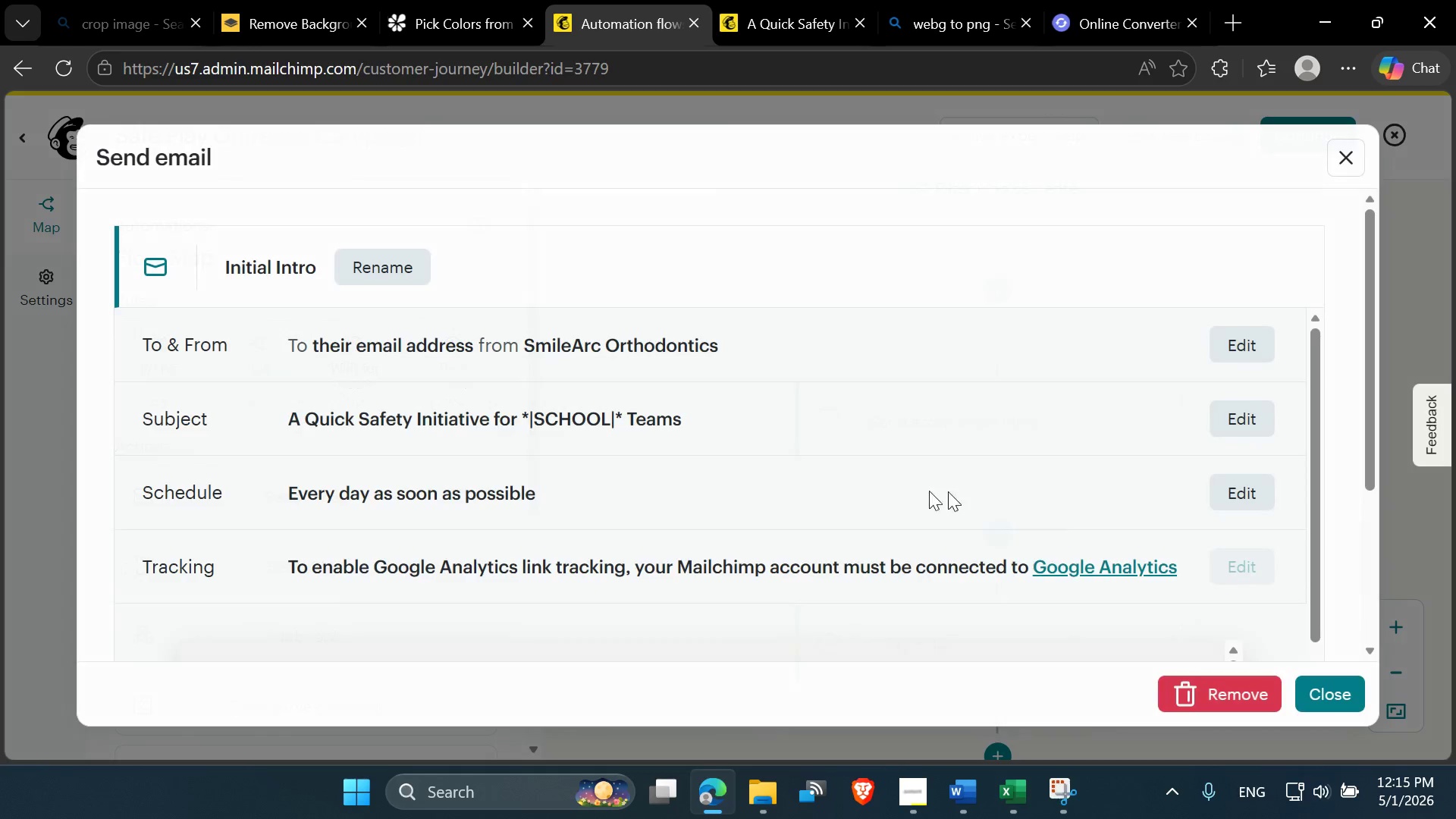 
scroll: coordinate [741, 441], scroll_direction: down, amount: 3.0
 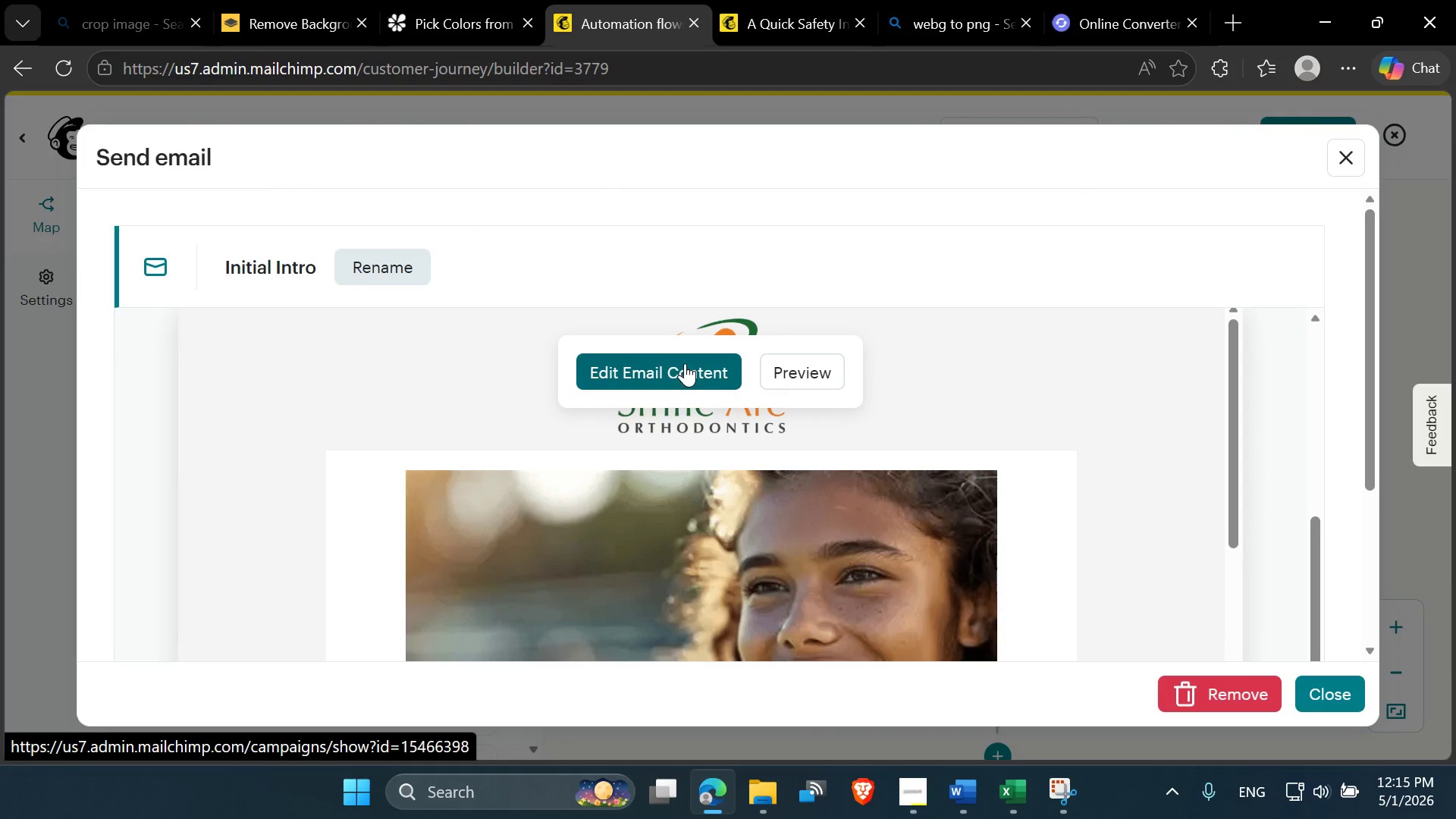 
left_click([675, 376])
 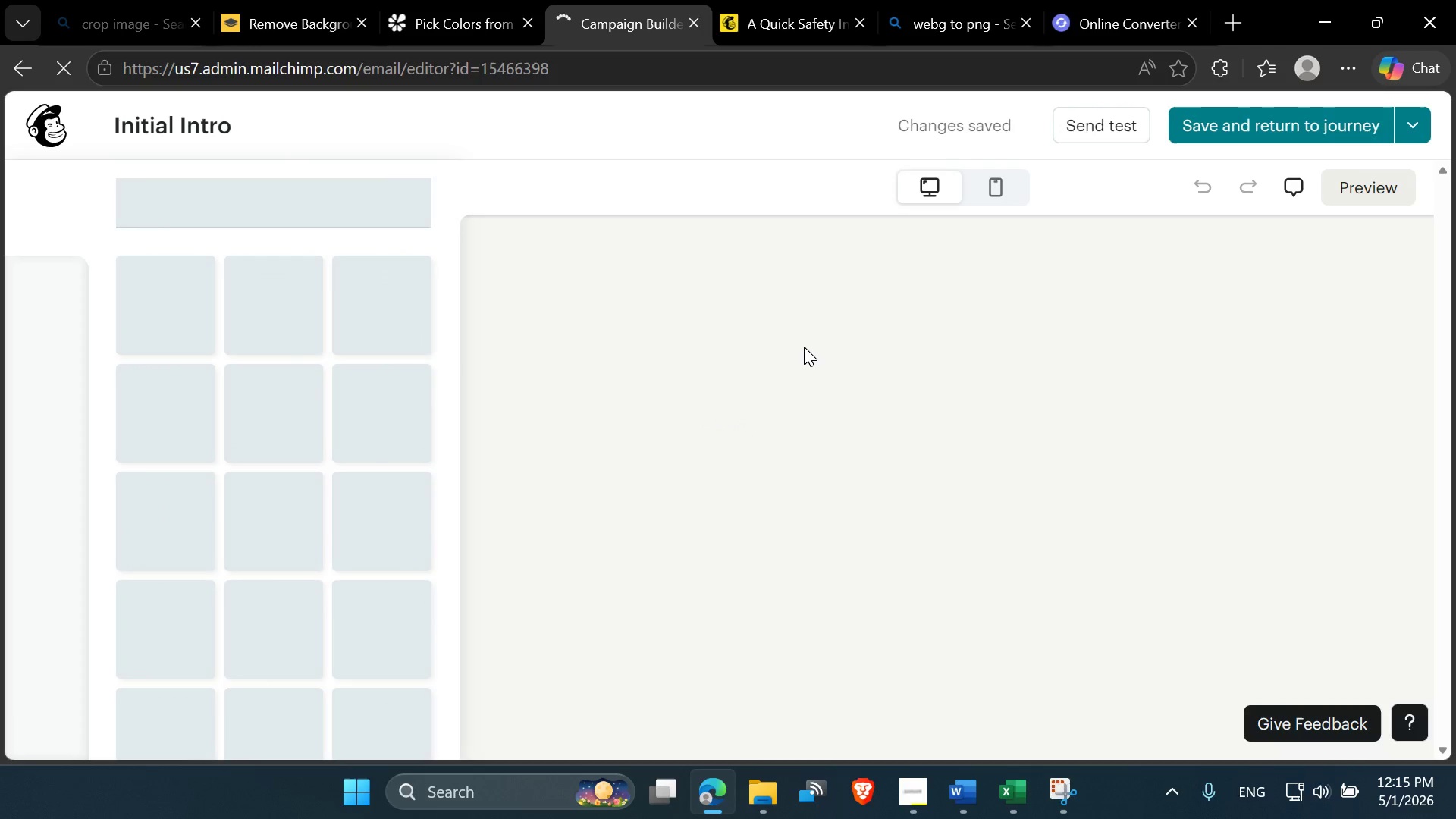 
wait(28.36)
 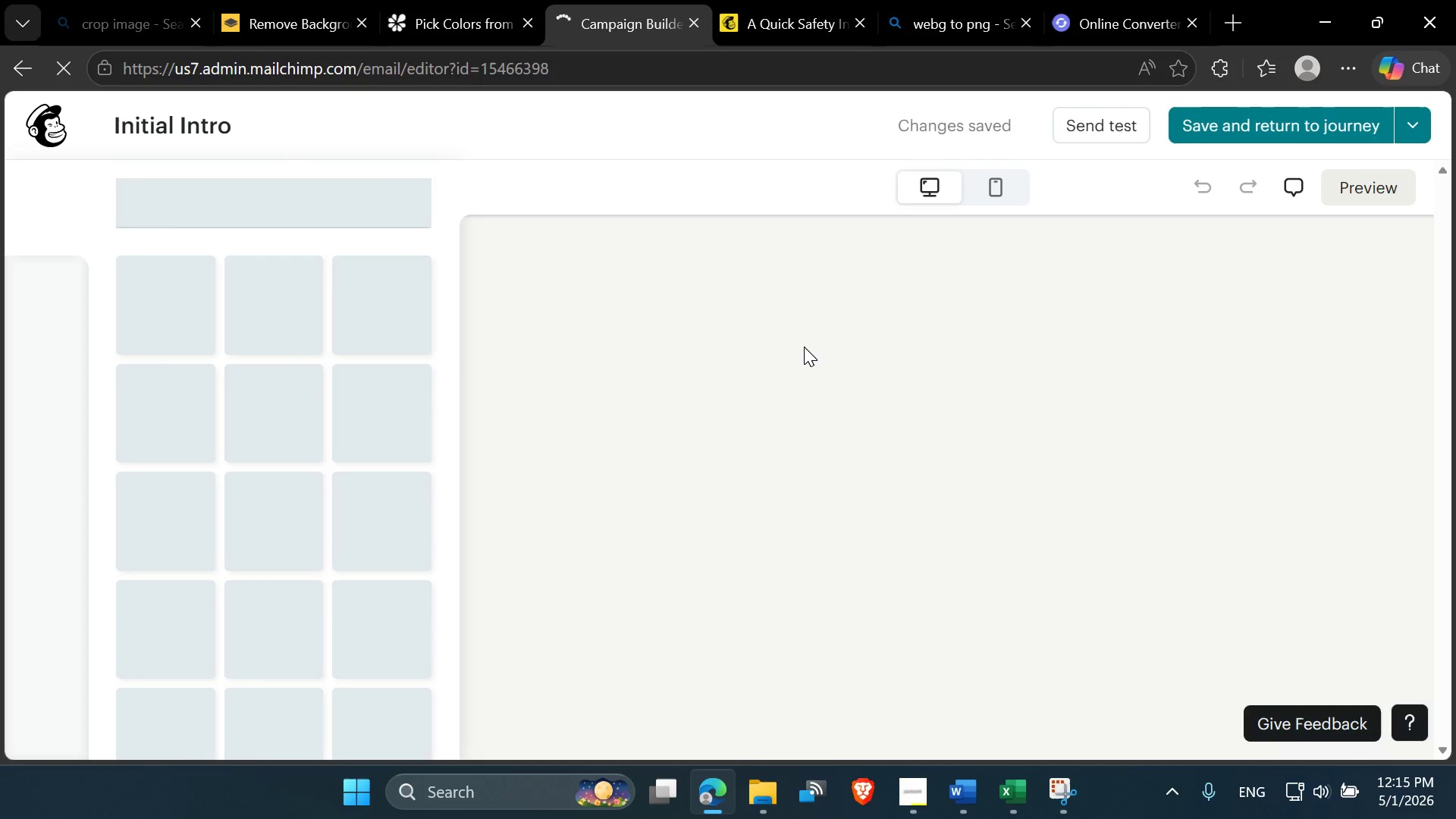 
scroll: coordinate [805, 347], scroll_direction: down, amount: 7.0
 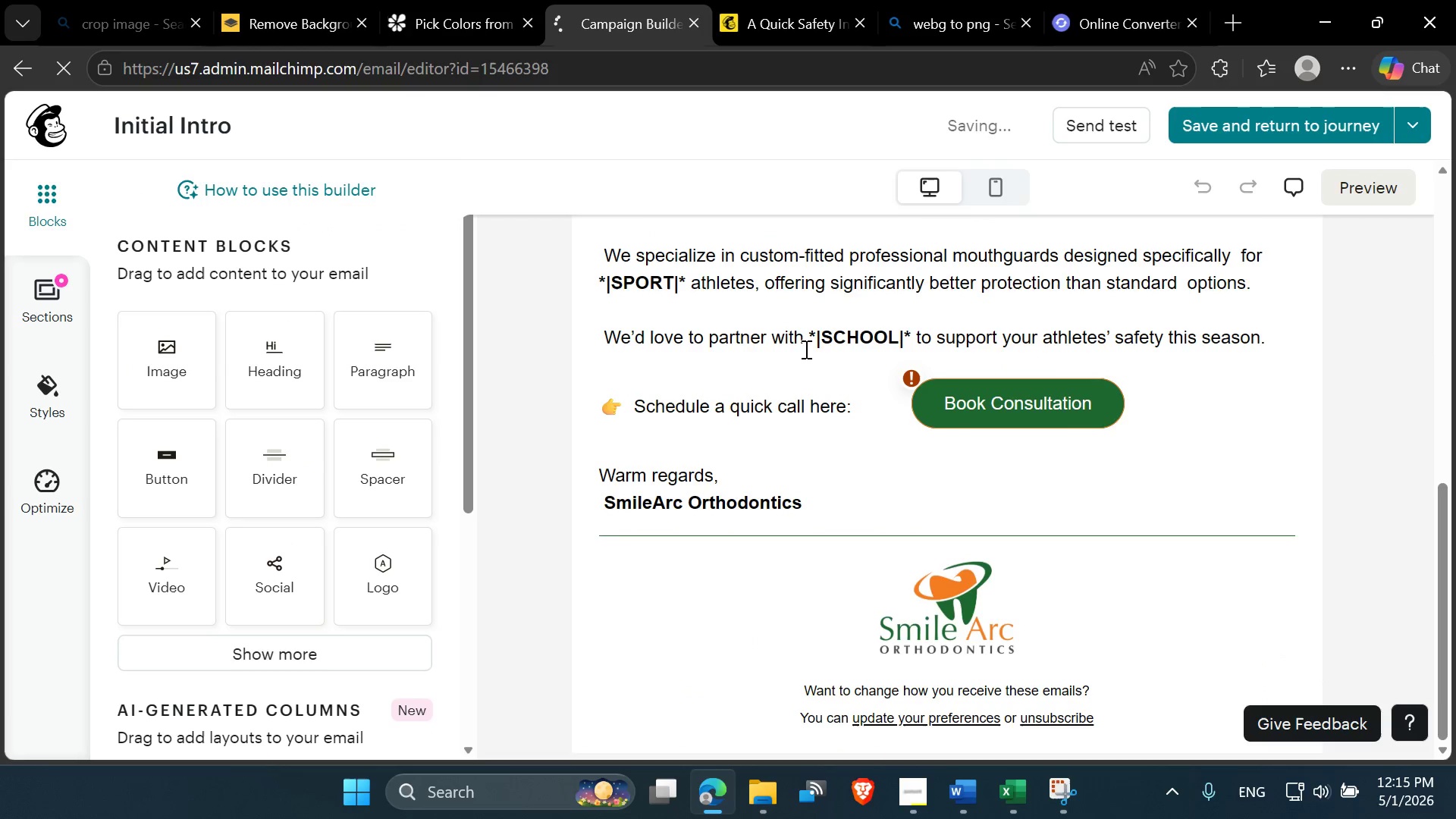 
scroll: coordinate [1111, 279], scroll_direction: up, amount: 9.0
 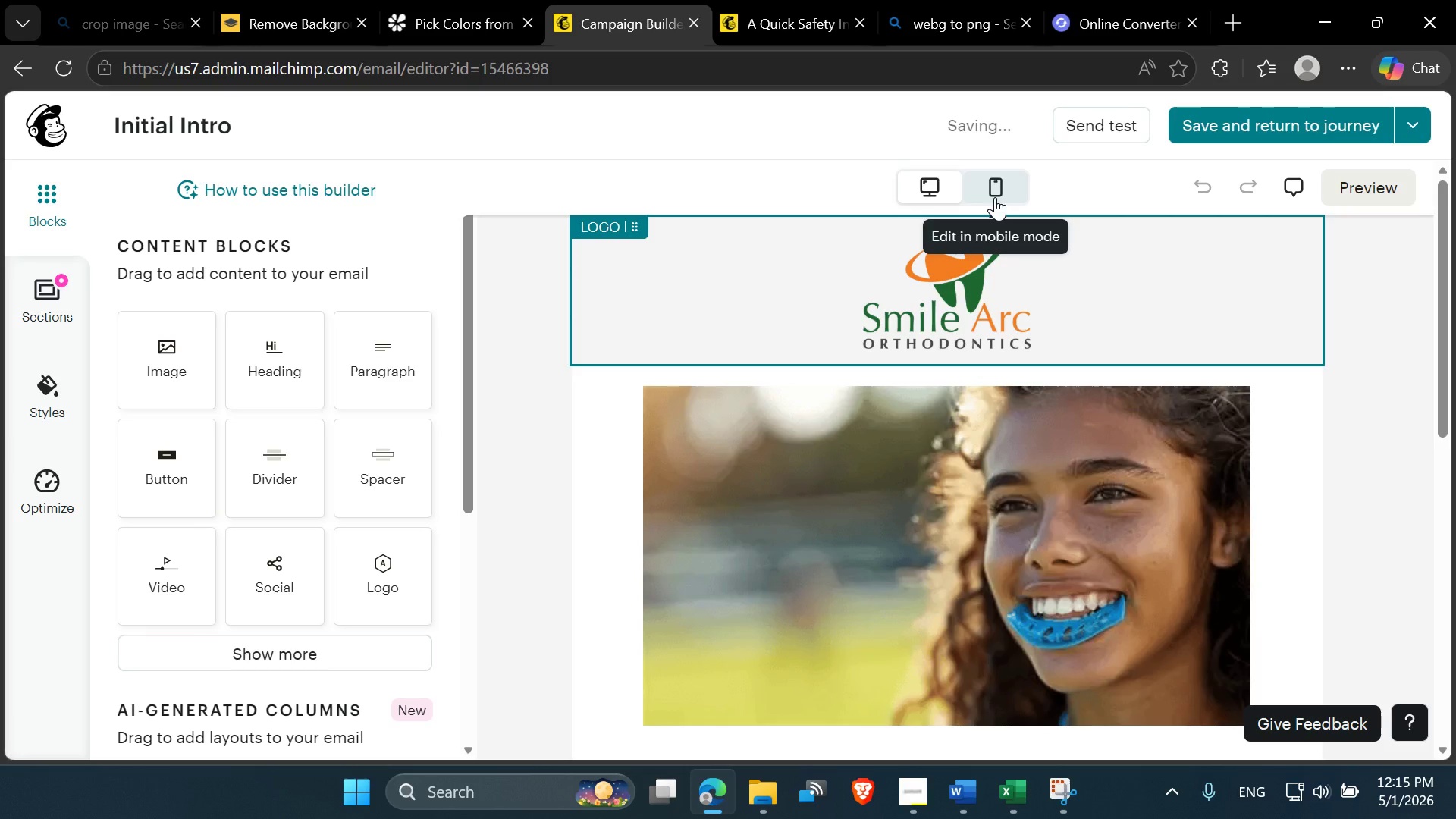 
hold_key(key=ControlLeft, duration=1.5)
scroll: coordinate [996, 356], scroll_direction: down, amount: 2.0
 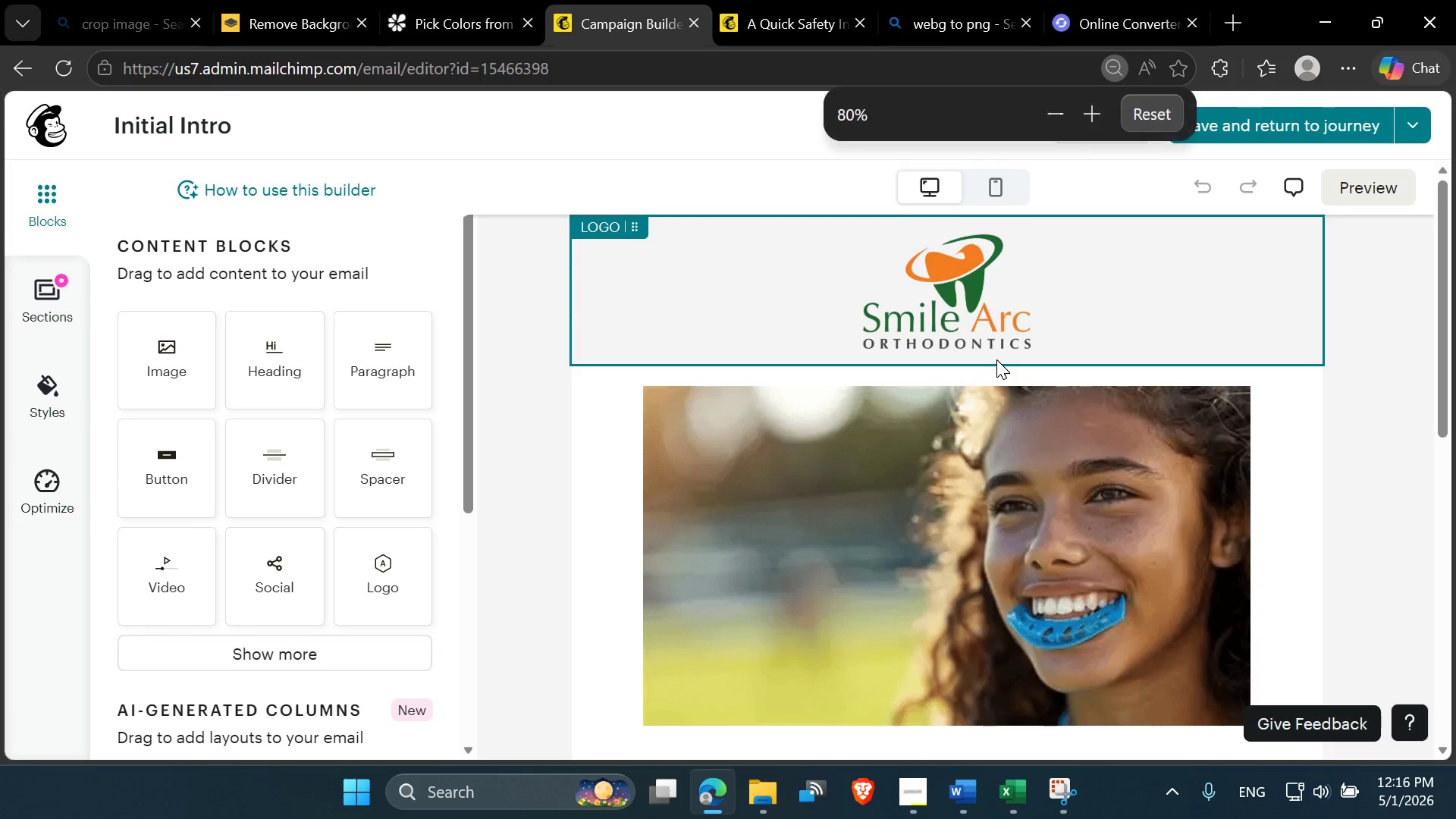 
hold_key(key=ControlLeft, duration=0.59)
 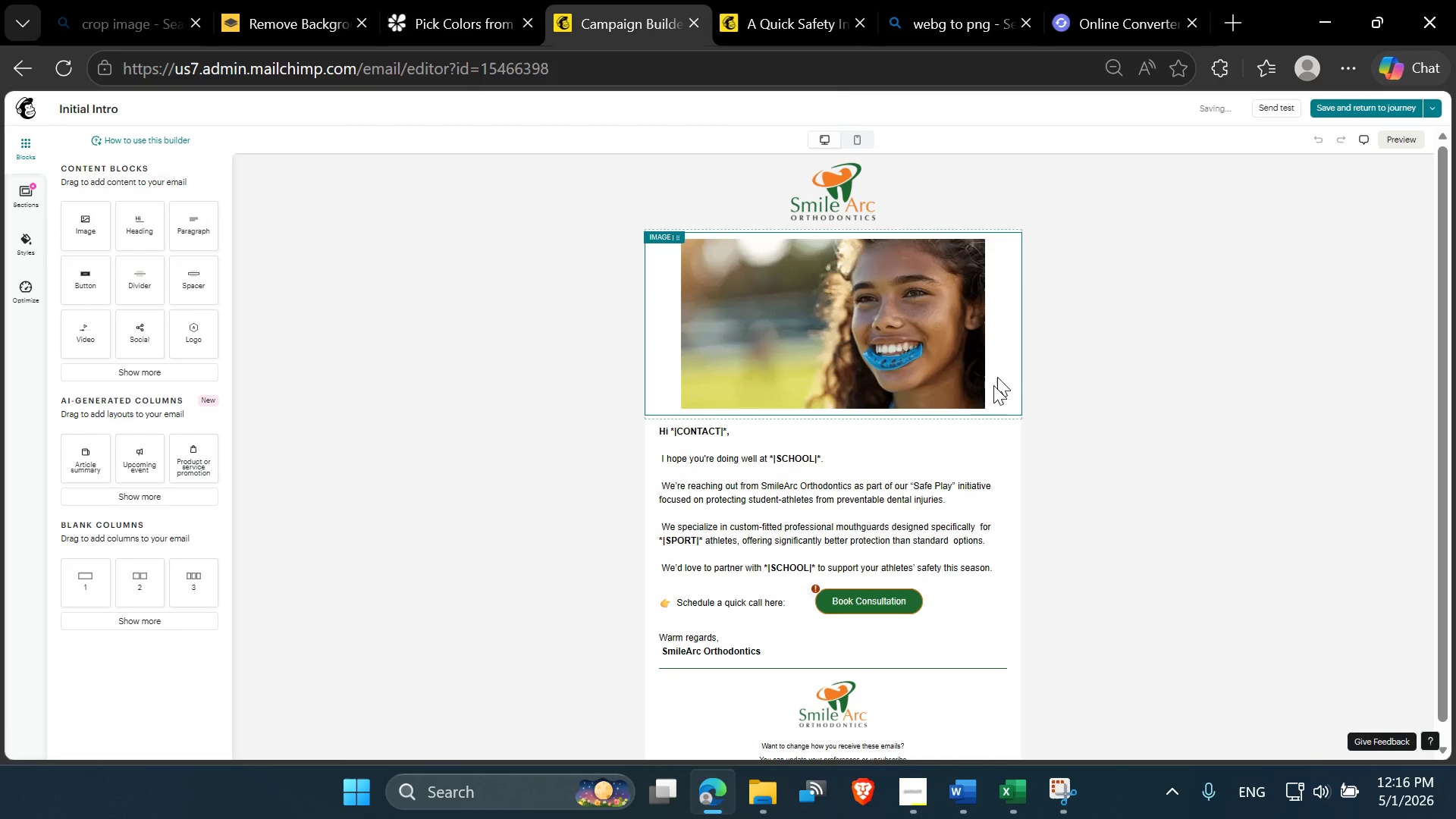 
scroll: coordinate [962, 430], scroll_direction: down, amount: 4.0
 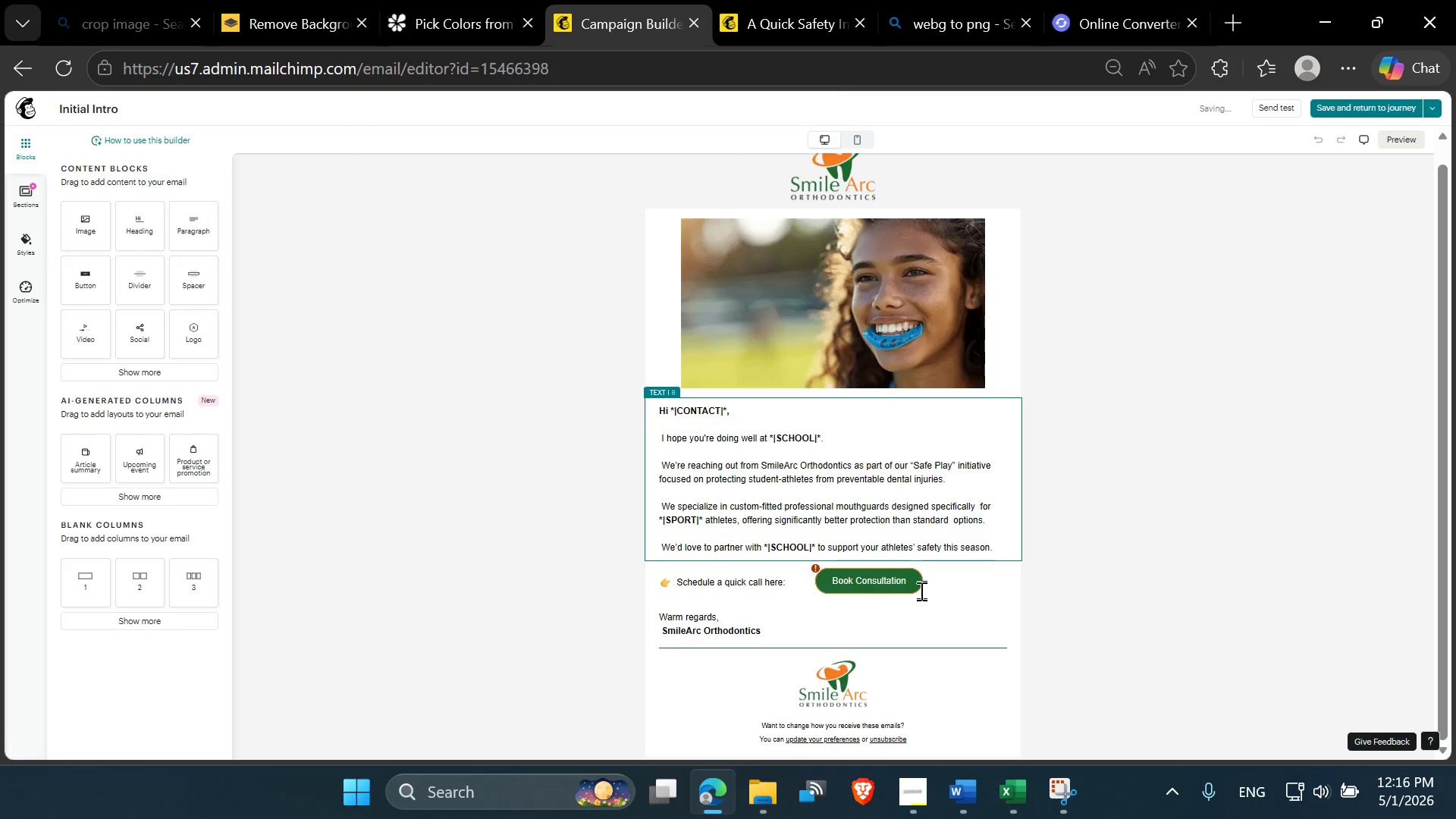 
scroll: coordinate [918, 599], scroll_direction: up, amount: 6.0
 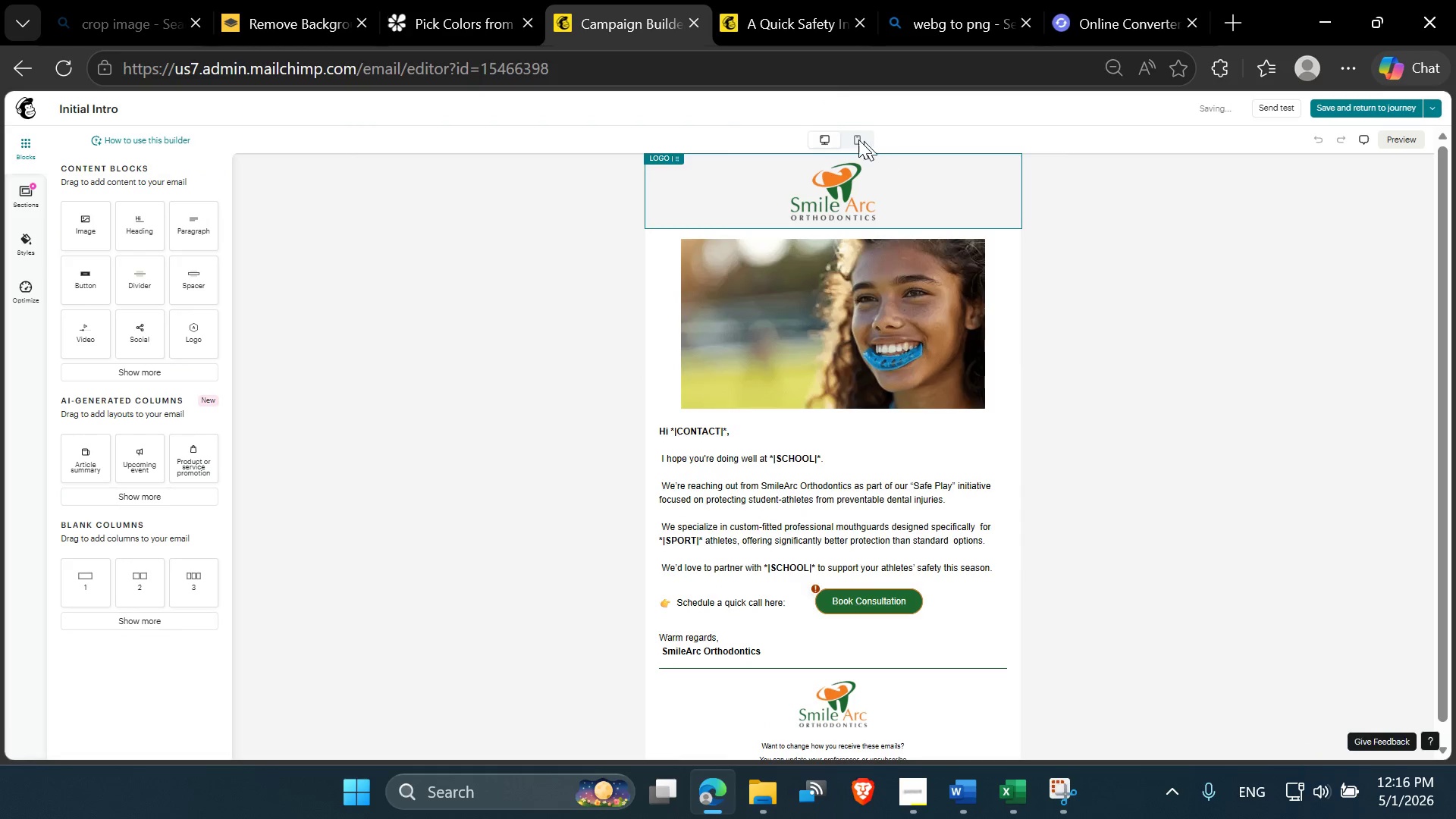 
left_click([849, 135])
 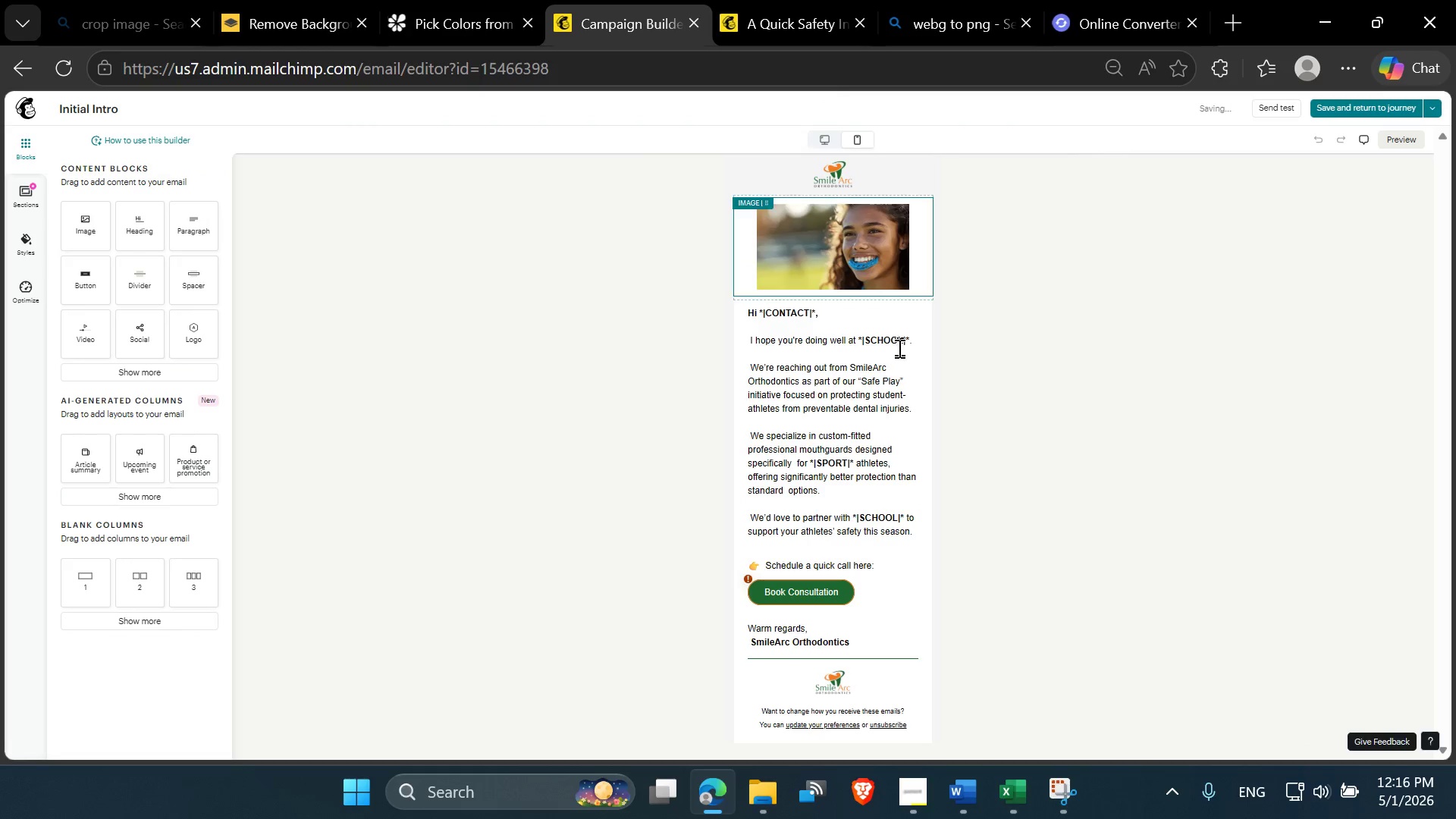 
scroll: coordinate [899, 400], scroll_direction: up, amount: 1.0
 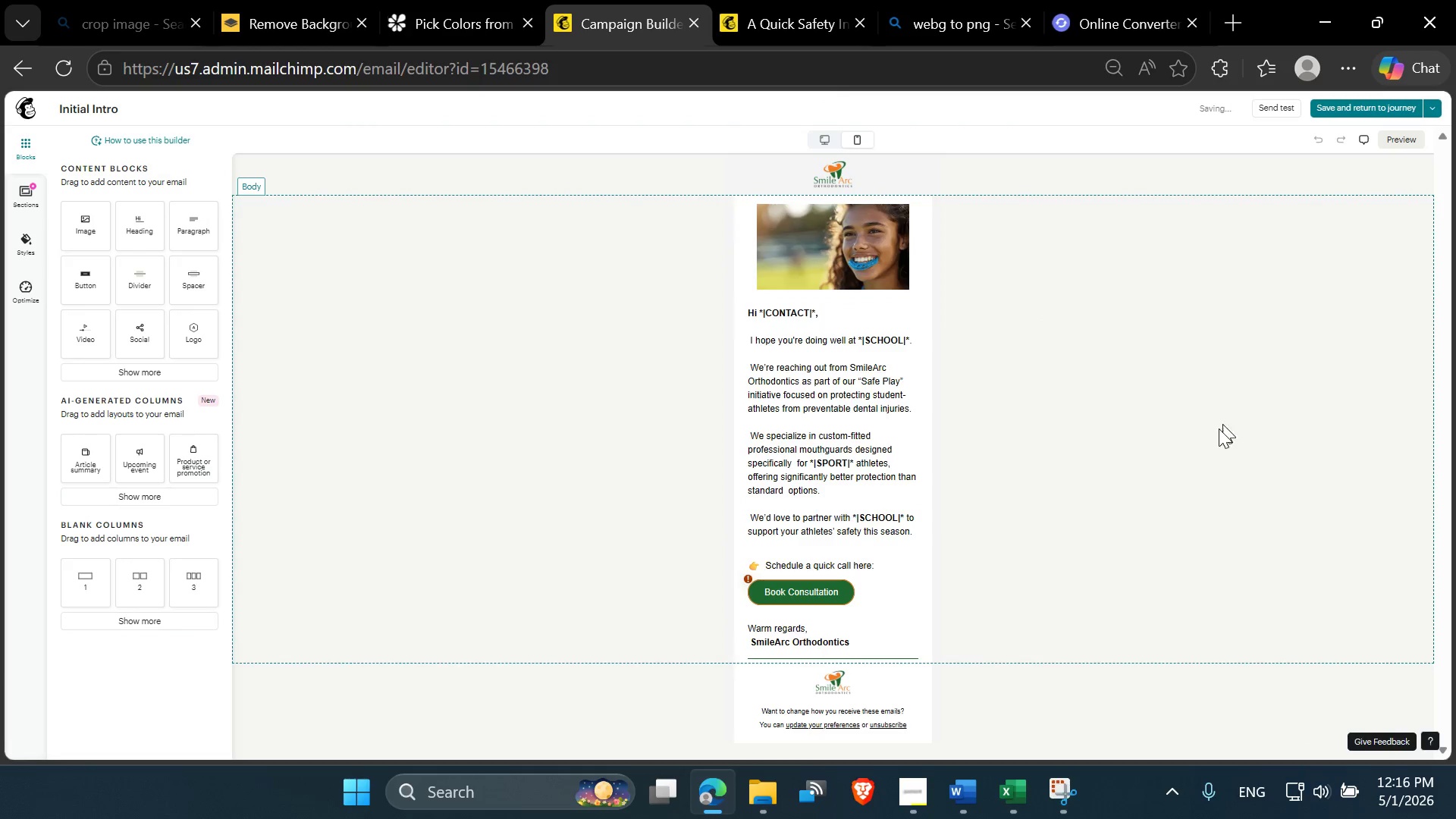 
left_click([1116, 448])
 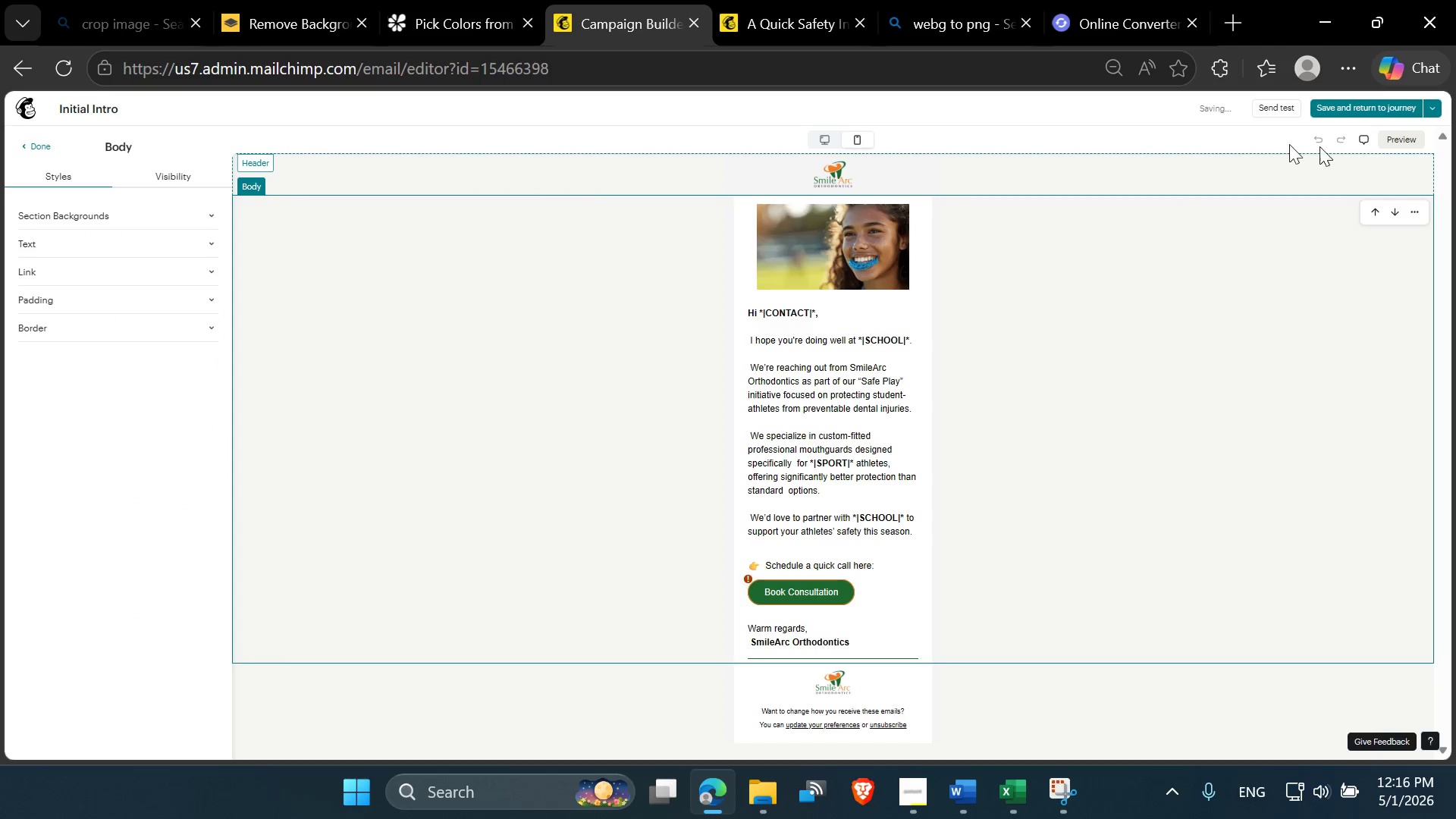 
left_click([1346, 112])
 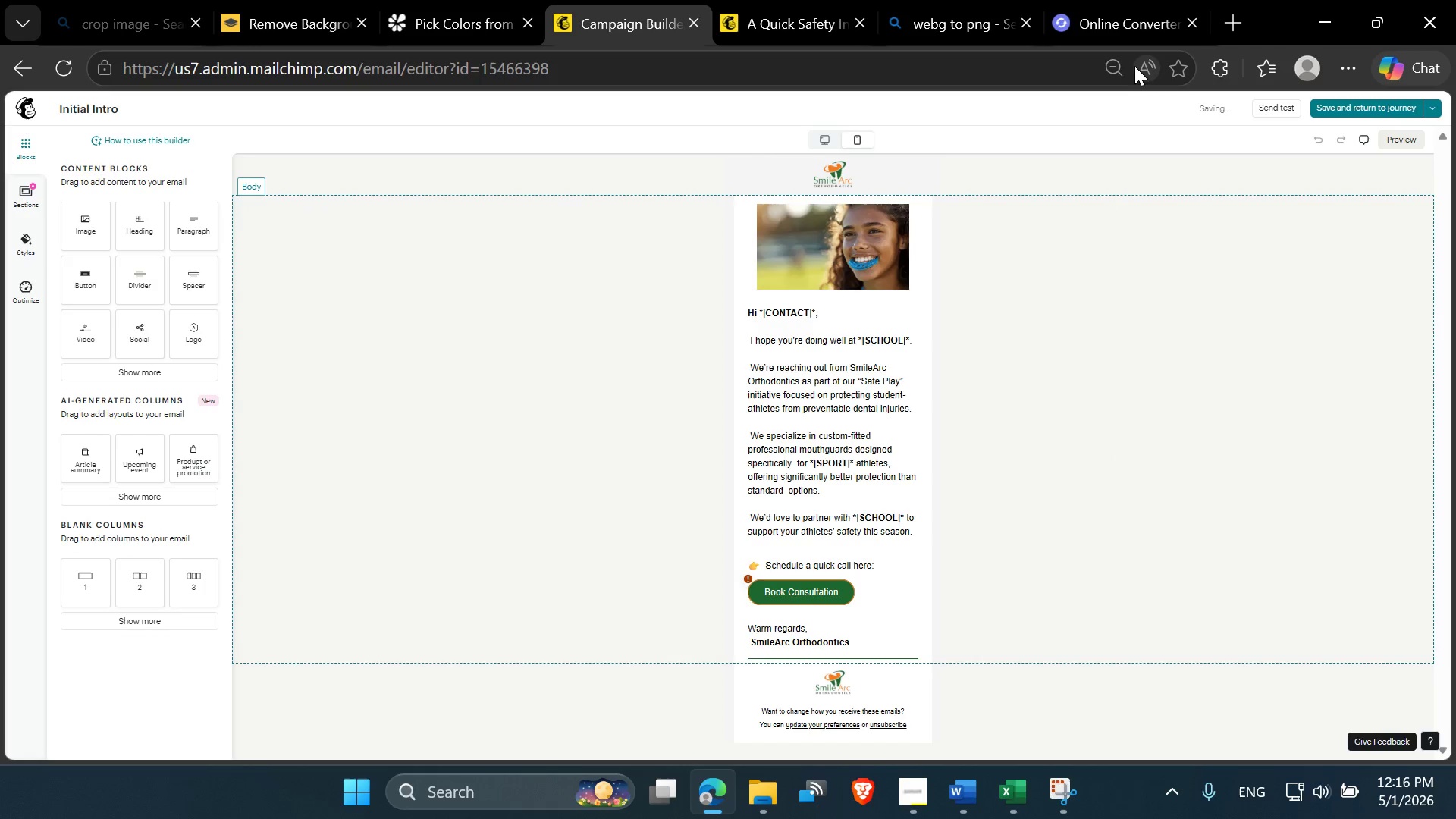 
left_click([1113, 68])
 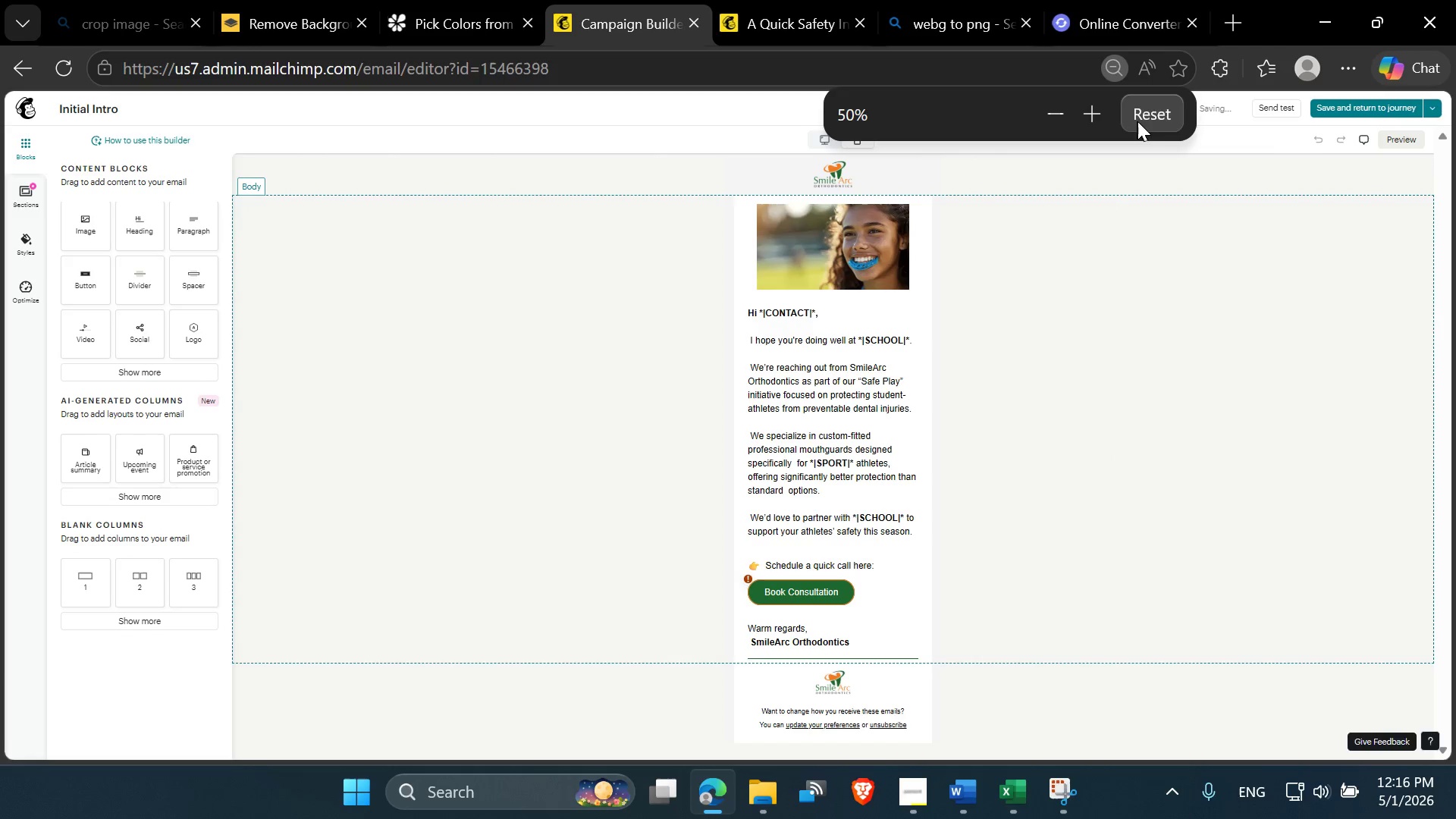 
left_click([1152, 121])
 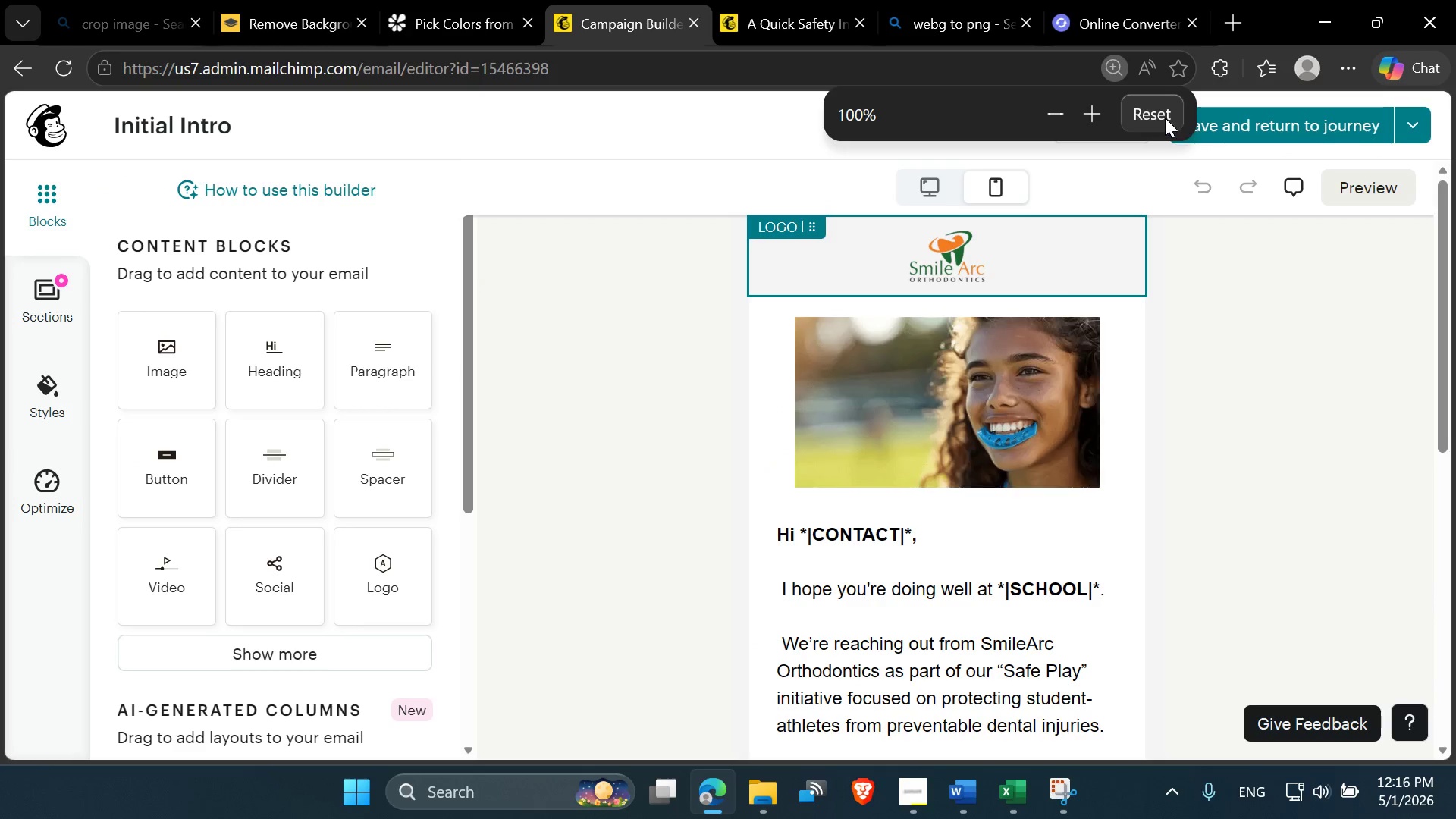 
left_click([1211, 122])
 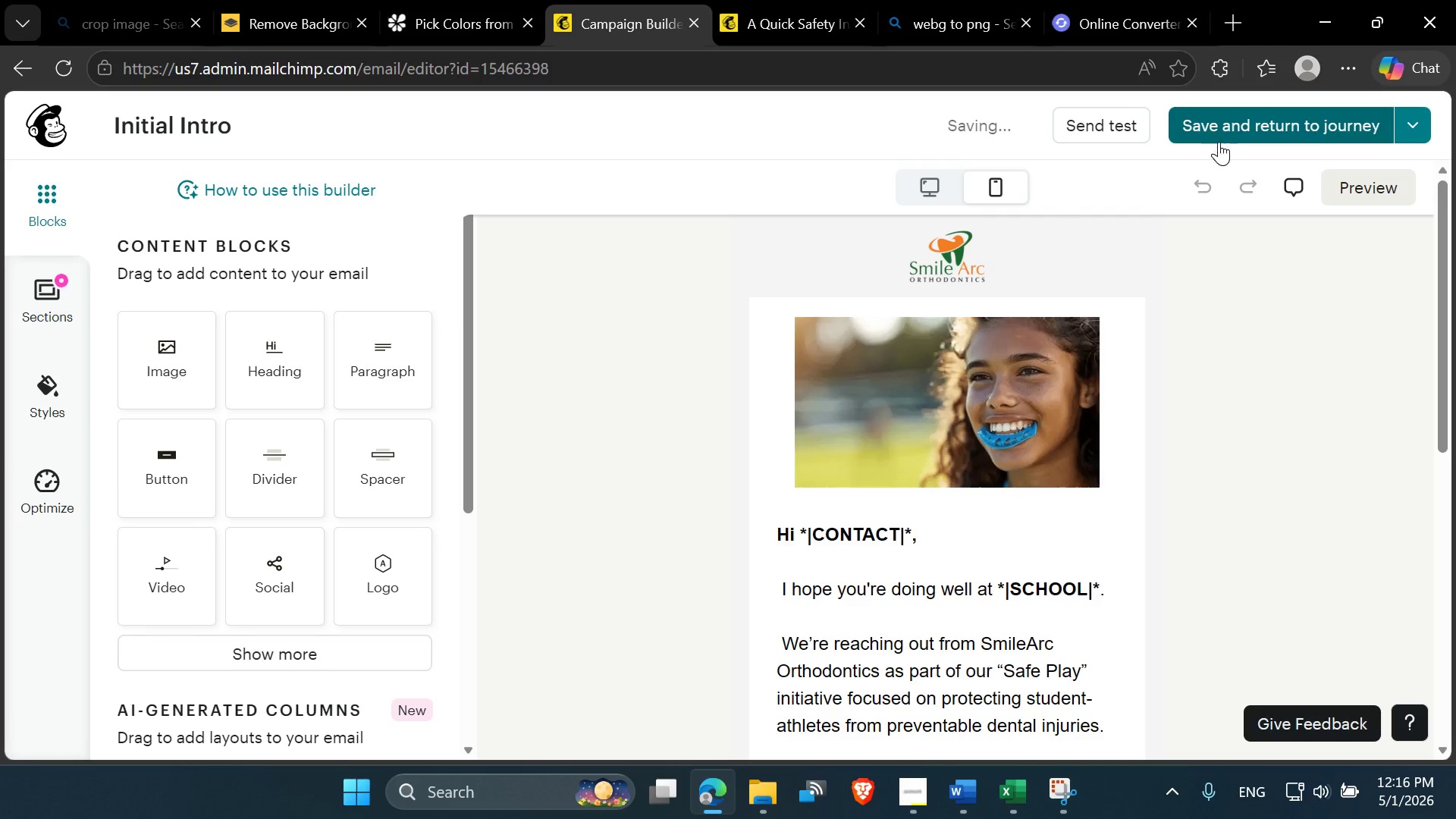 
left_click([1219, 130])
 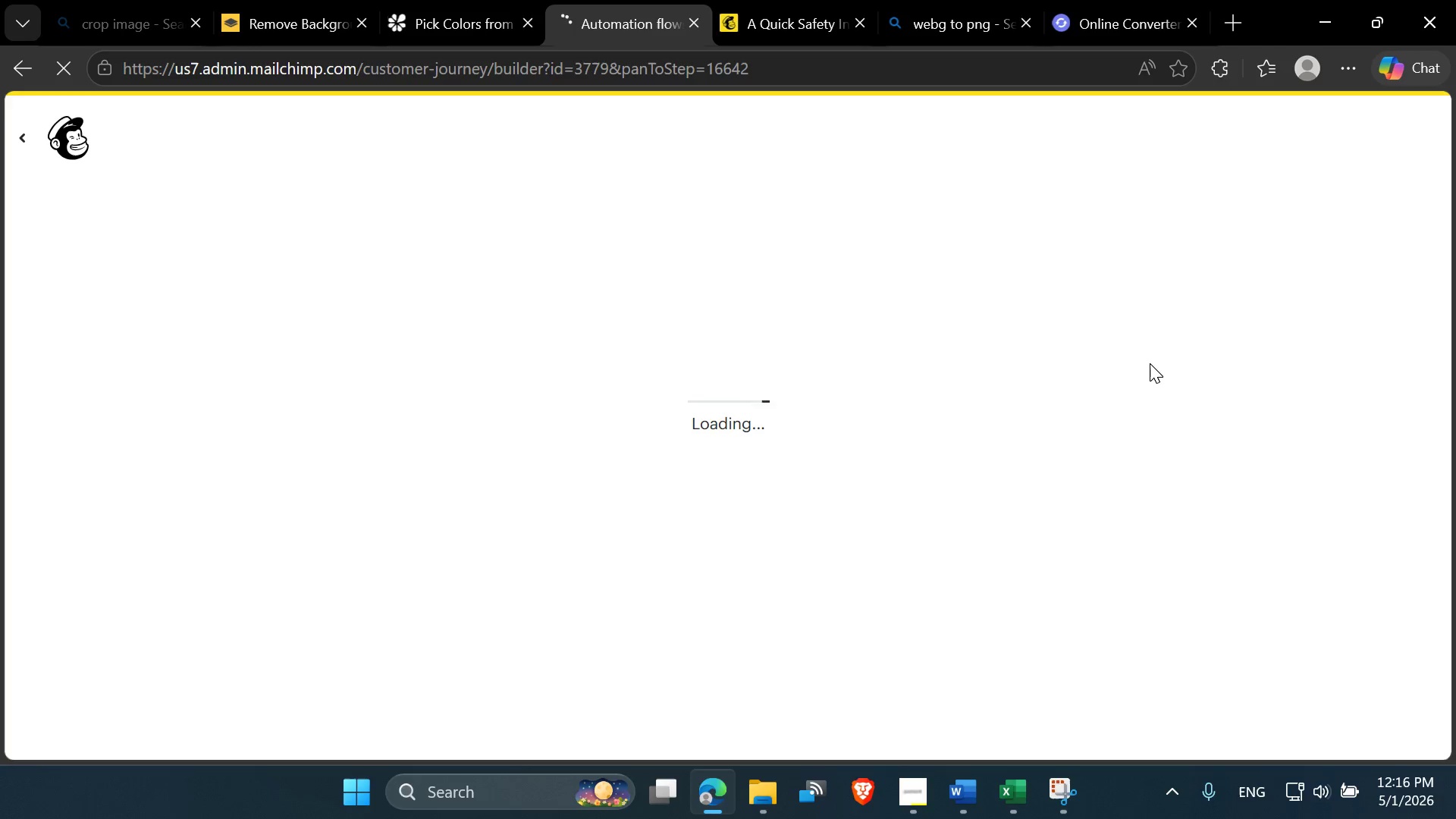 
wait(17.38)
 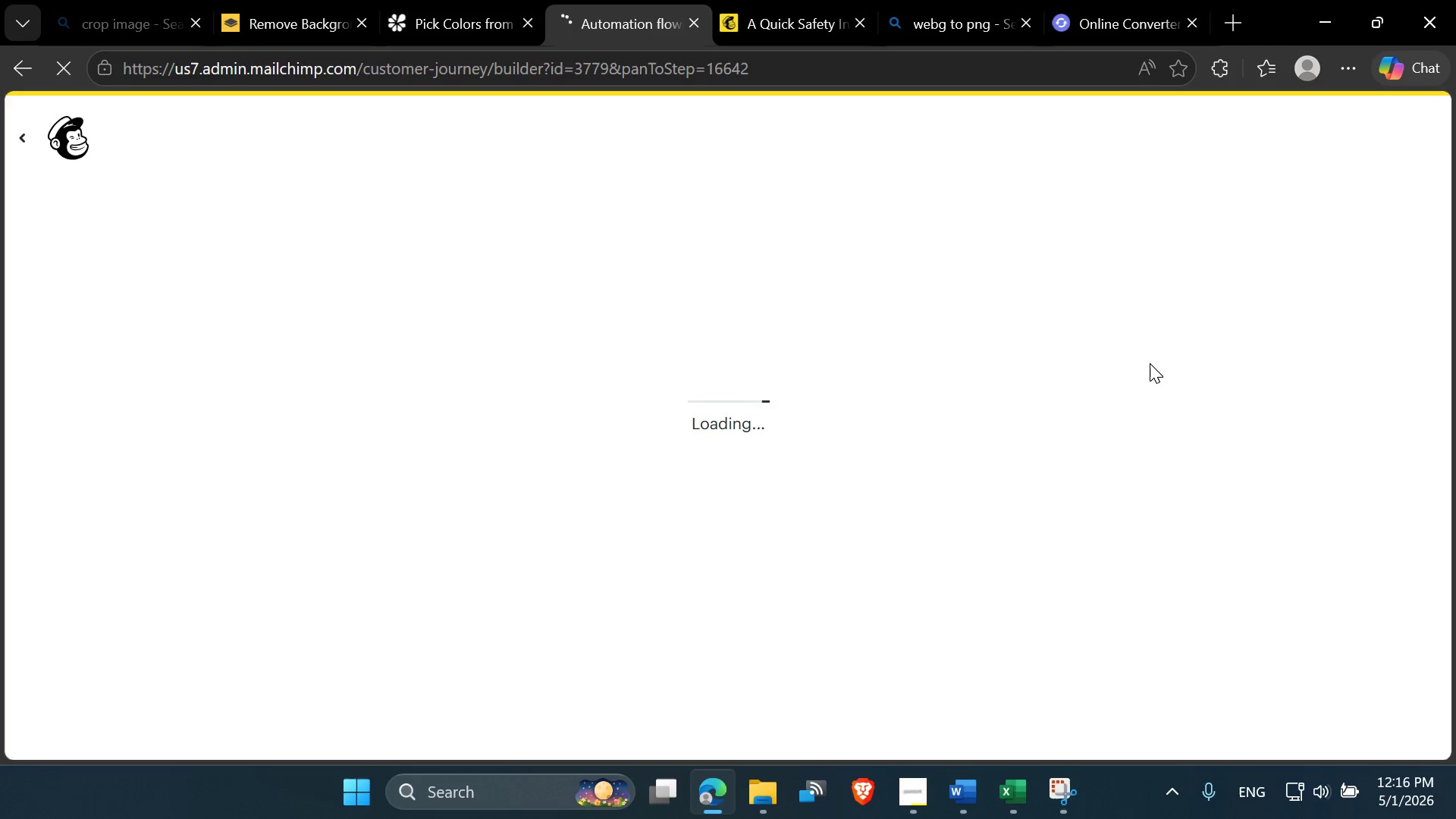 
left_click([1182, 524])
 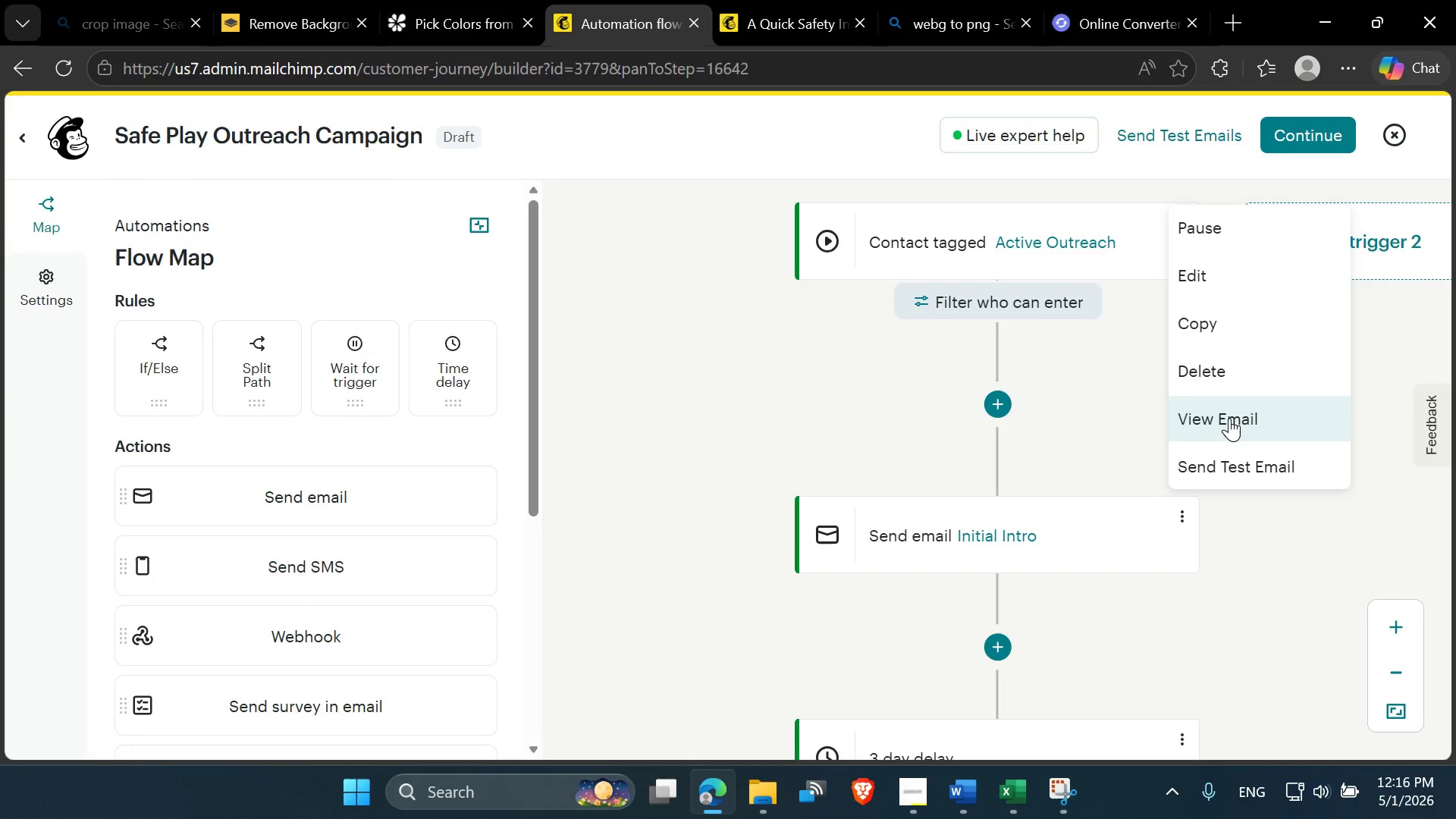 
left_click([1229, 418])
 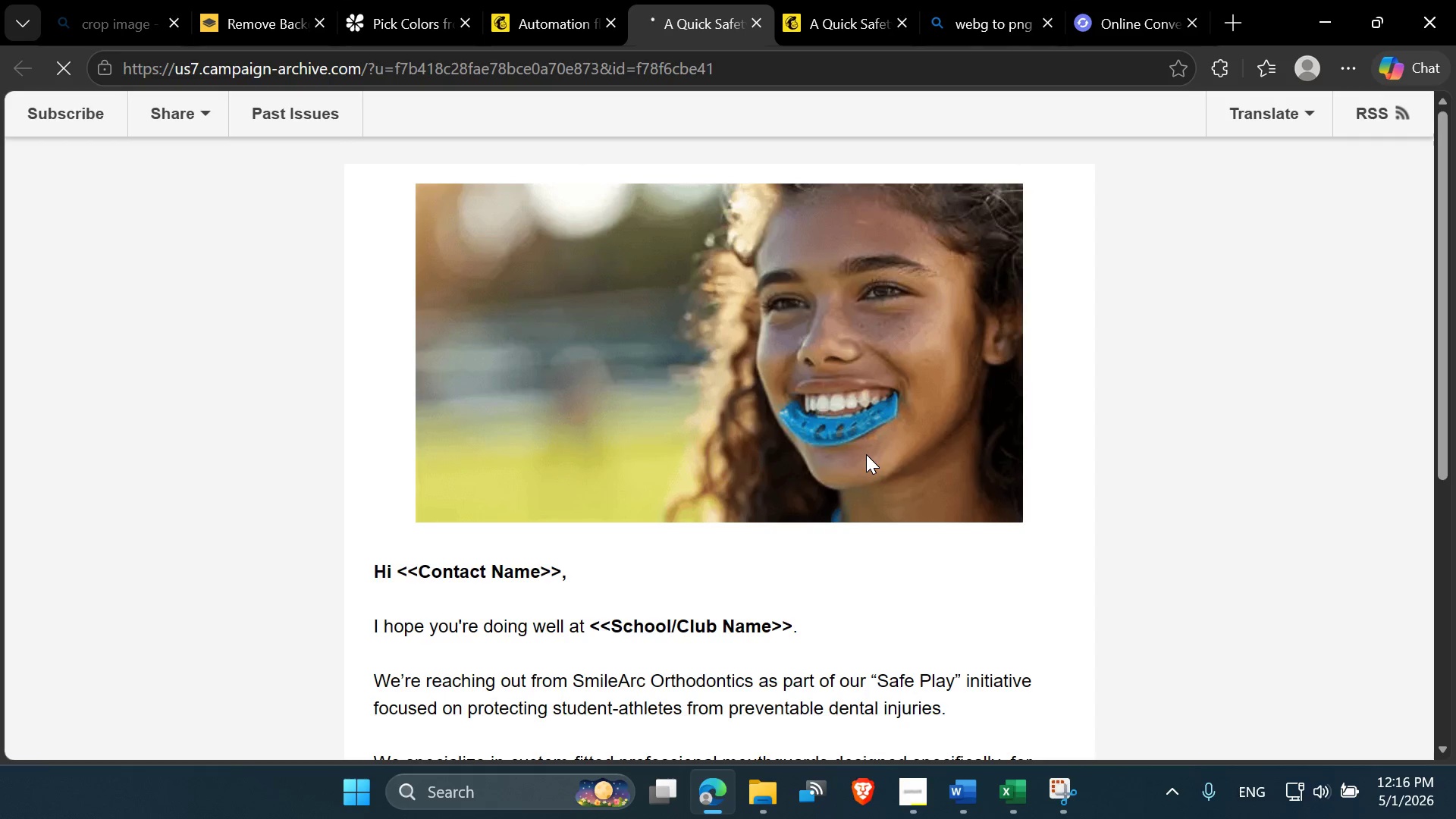 
wait(5.34)
 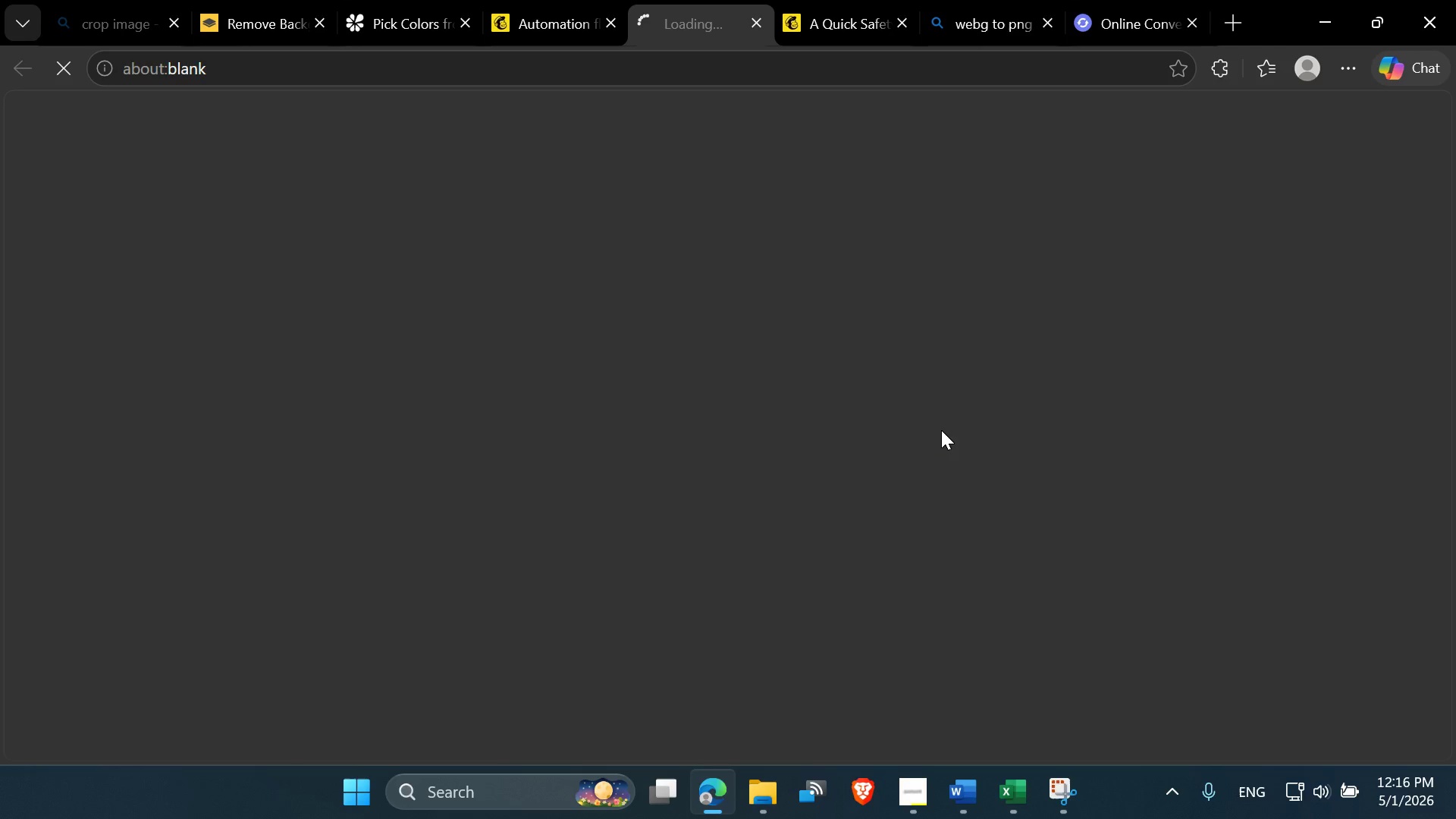 
scroll: coordinate [864, 457], scroll_direction: up, amount: 2.0
 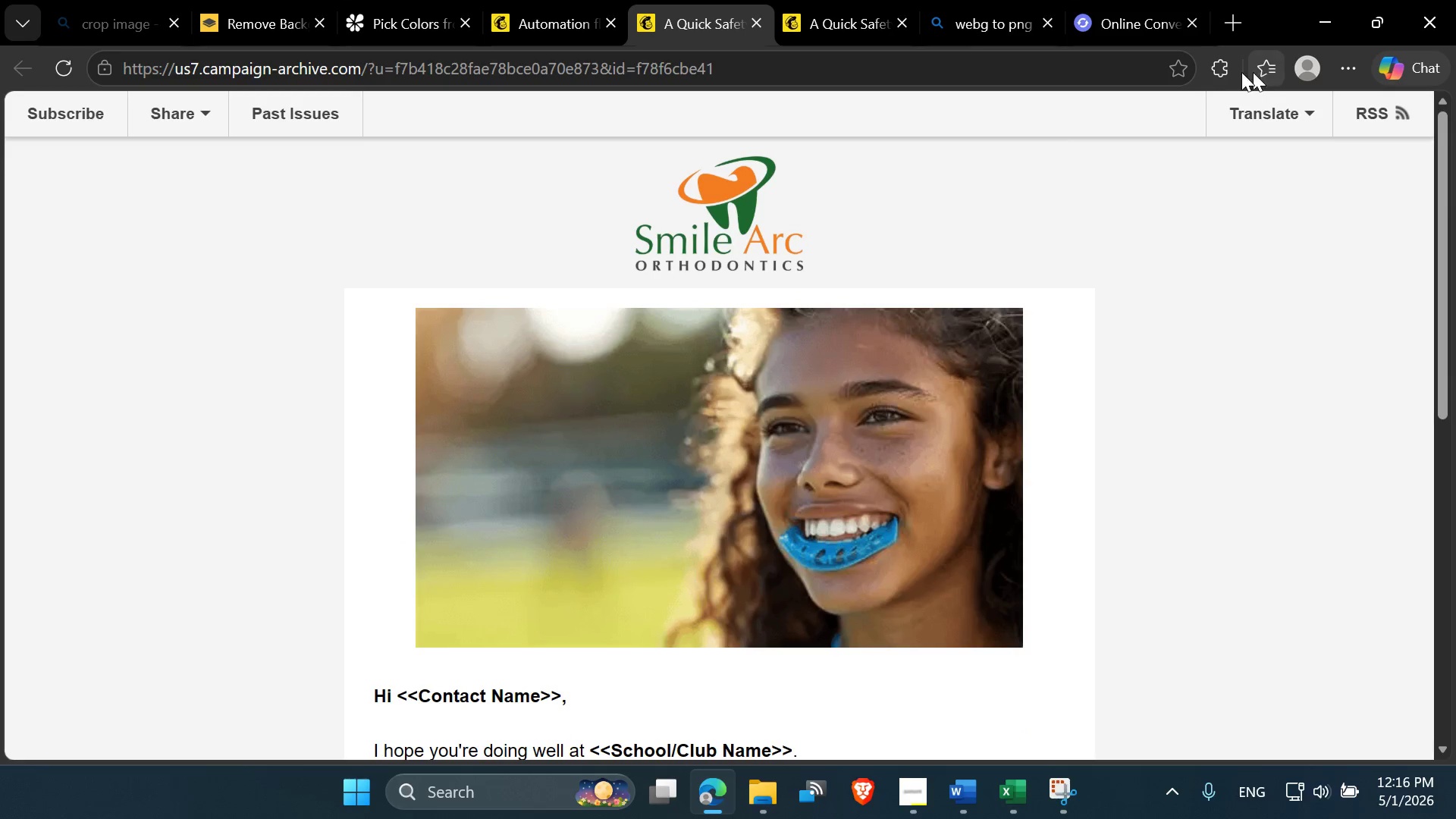 
left_click([1216, 70])
 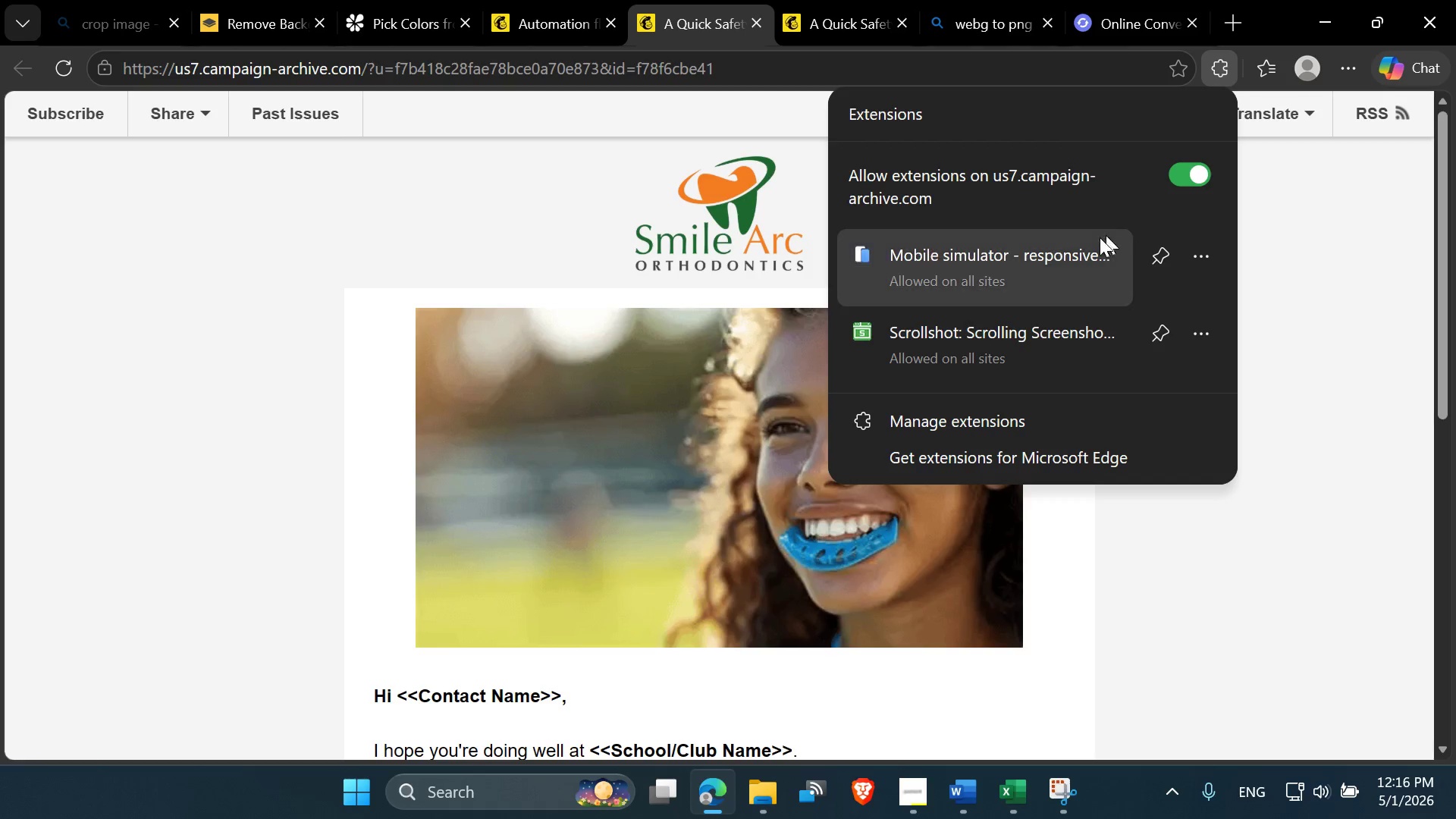 
left_click([949, 275])
 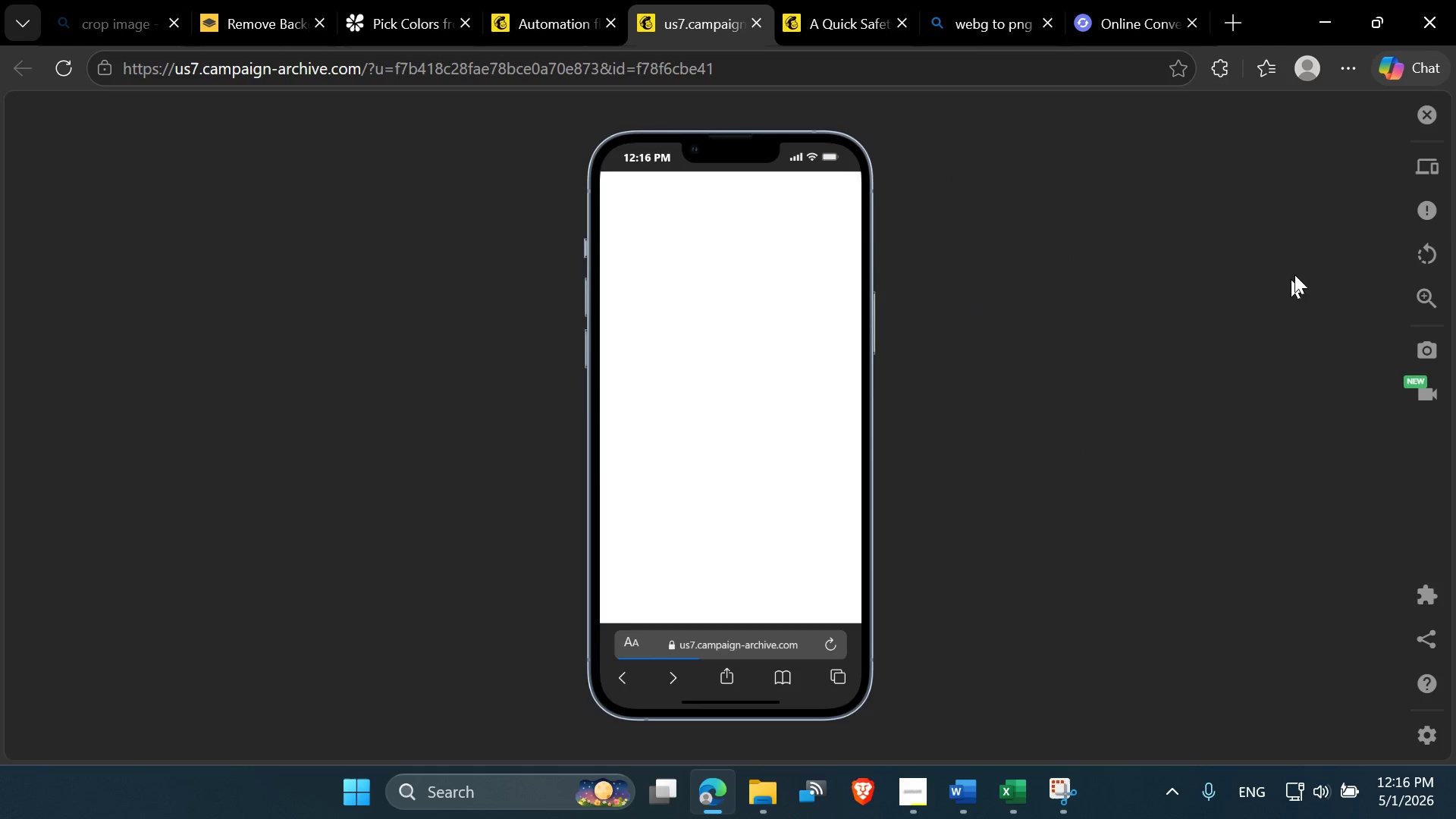 
left_click([1427, 168])
 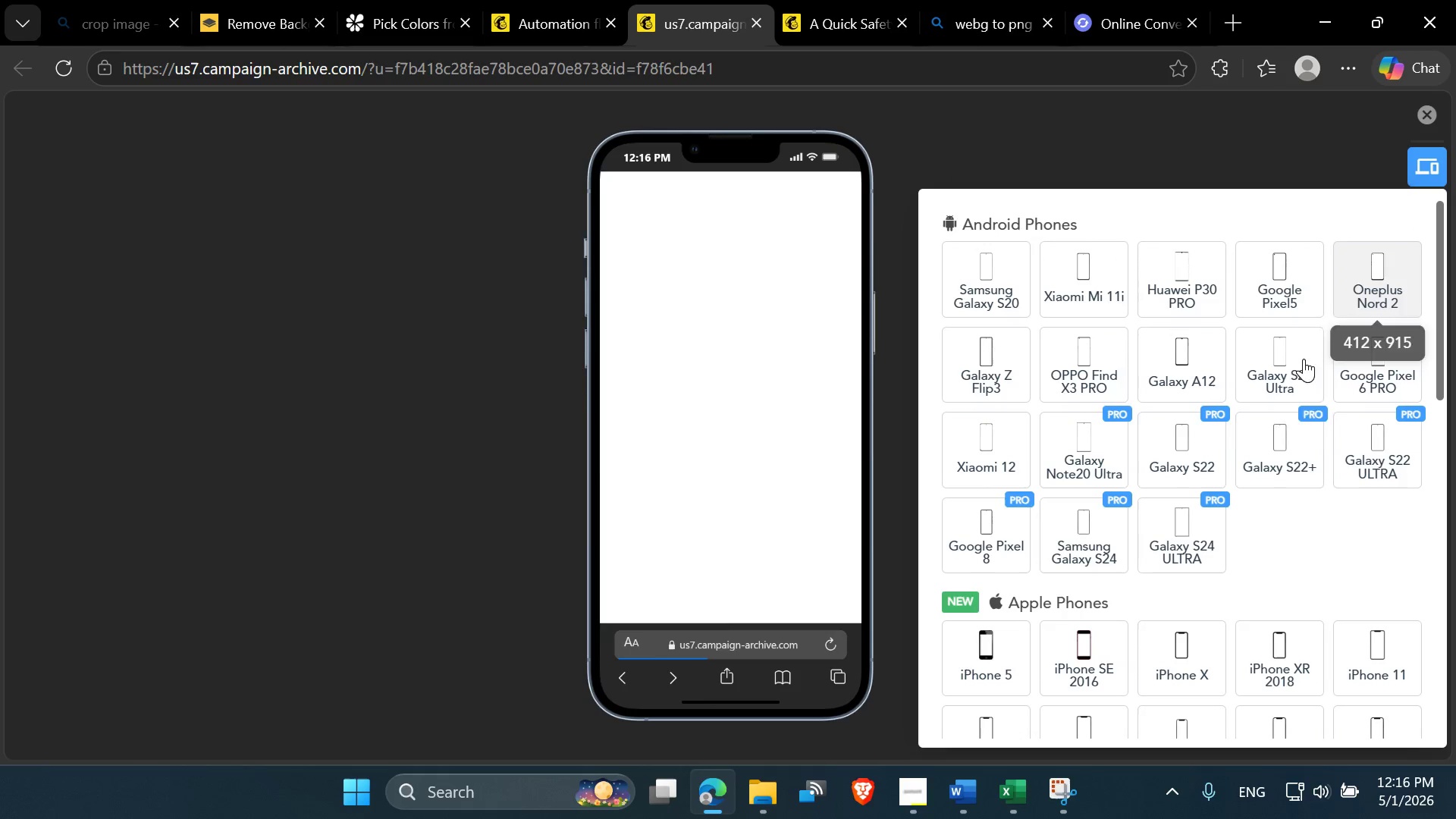 
scroll: coordinate [1183, 663], scroll_direction: down, amount: 6.0
 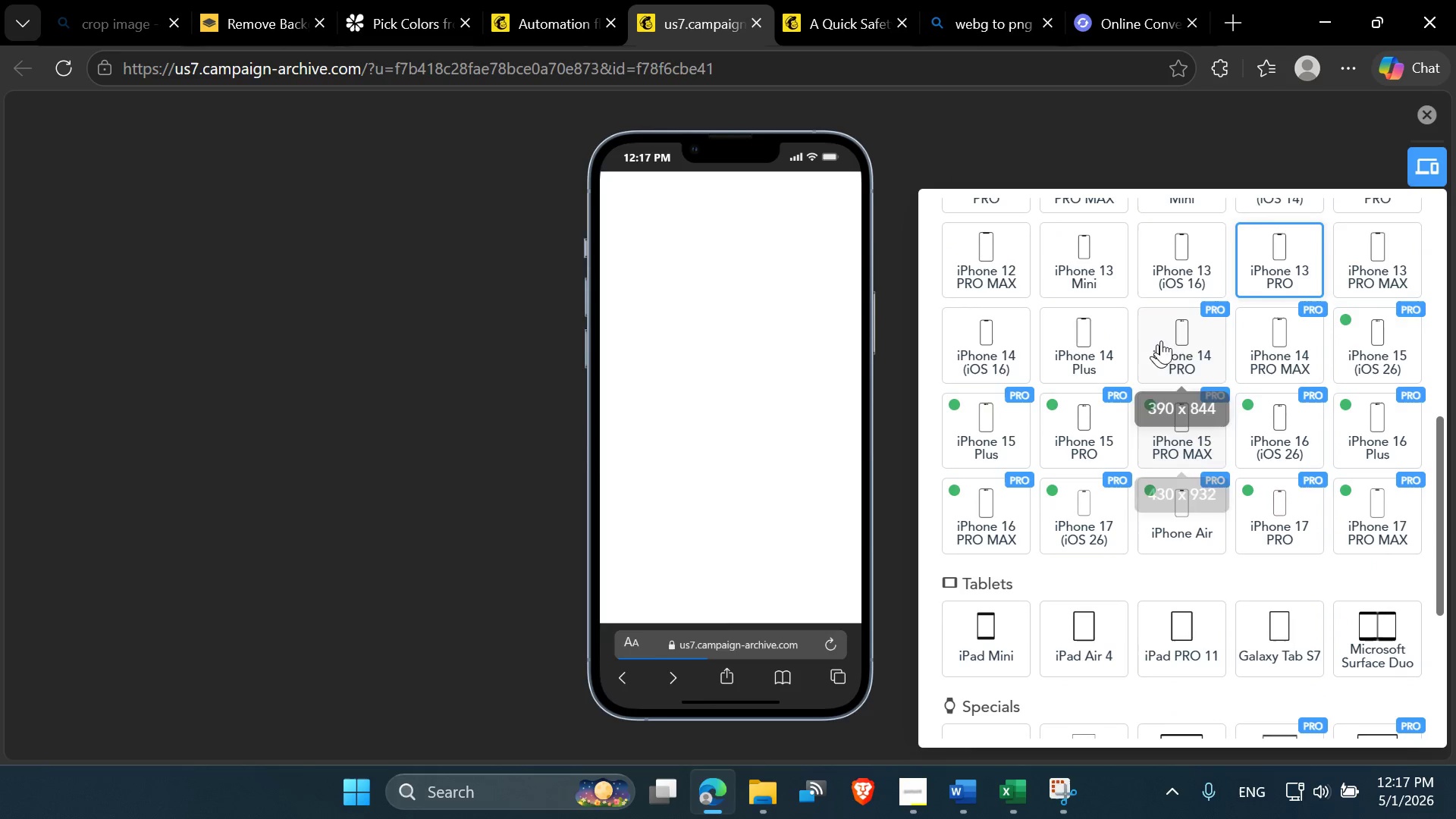 
left_click([1175, 328])
 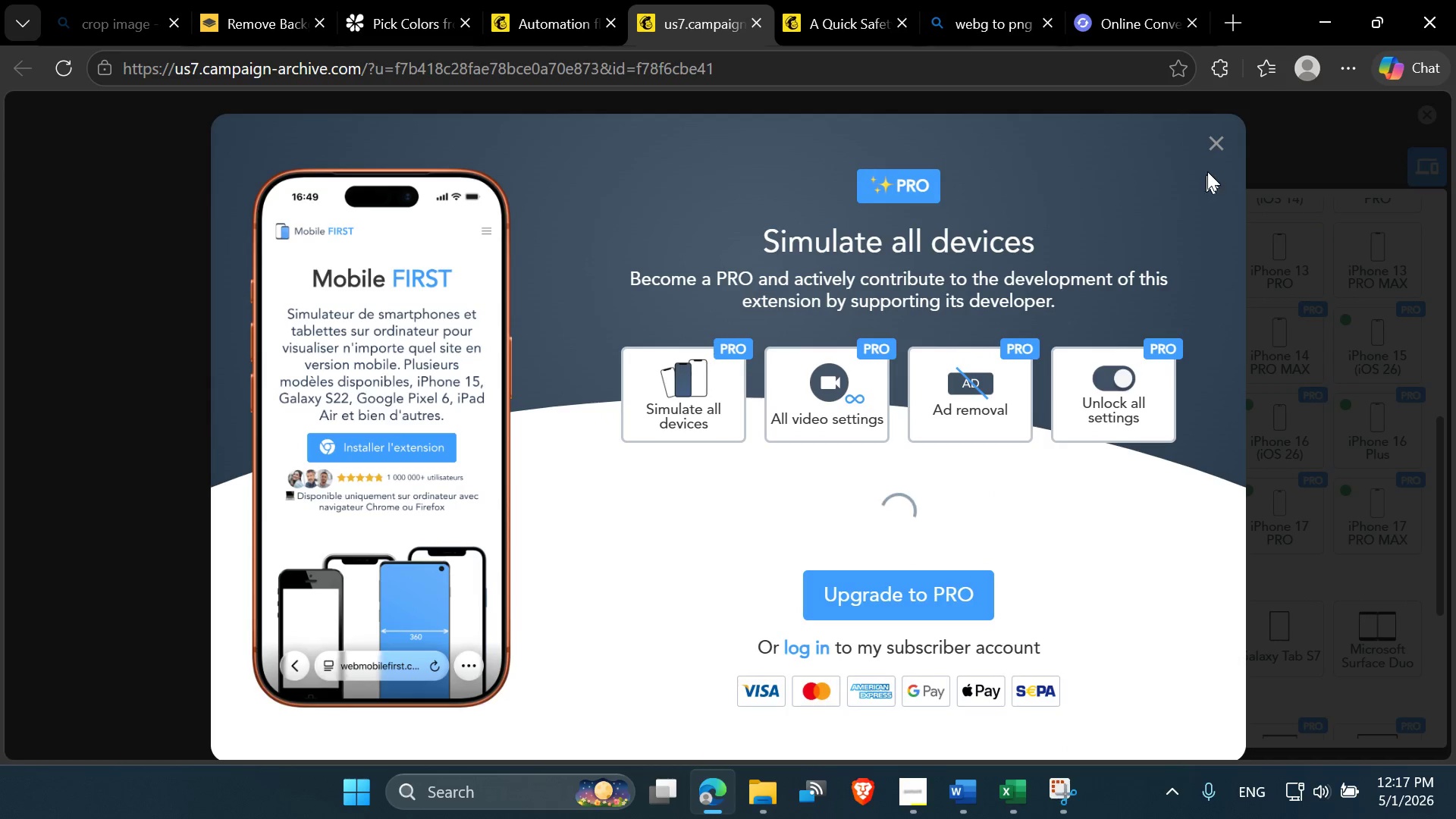 
left_click([1212, 153])
 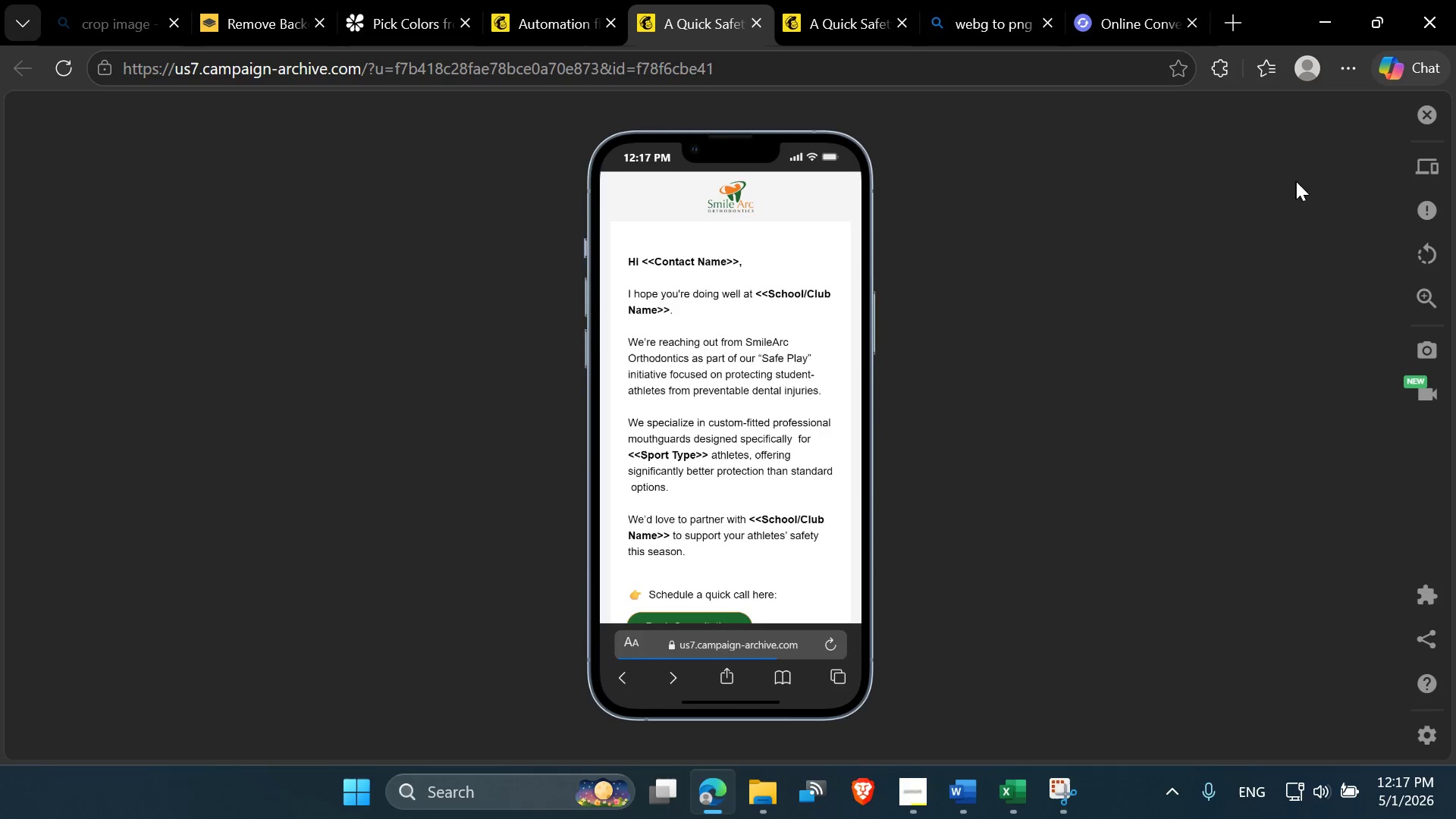 
left_click([1415, 165])
 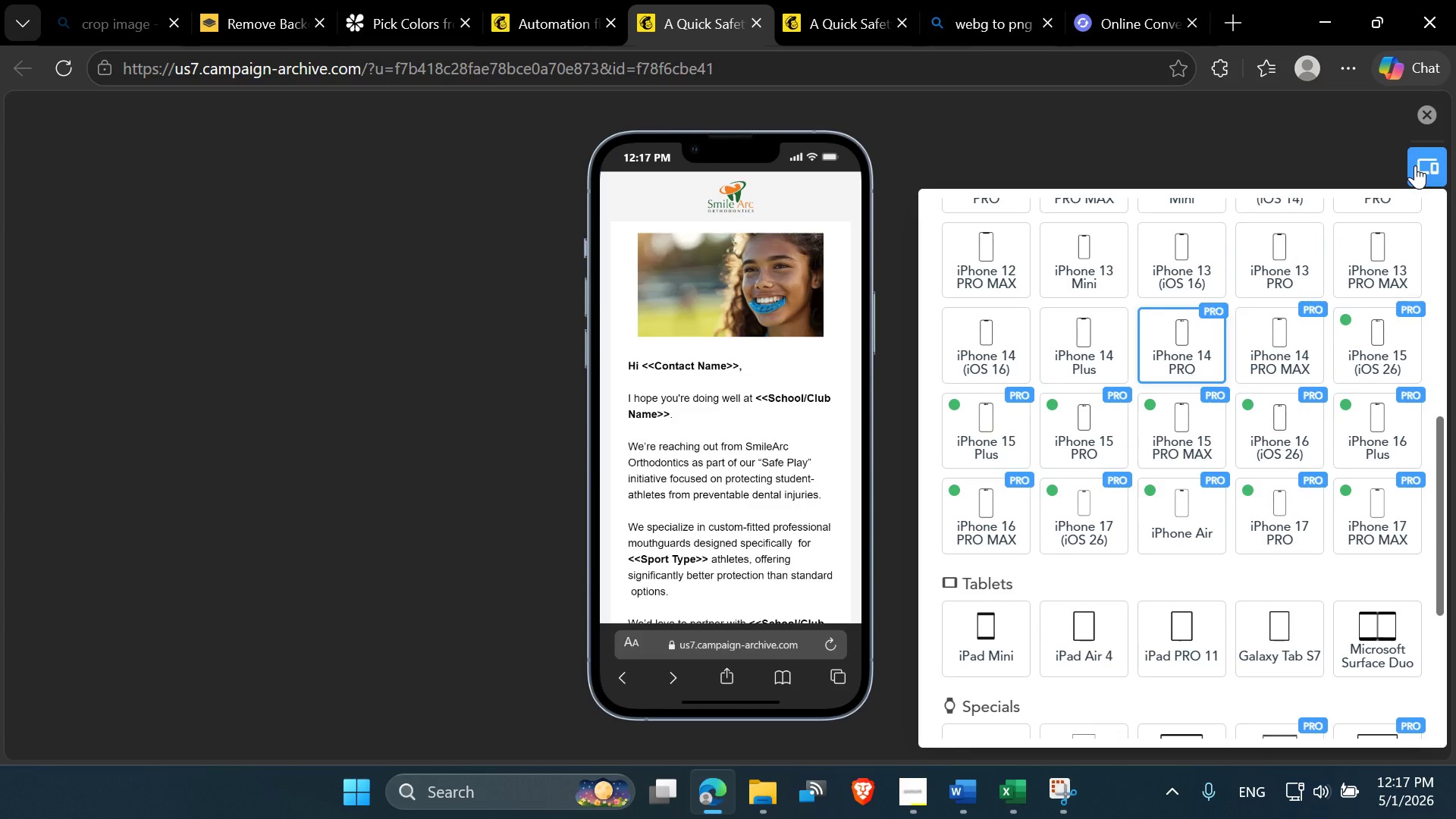 
wait(6.92)
 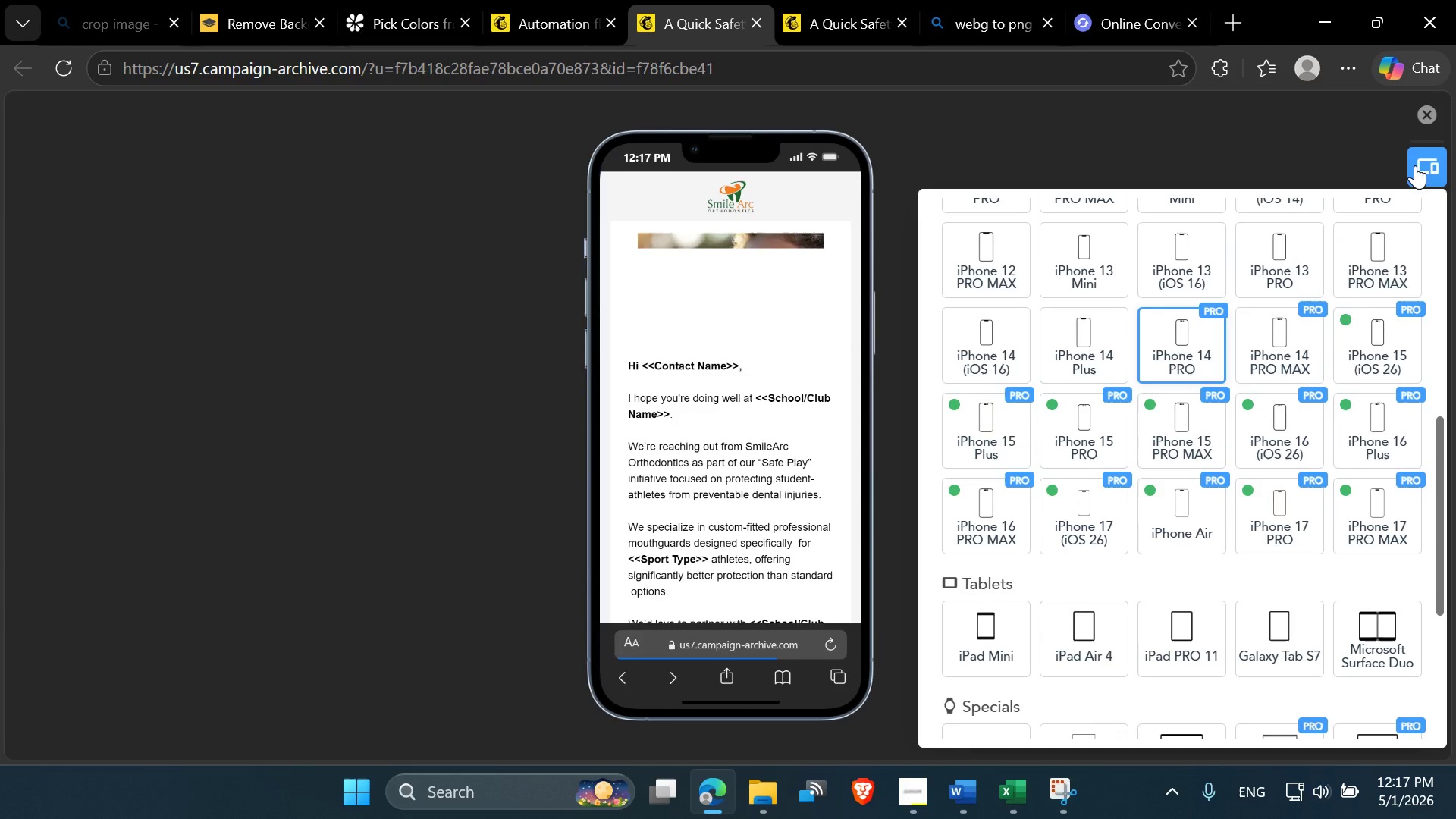 
left_click([1106, 360])
 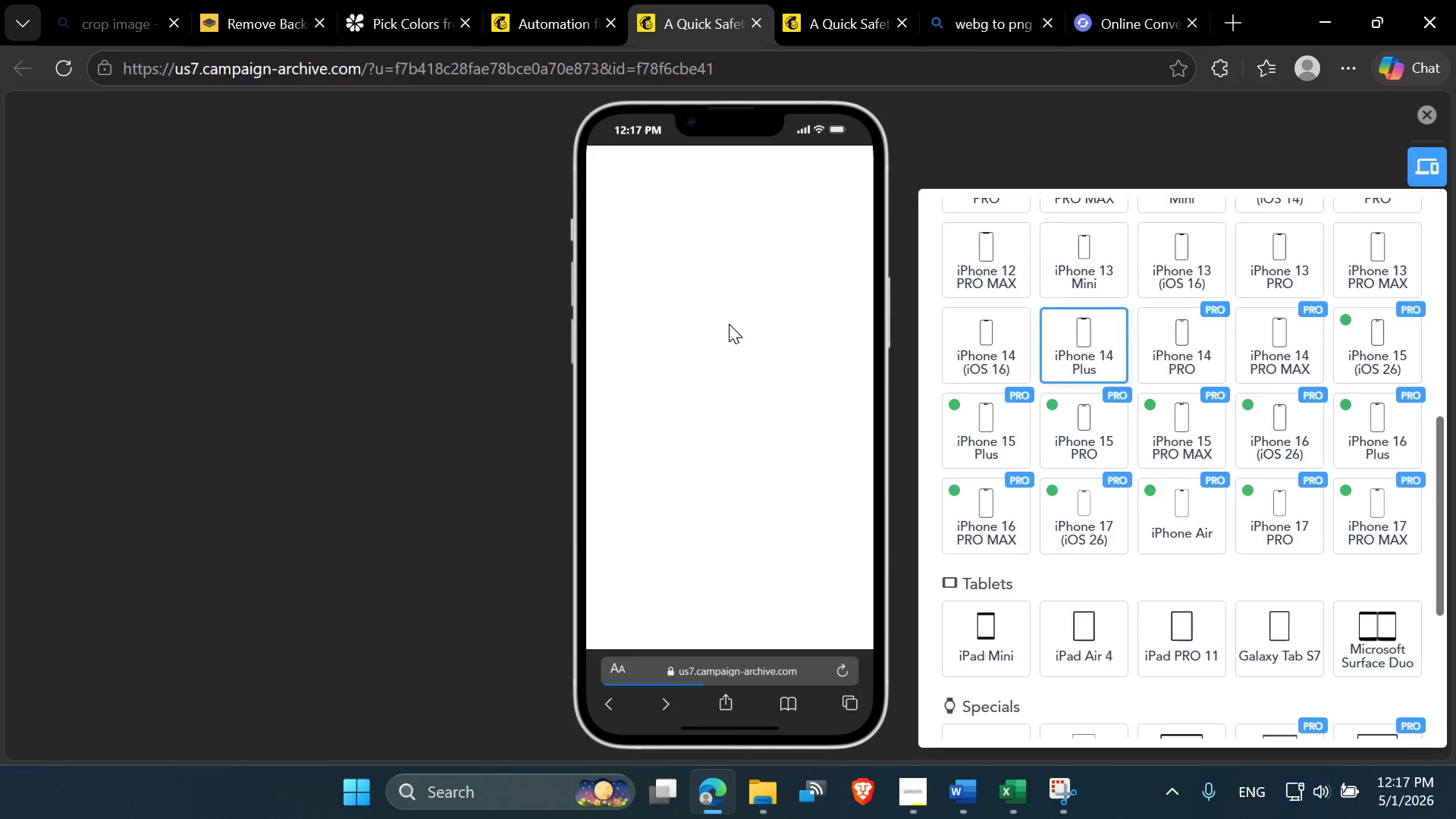 
left_click([972, 153])
 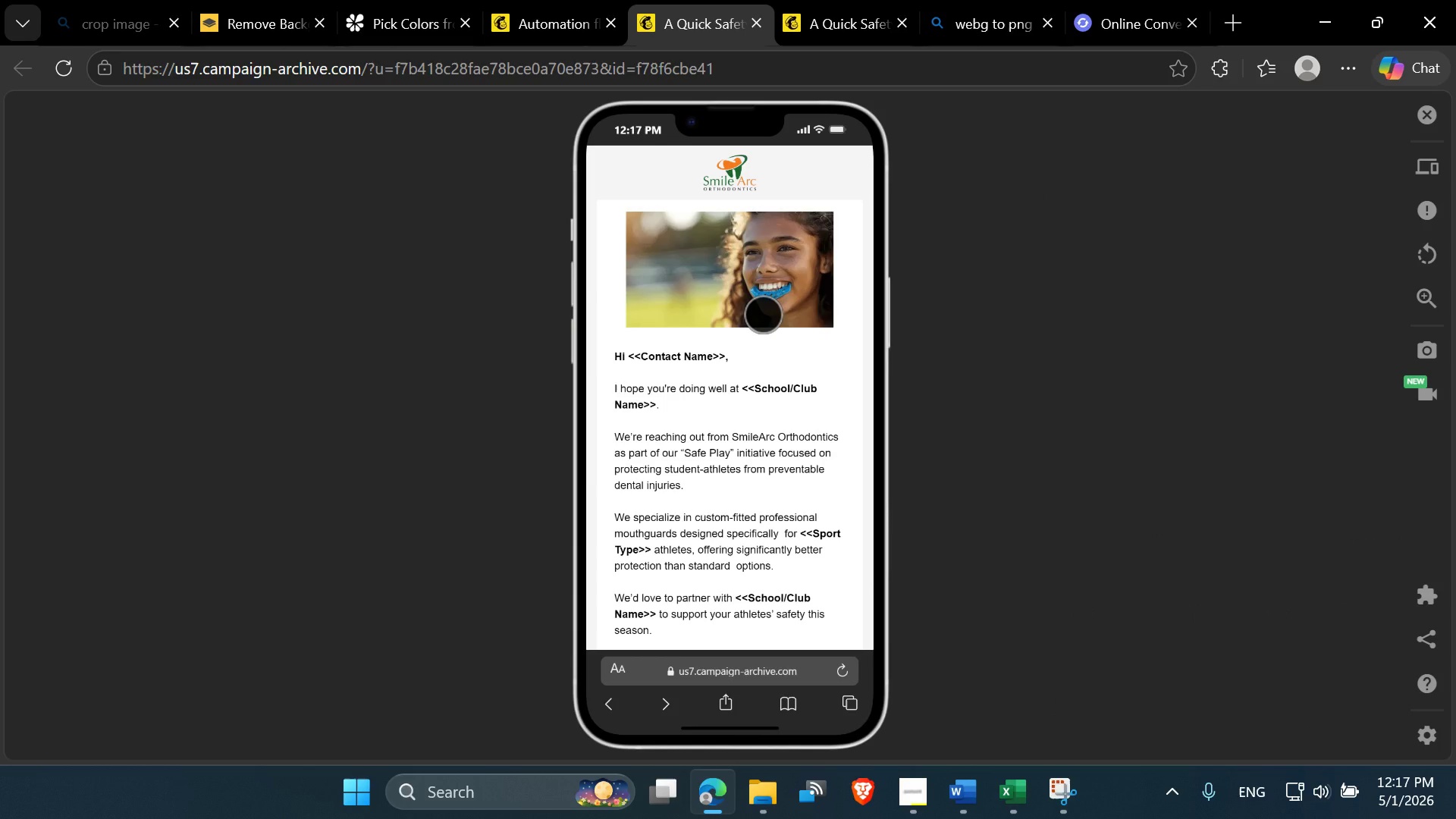 
wait(6.12)
 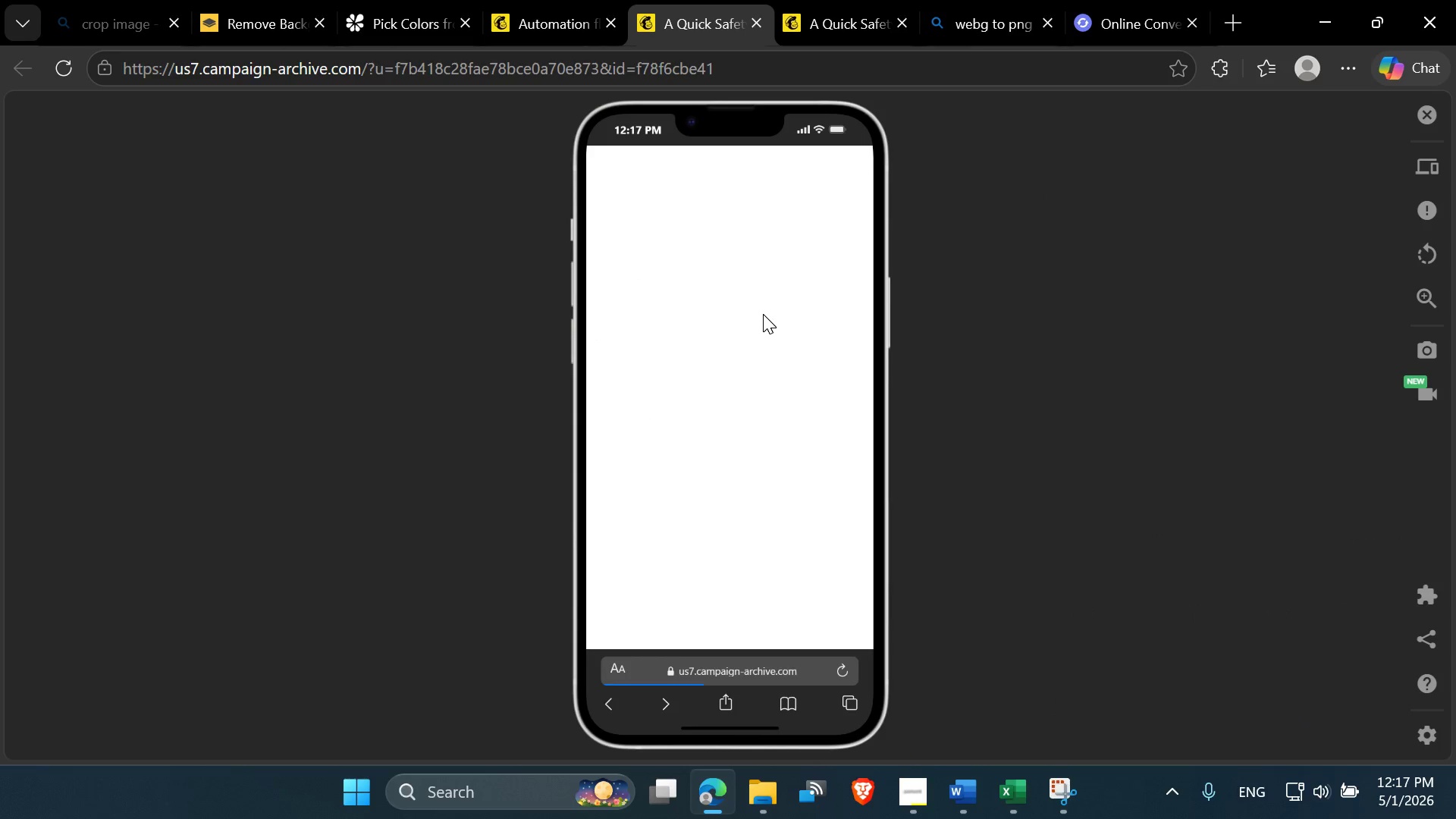 
scroll: coordinate [758, 317], scroll_direction: down, amount: 2.0
 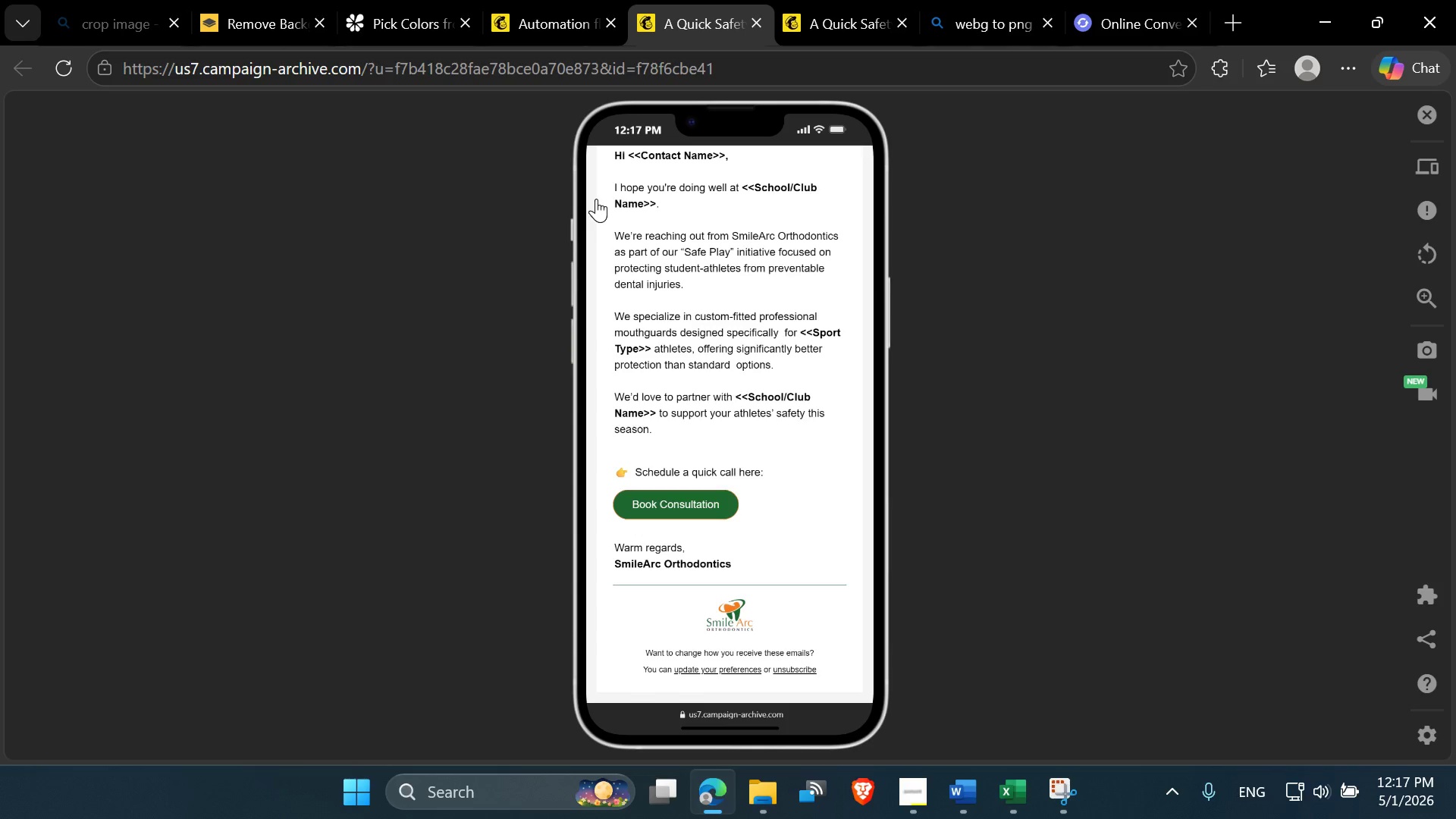 
scroll: coordinate [777, 340], scroll_direction: up, amount: 5.0
 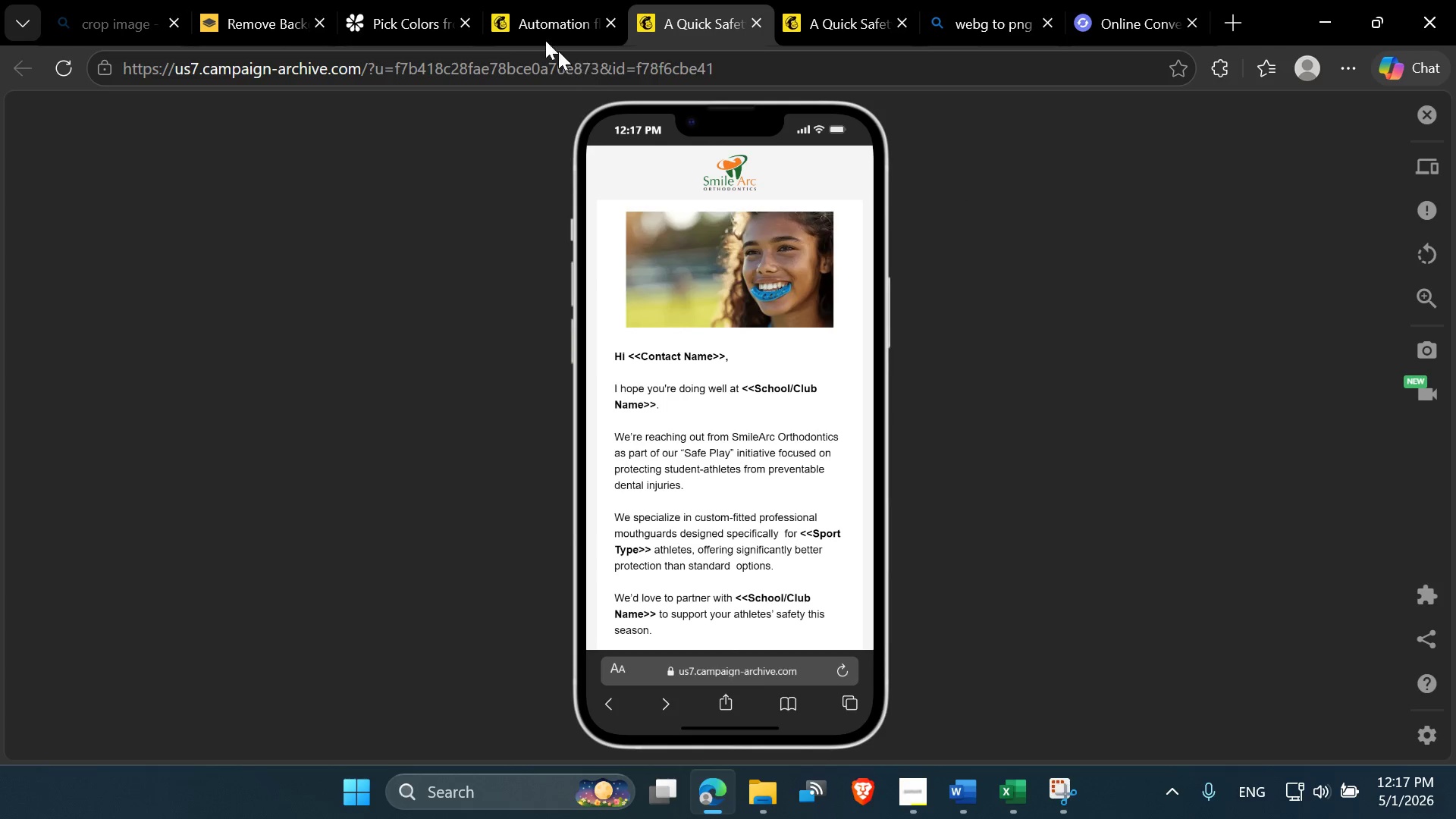 
left_click([505, 0])
 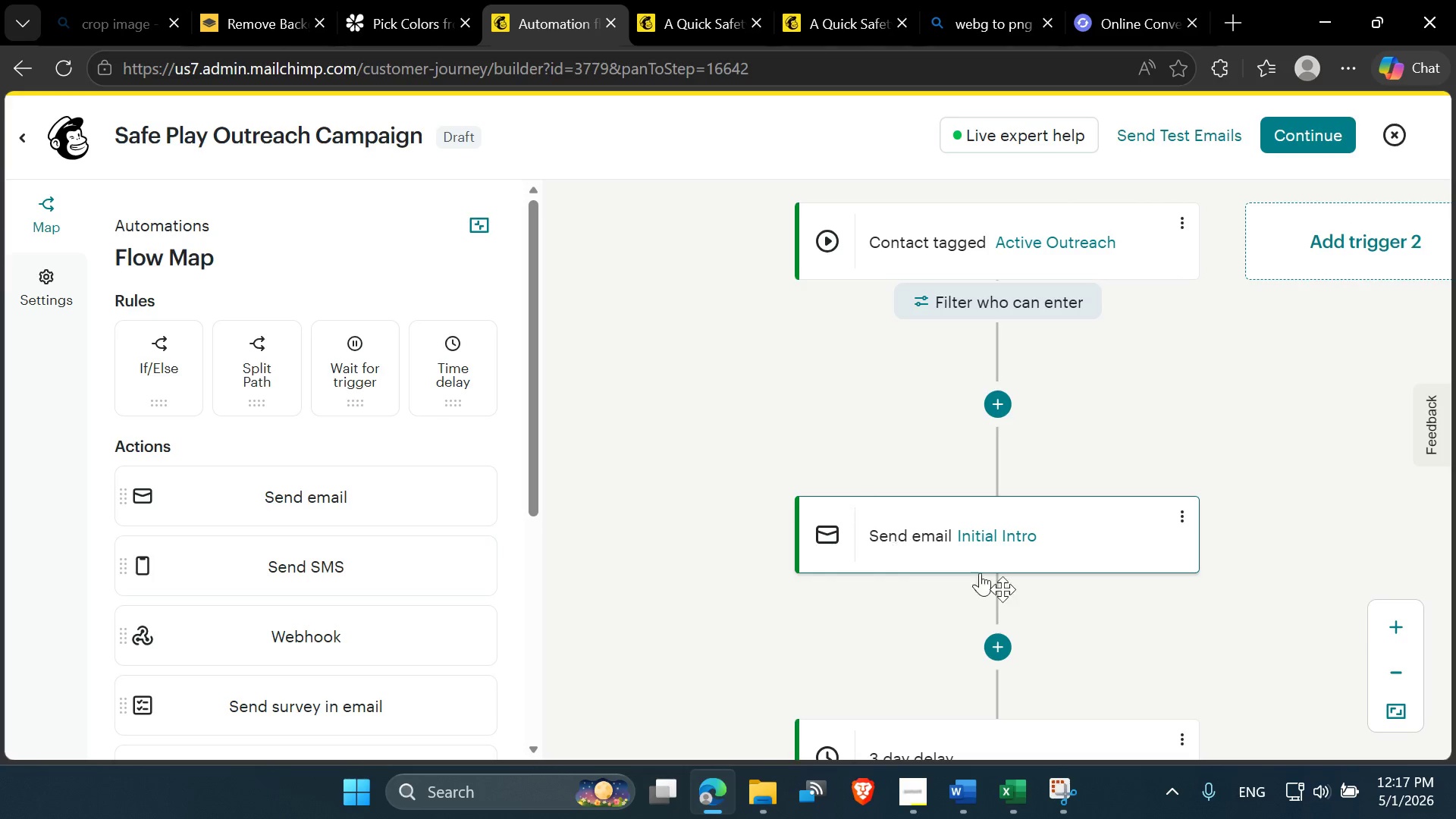 
scroll: coordinate [1008, 605], scroll_direction: down, amount: 4.0
 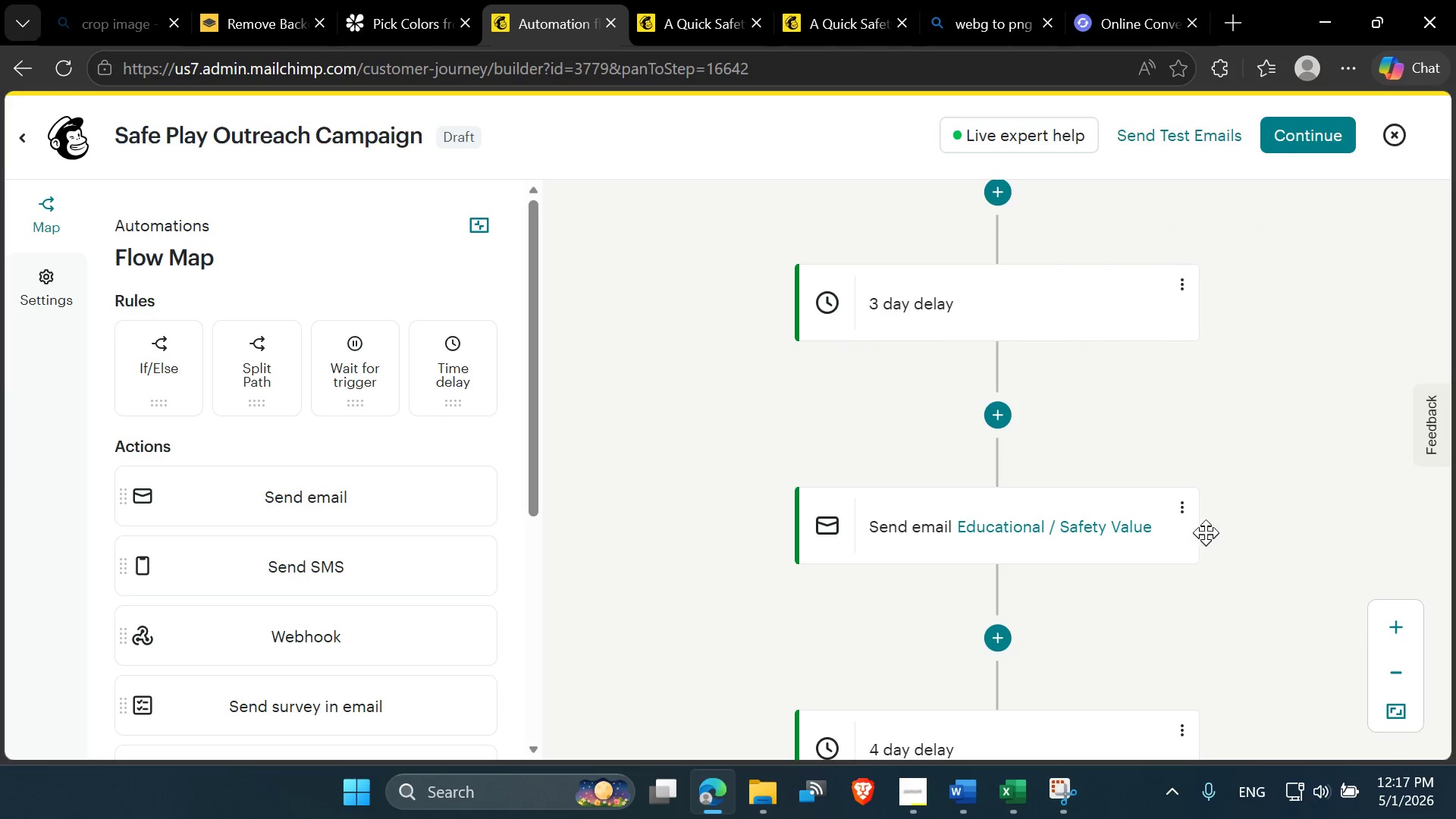 
left_click([1188, 515])
 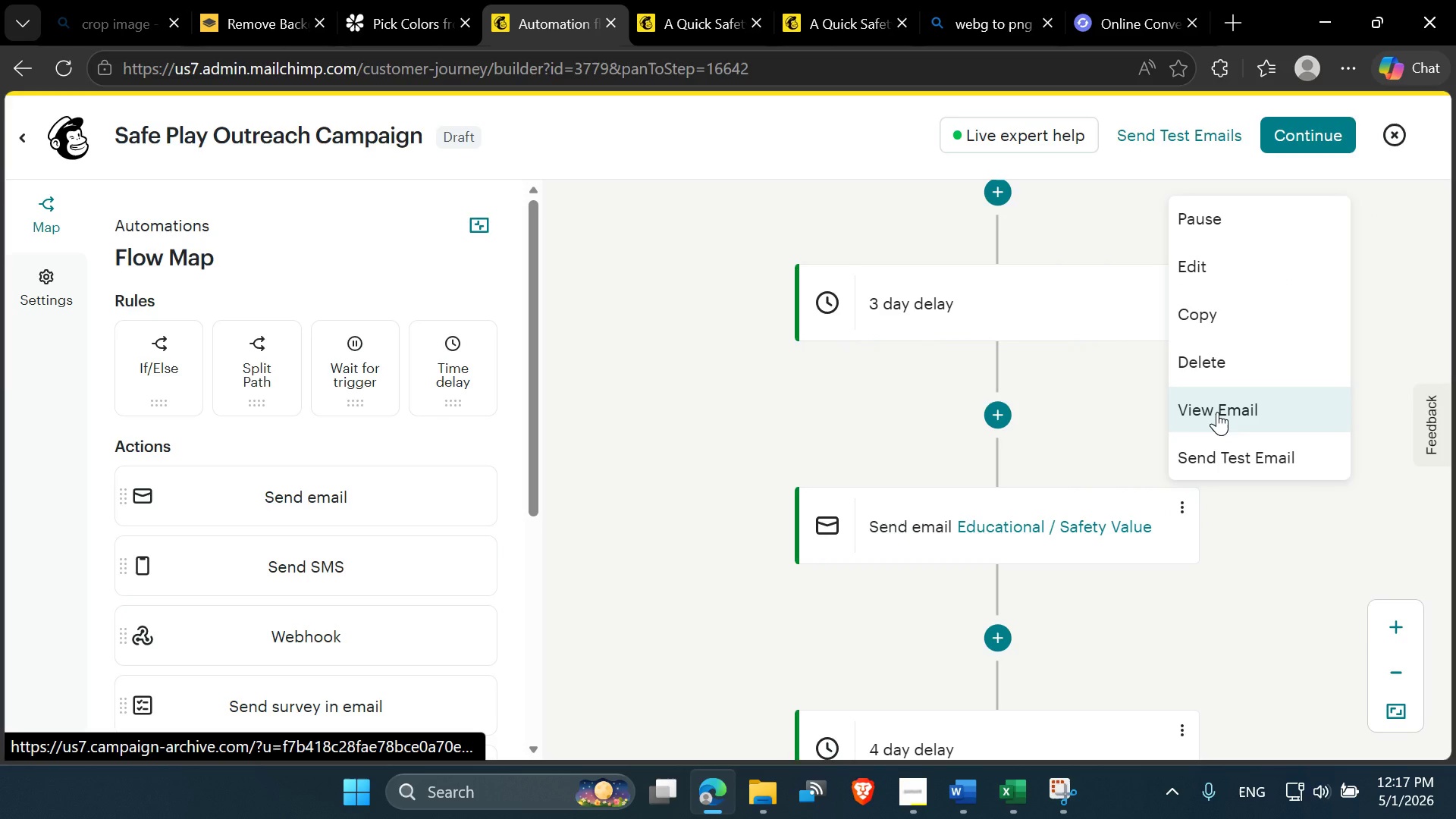 
left_click([1219, 413])
 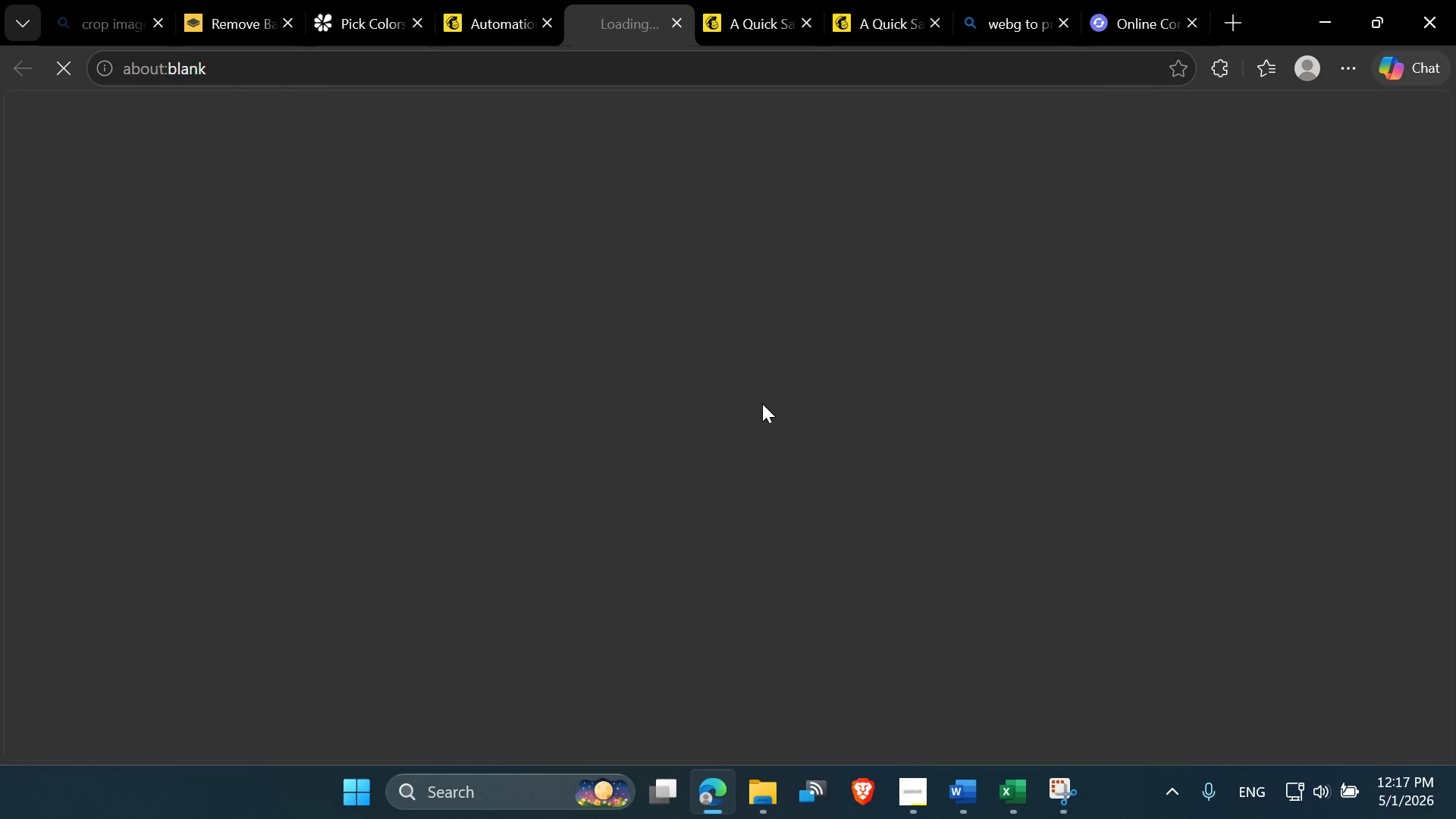 
wait(6.17)
 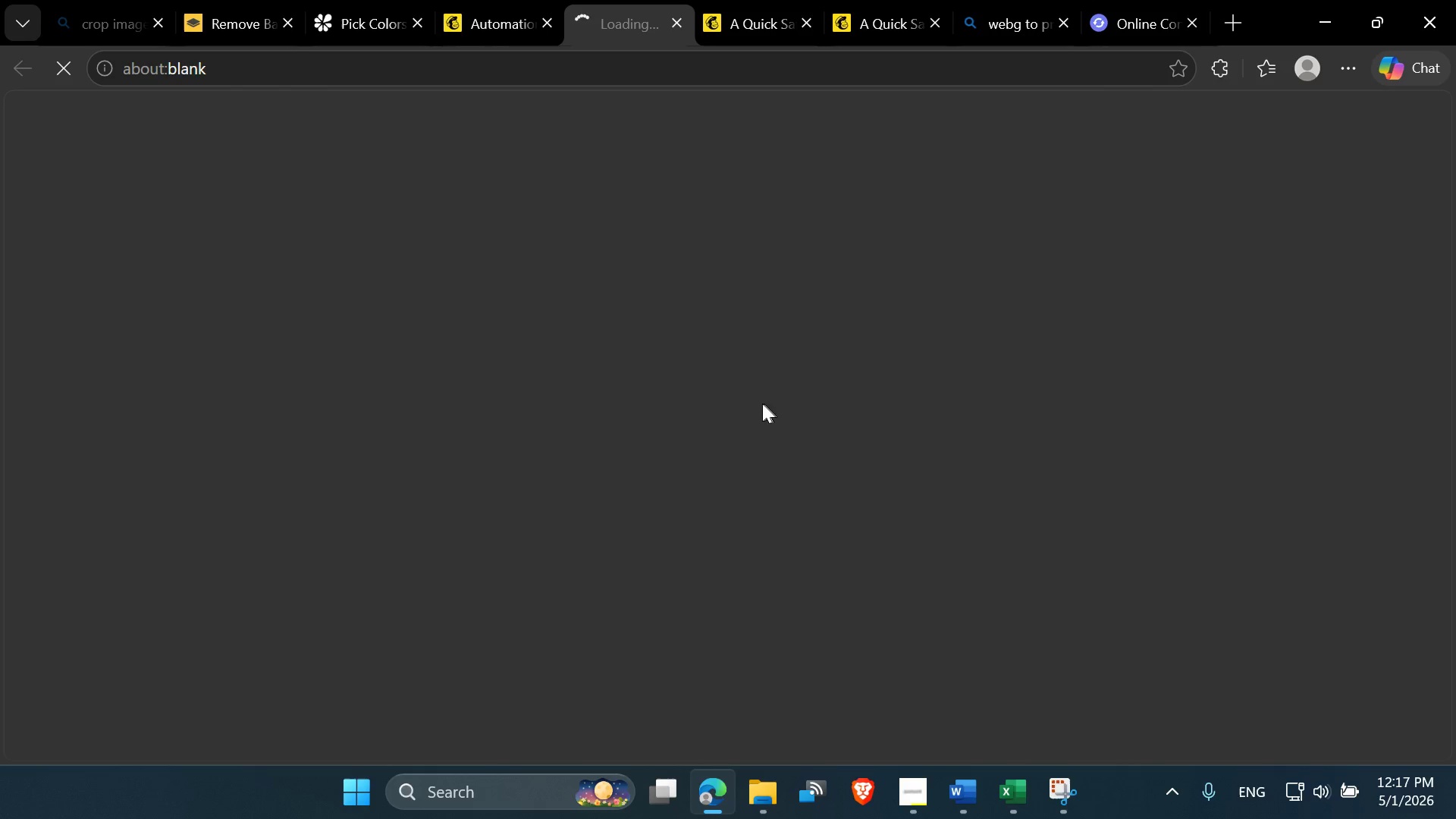 
scroll: coordinate [762, 404], scroll_direction: down, amount: 2.0
 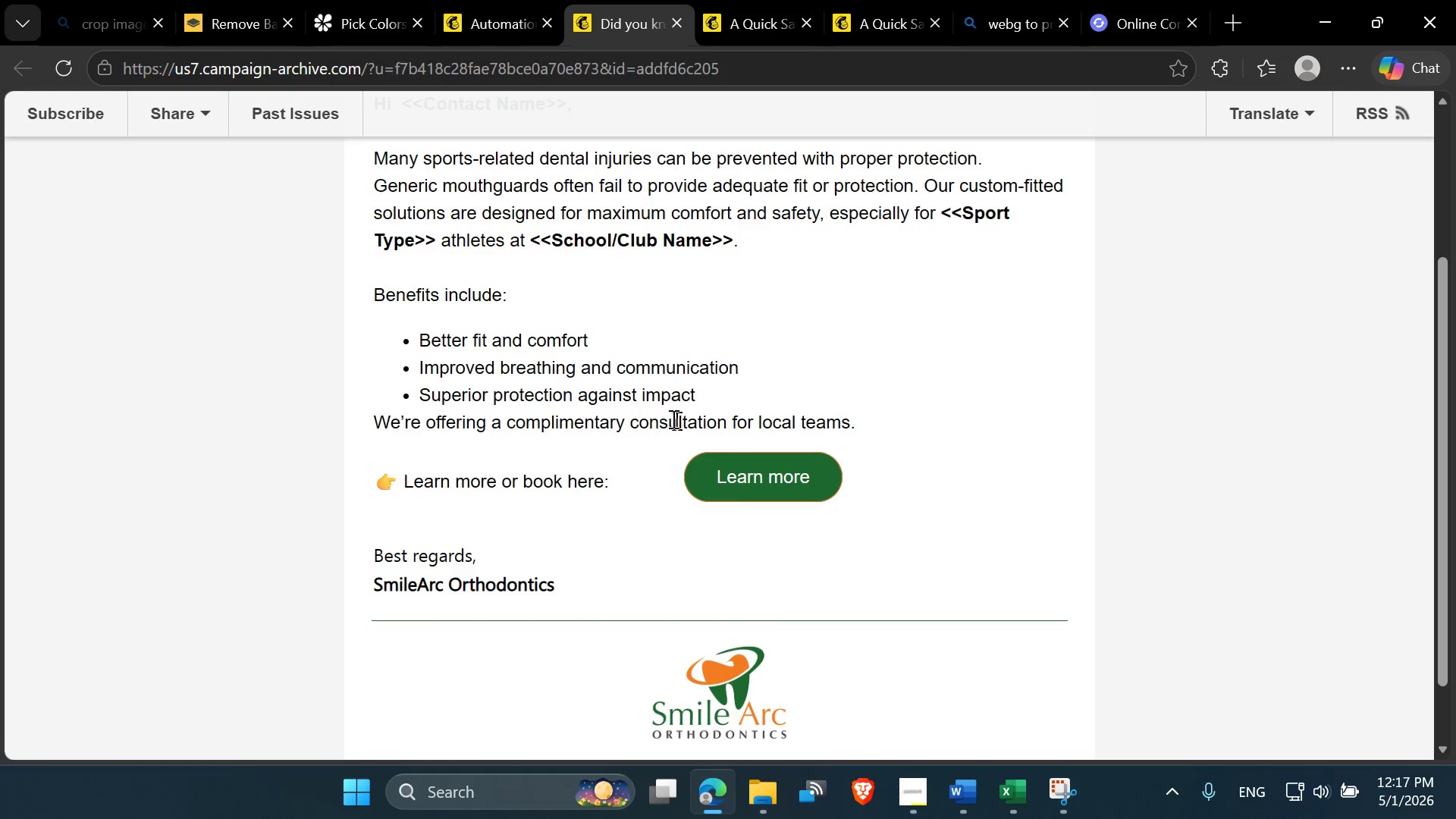 
scroll: coordinate [953, 424], scroll_direction: up, amount: 4.0
 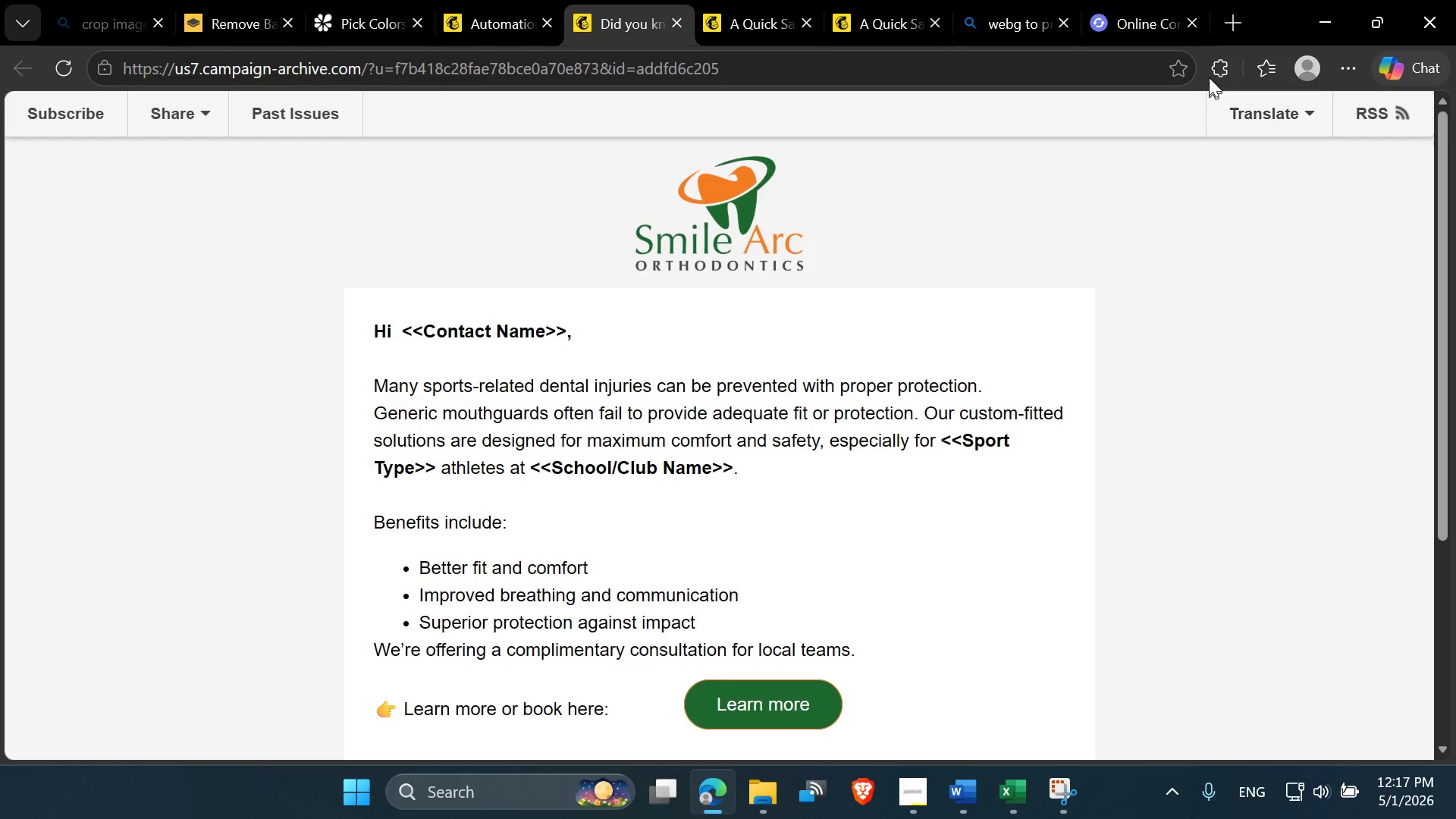 
left_click([1207, 65])
 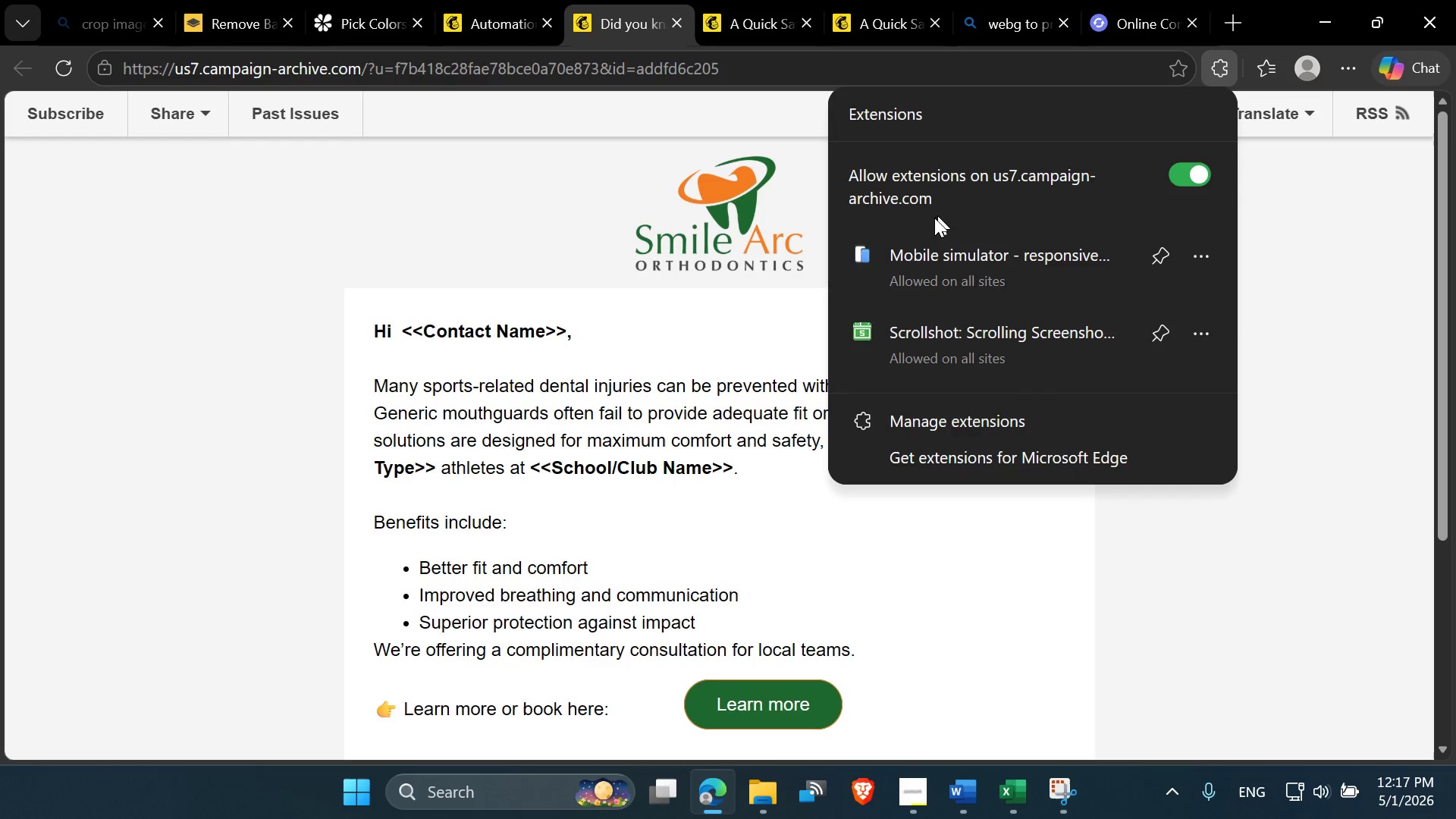 
left_click([908, 251])
 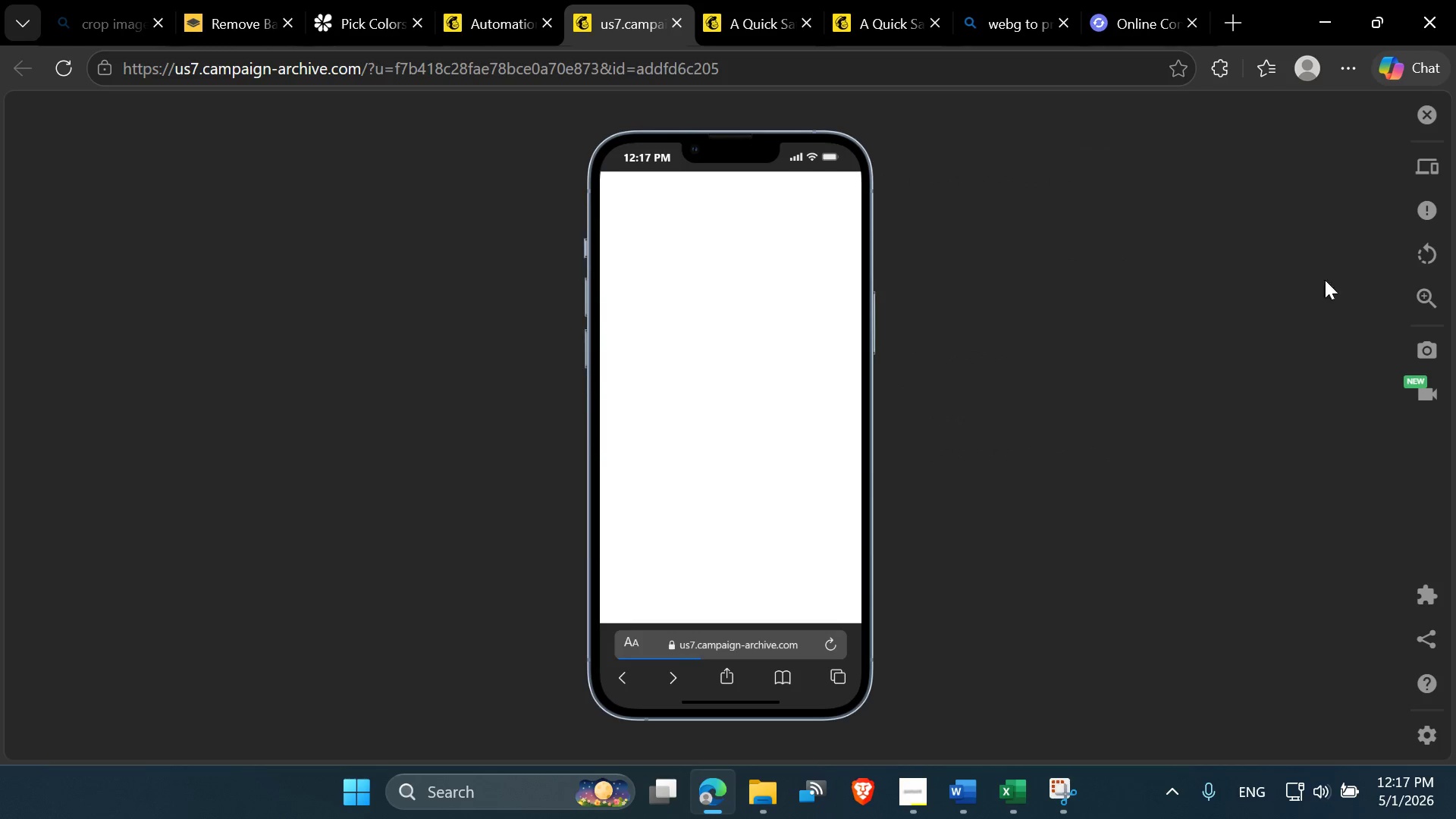 
left_click([1430, 168])
 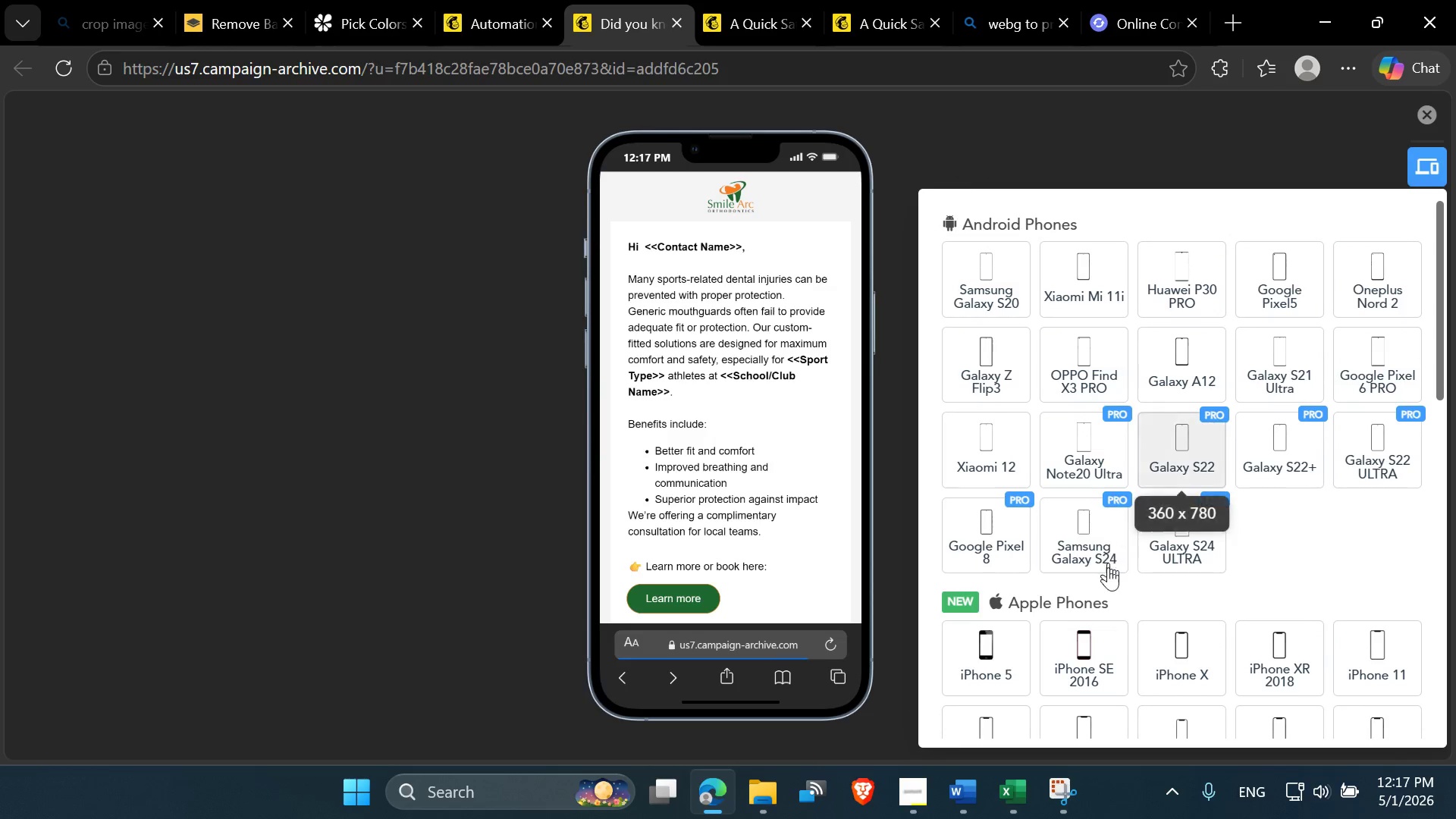 
scroll: coordinate [1107, 592], scroll_direction: down, amount: 3.0
 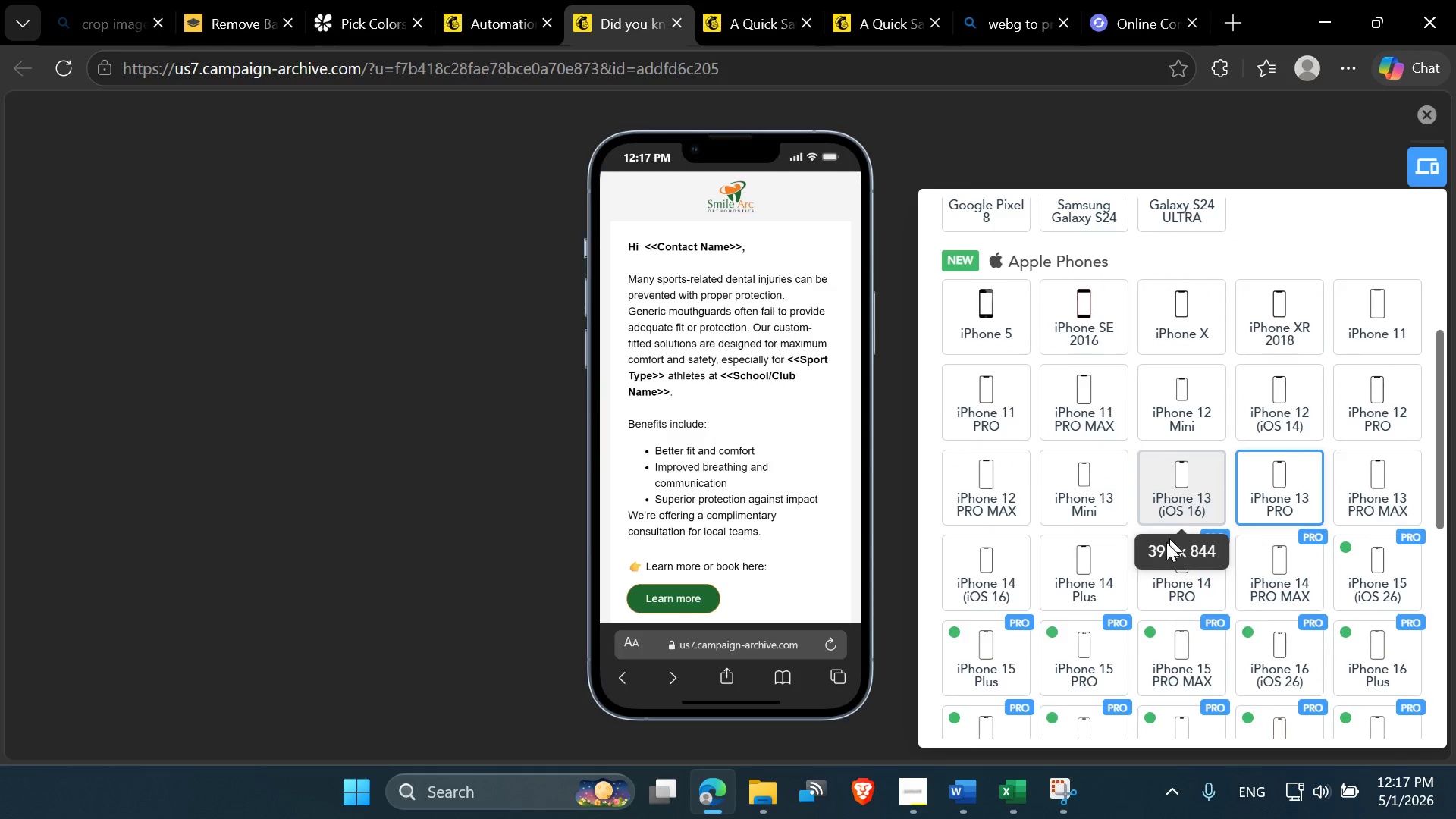 
left_click([1112, 573])
 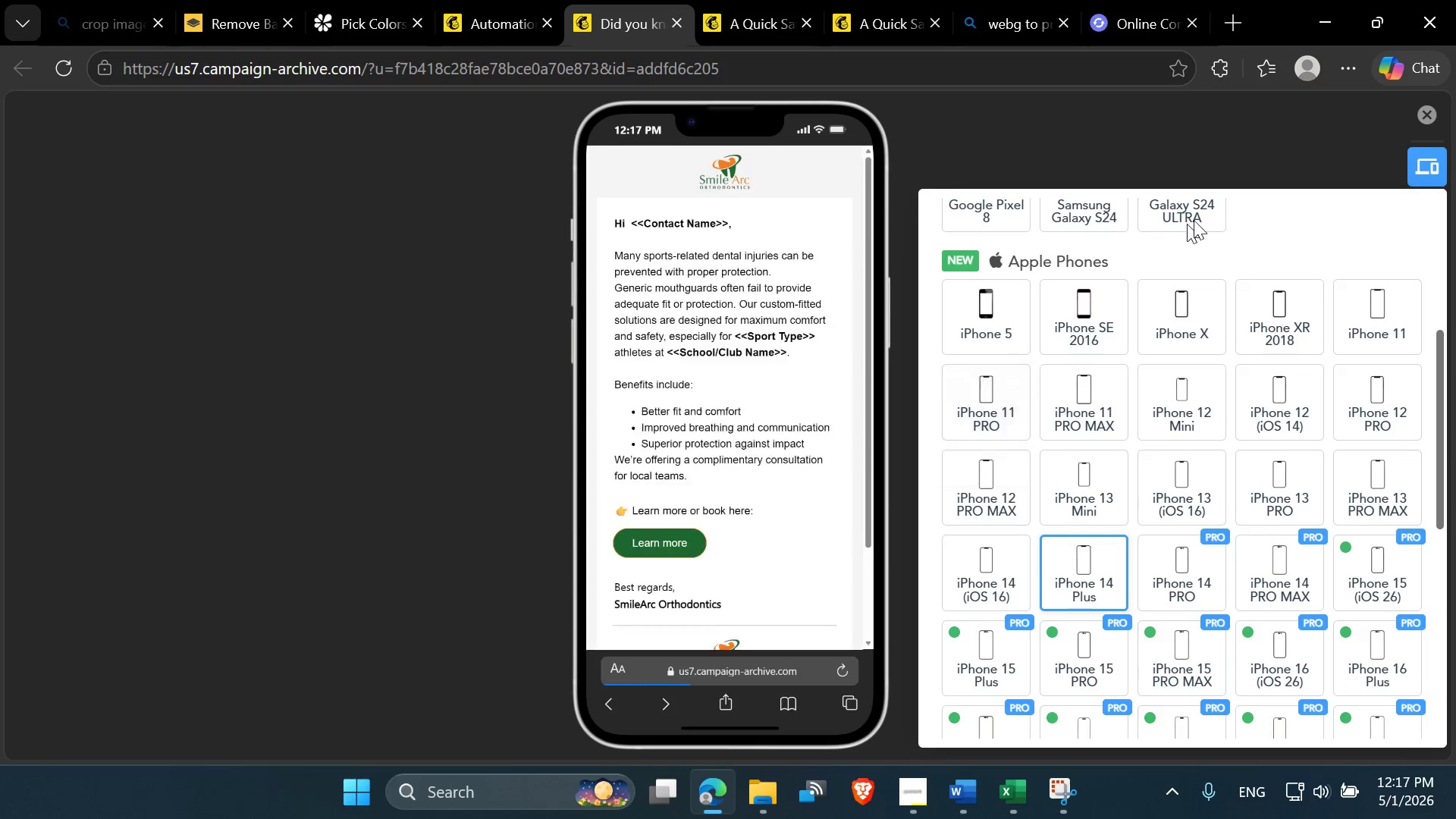 
left_click([1258, 155])
 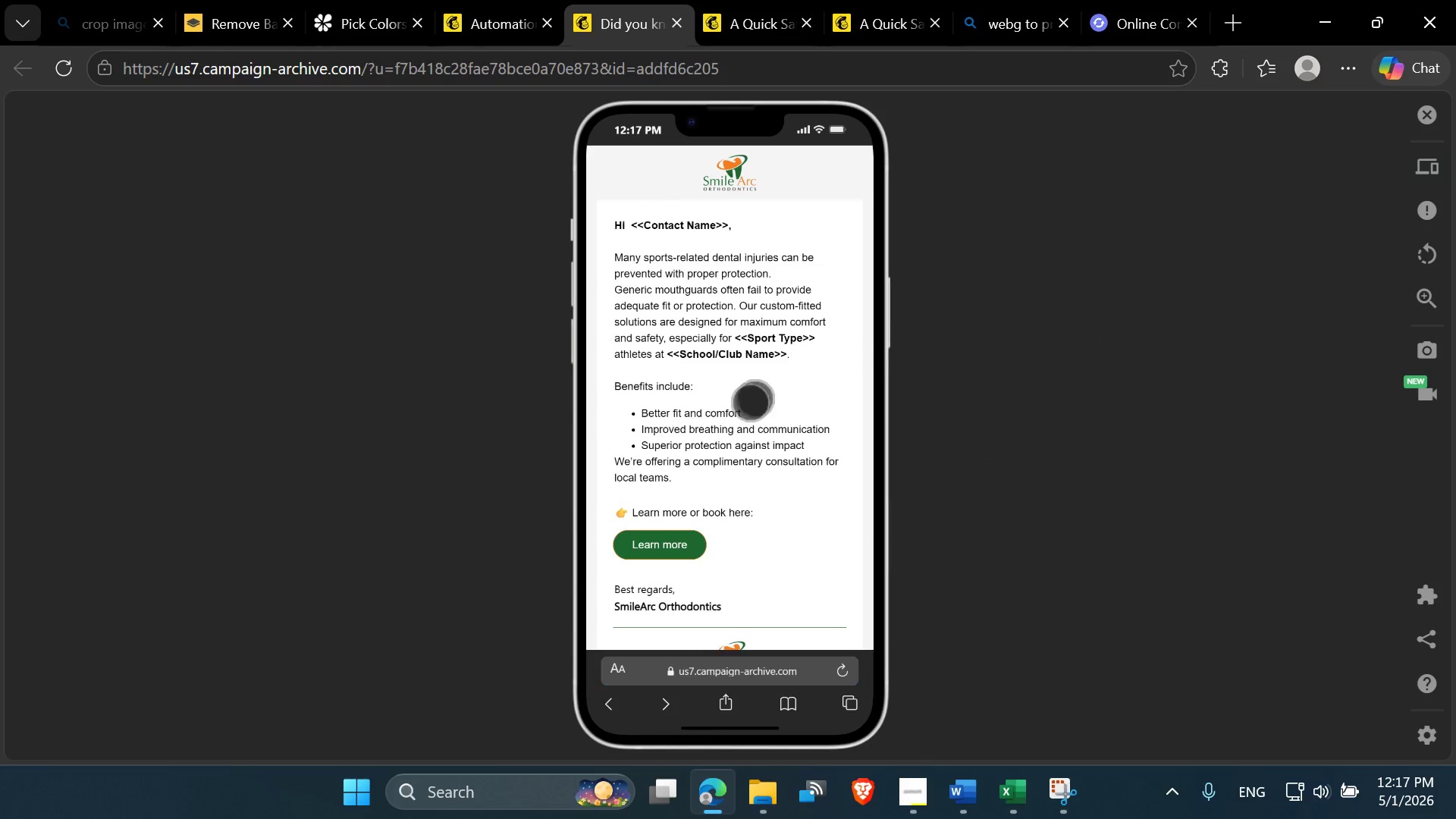 
scroll: coordinate [735, 413], scroll_direction: up, amount: 4.0
 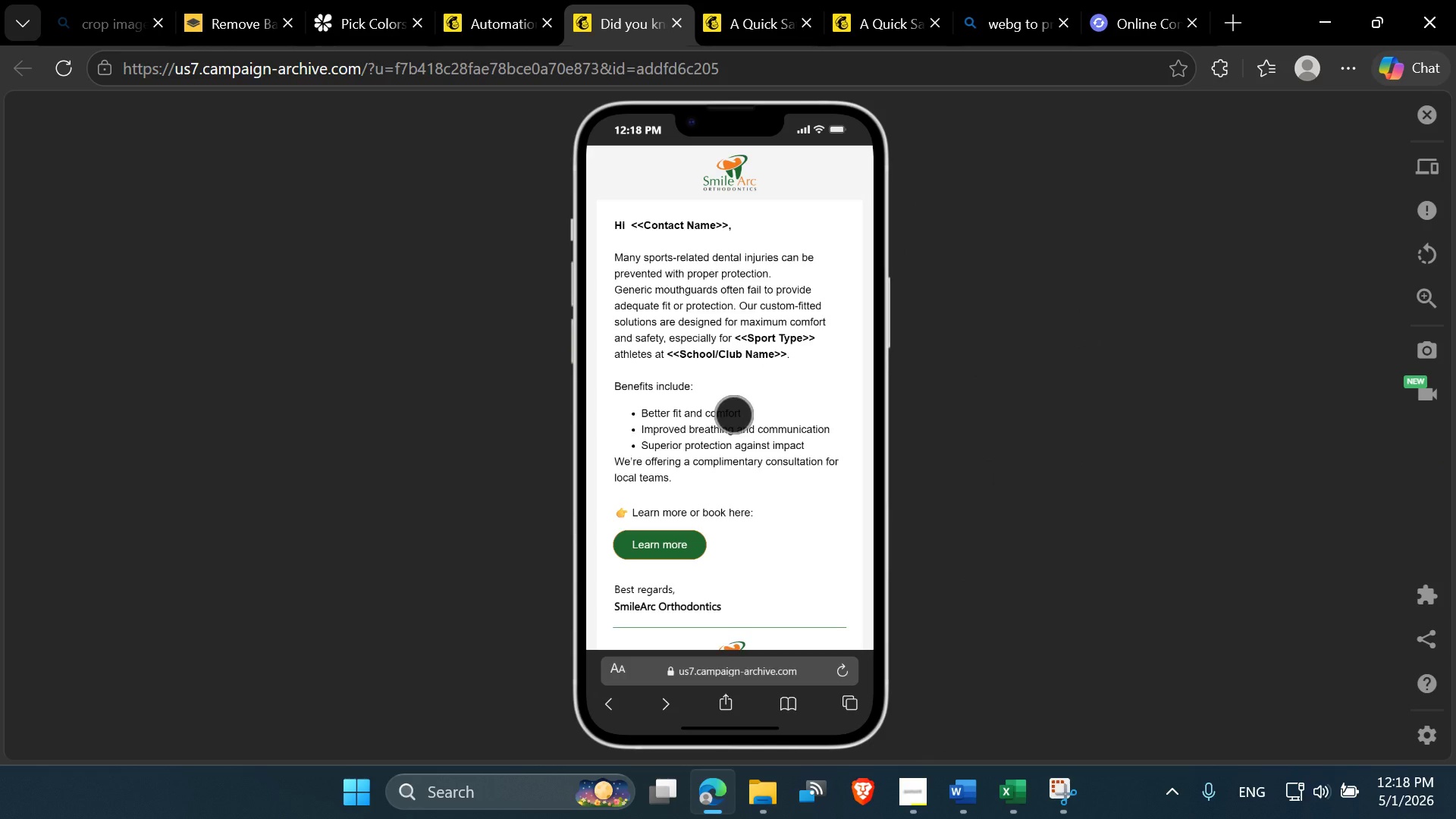 
wait(5.86)
 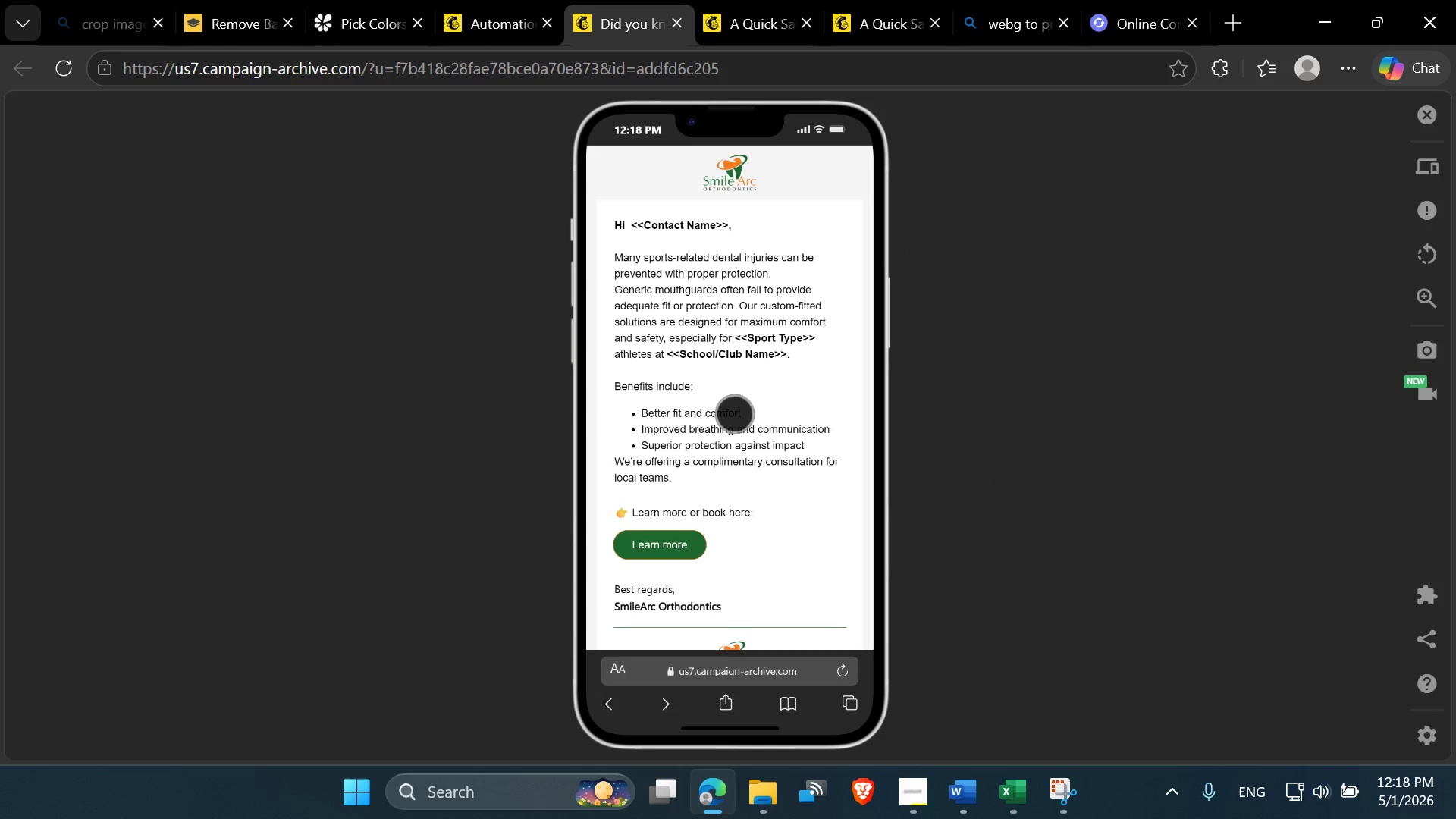 
left_click([1050, 478])
 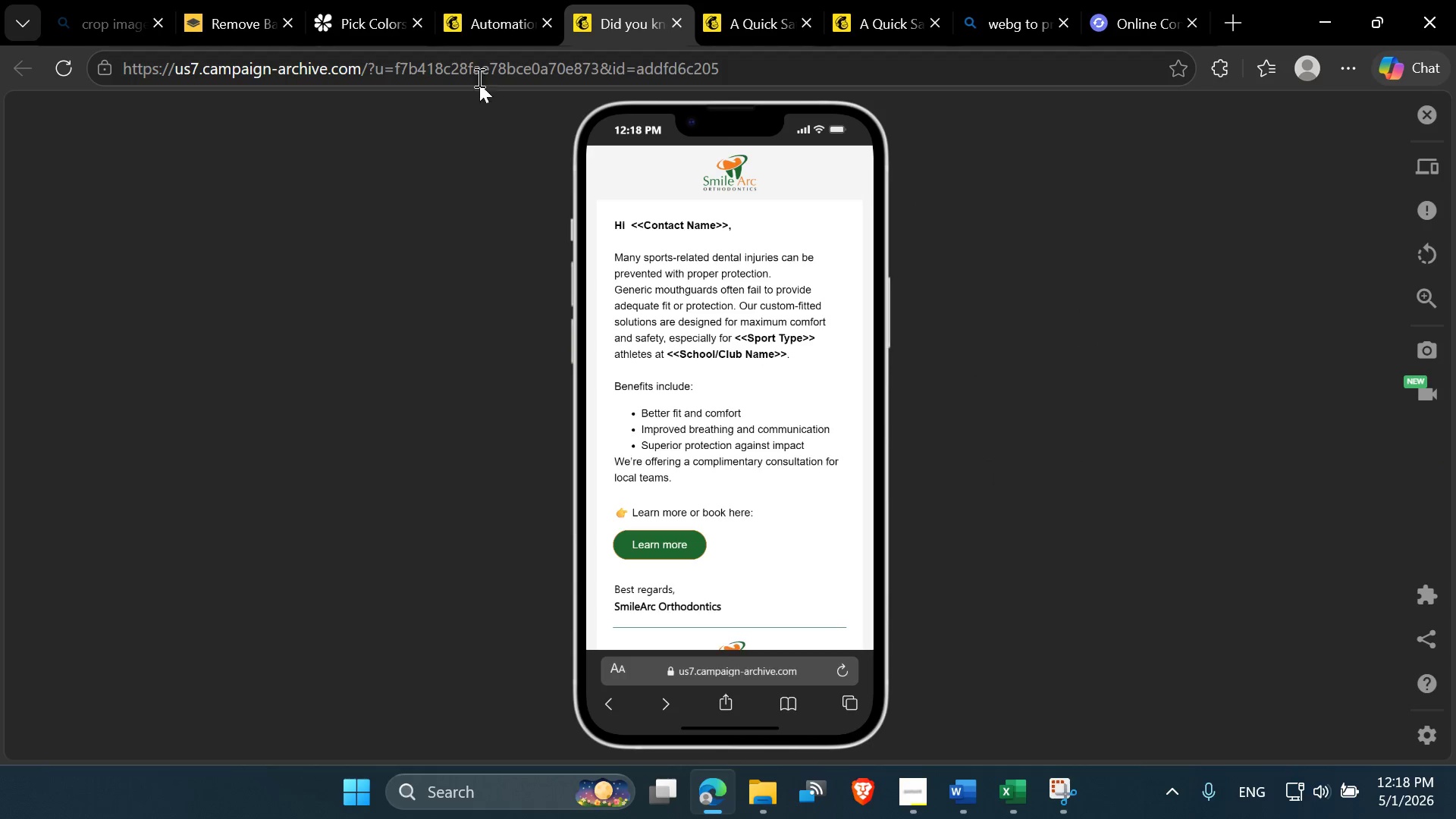 
left_click([475, 14])
 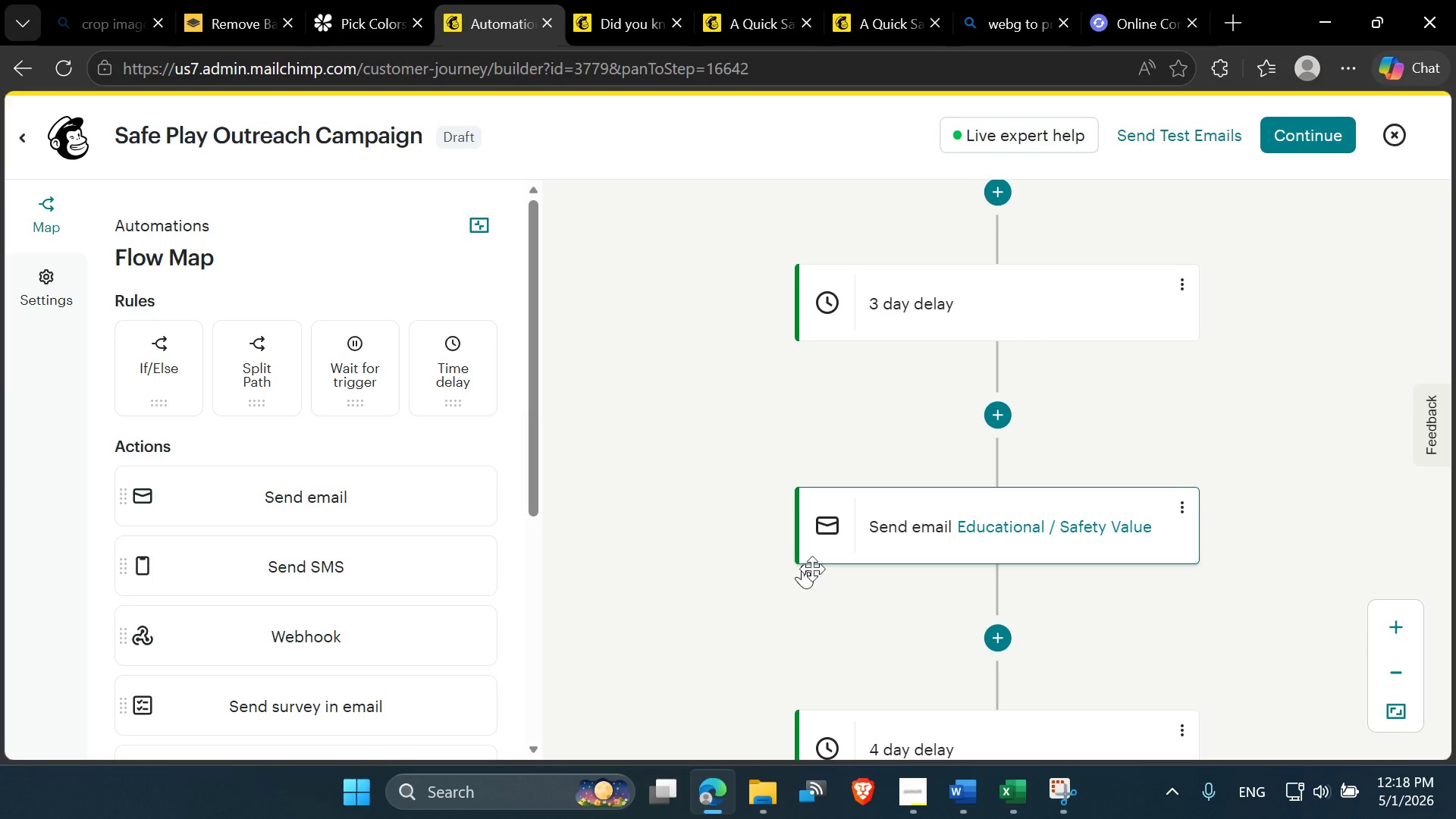 
scroll: coordinate [877, 578], scroll_direction: down, amount: 4.0
 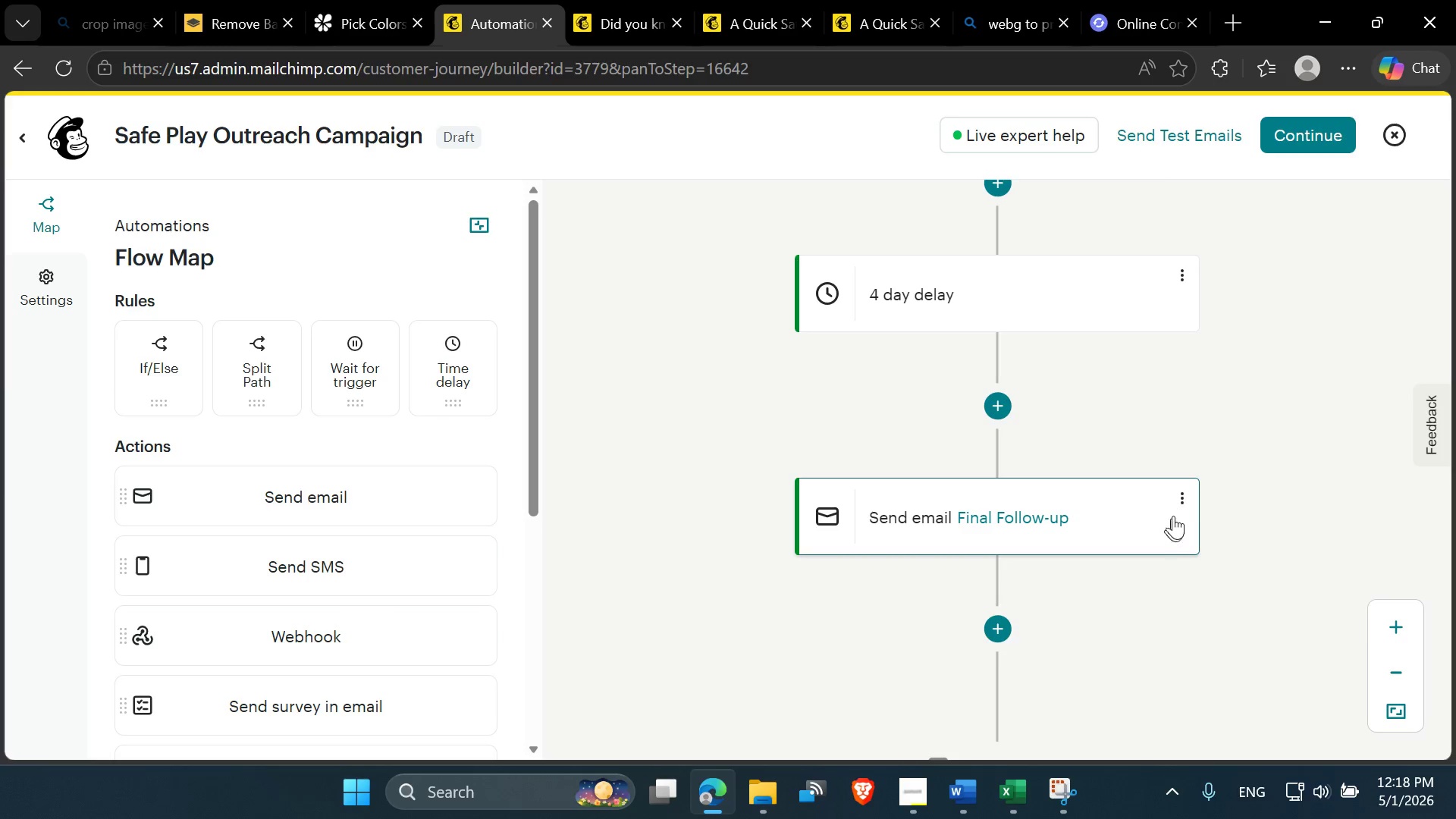 
left_click([1183, 501])
 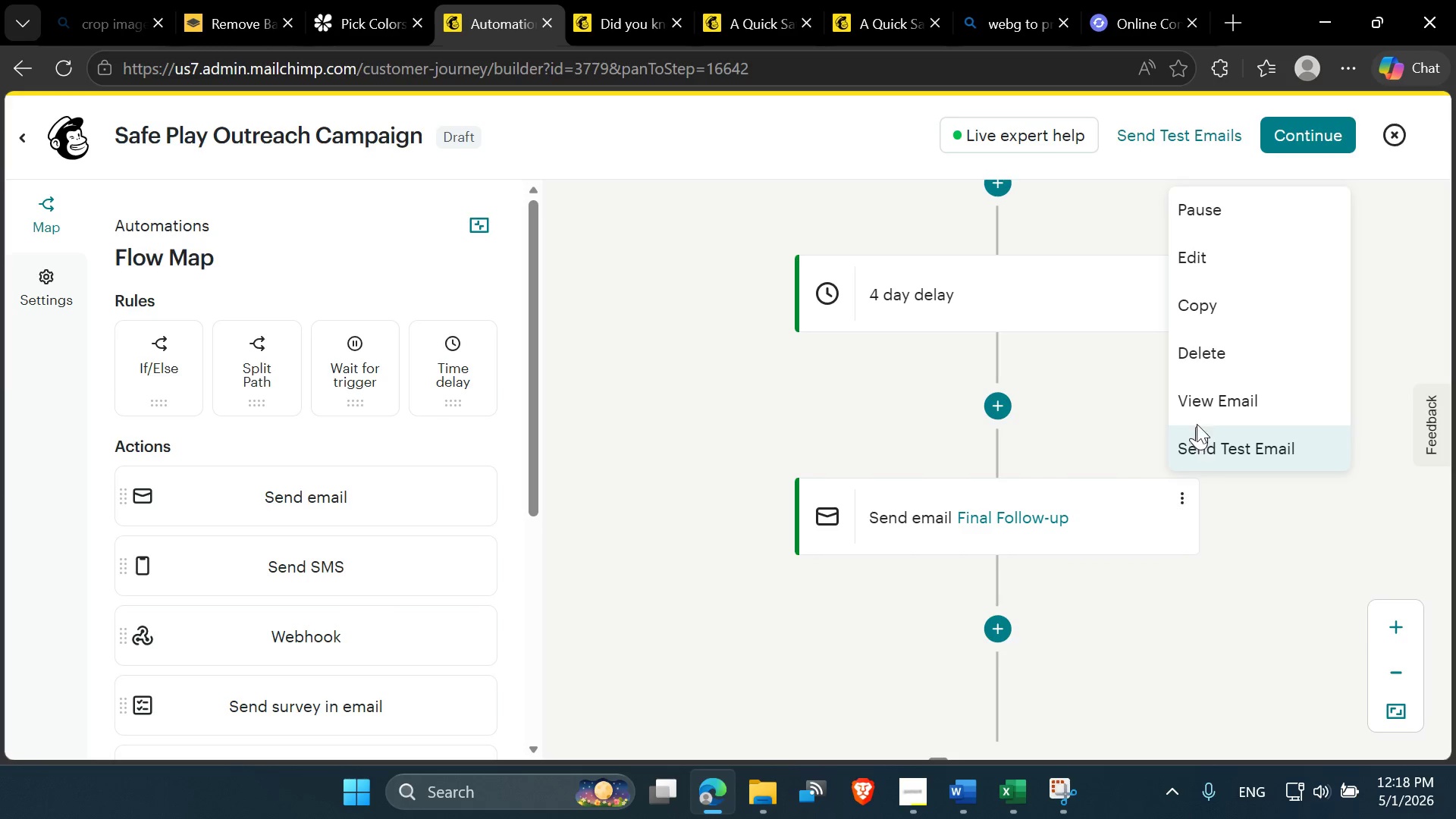 
left_click([1197, 417])
 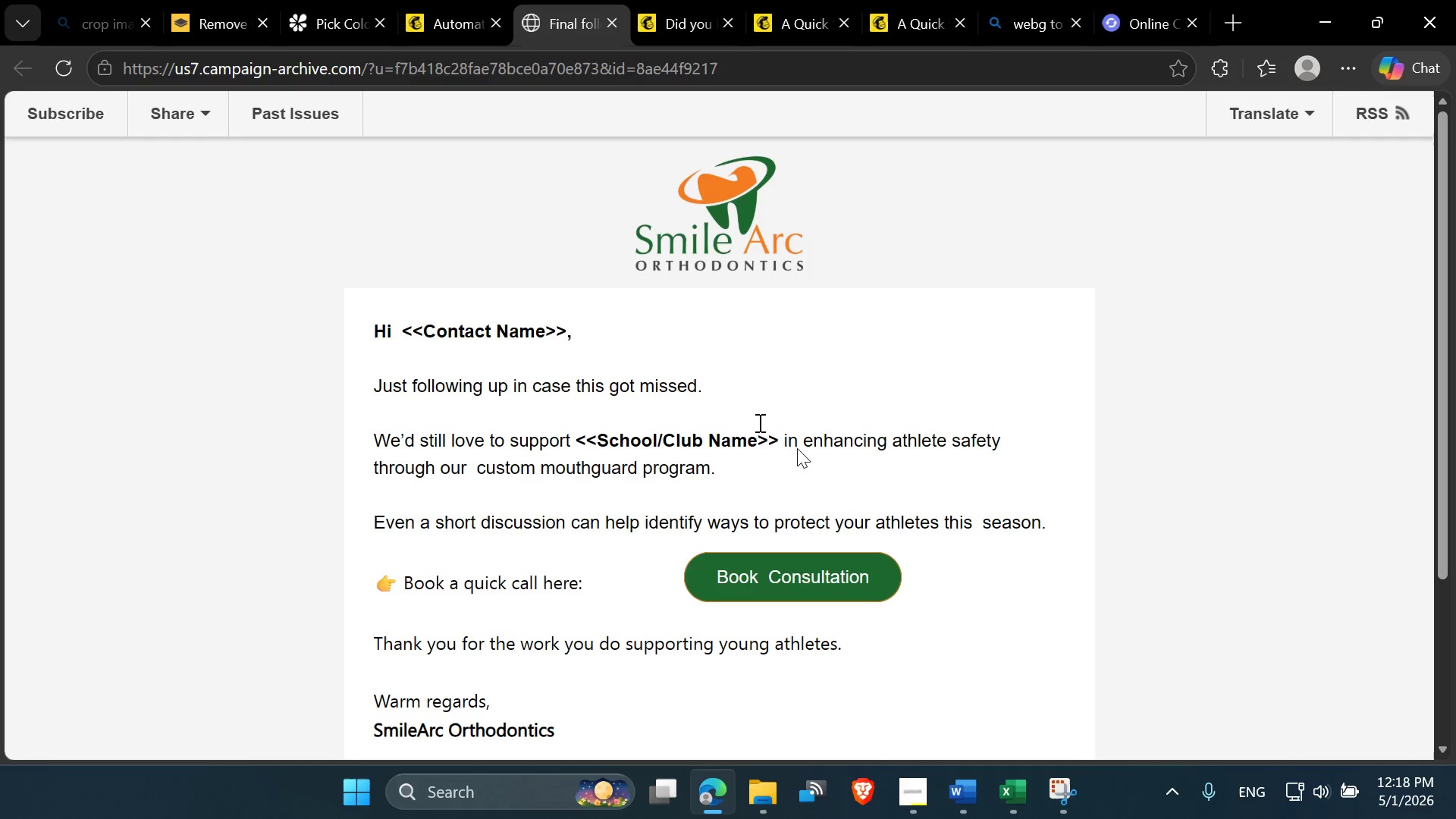 
scroll: coordinate [750, 415], scroll_direction: up, amount: 2.0
 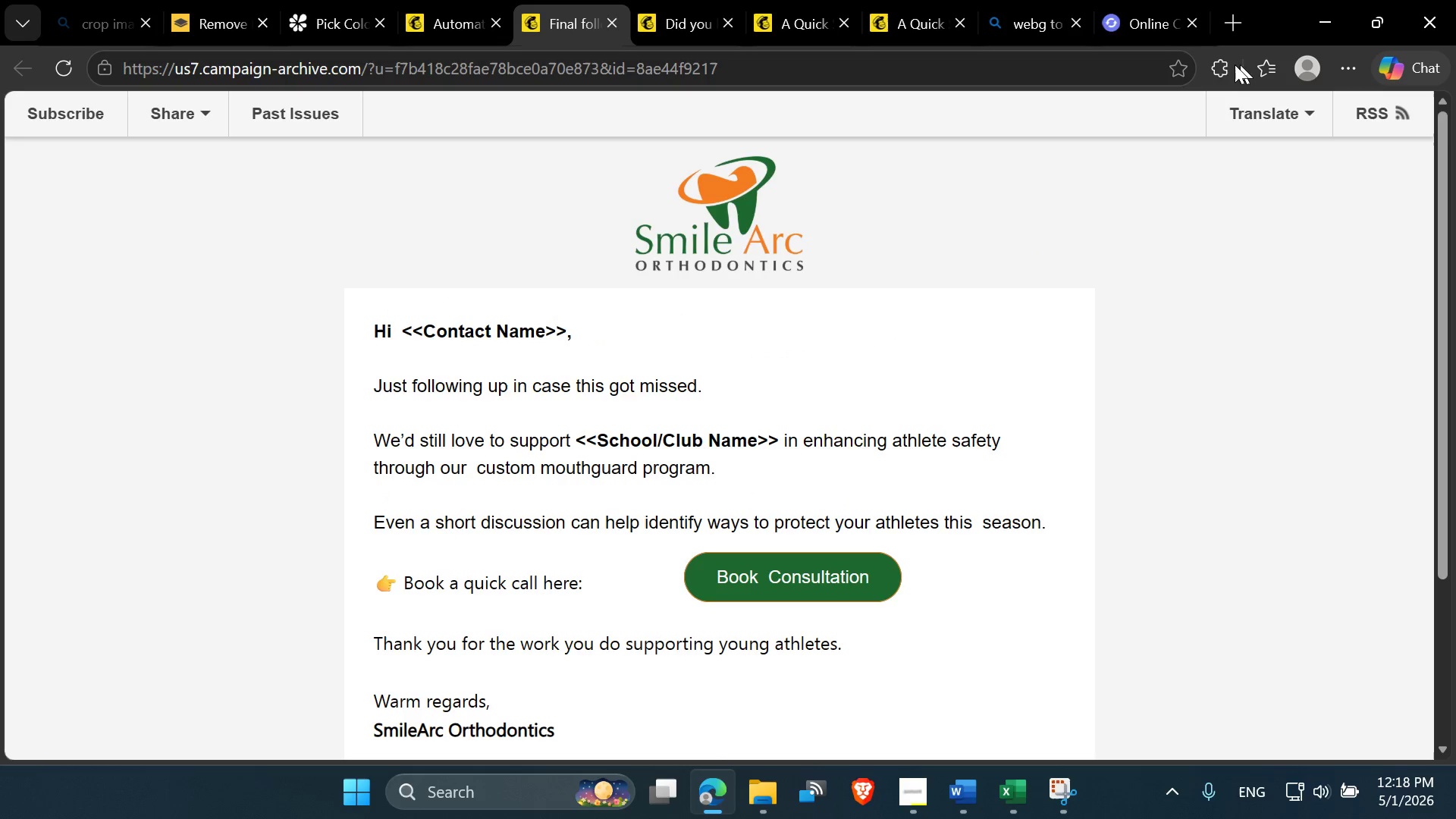 
left_click([1226, 65])
 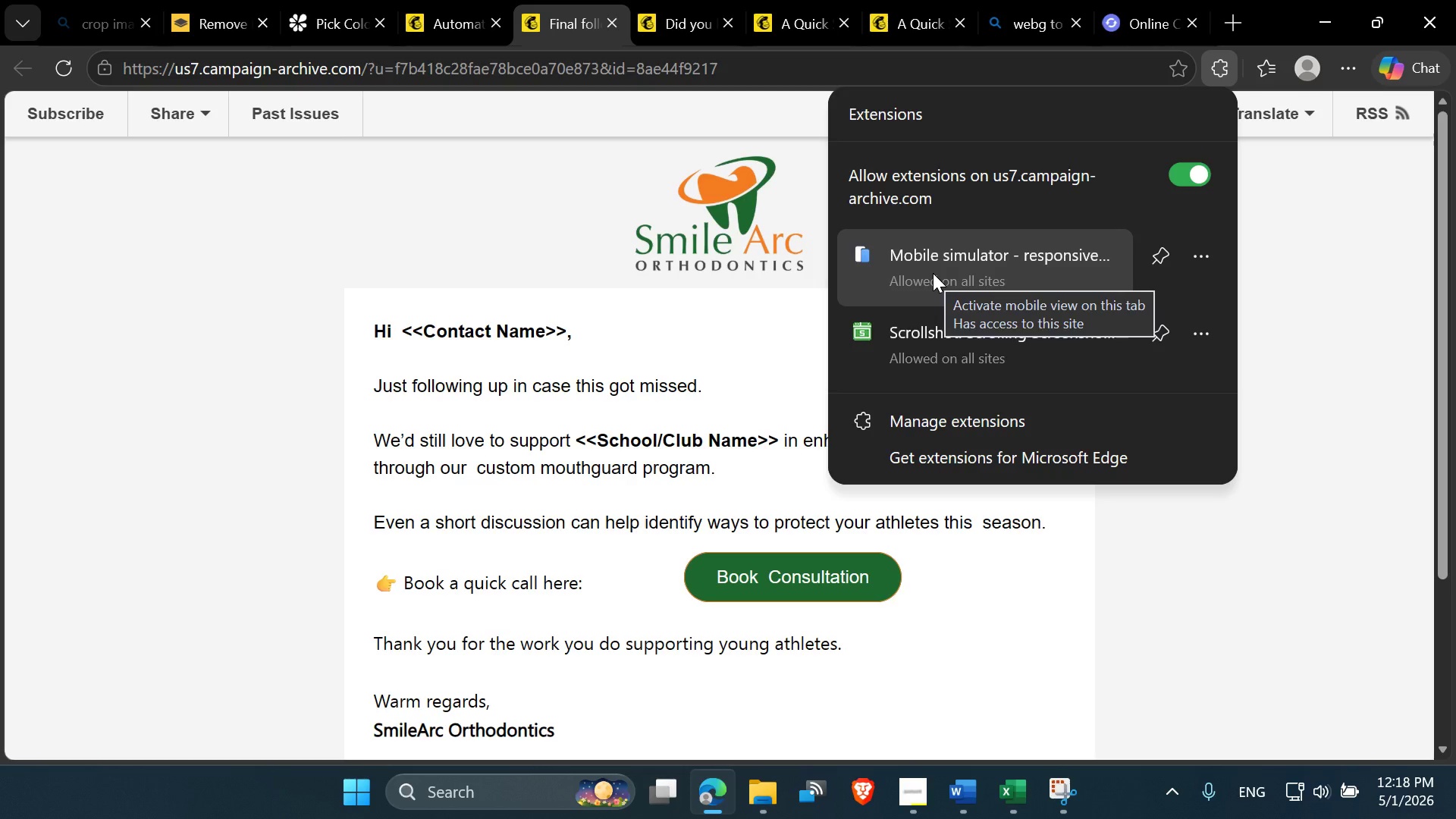 
left_click([933, 273])
 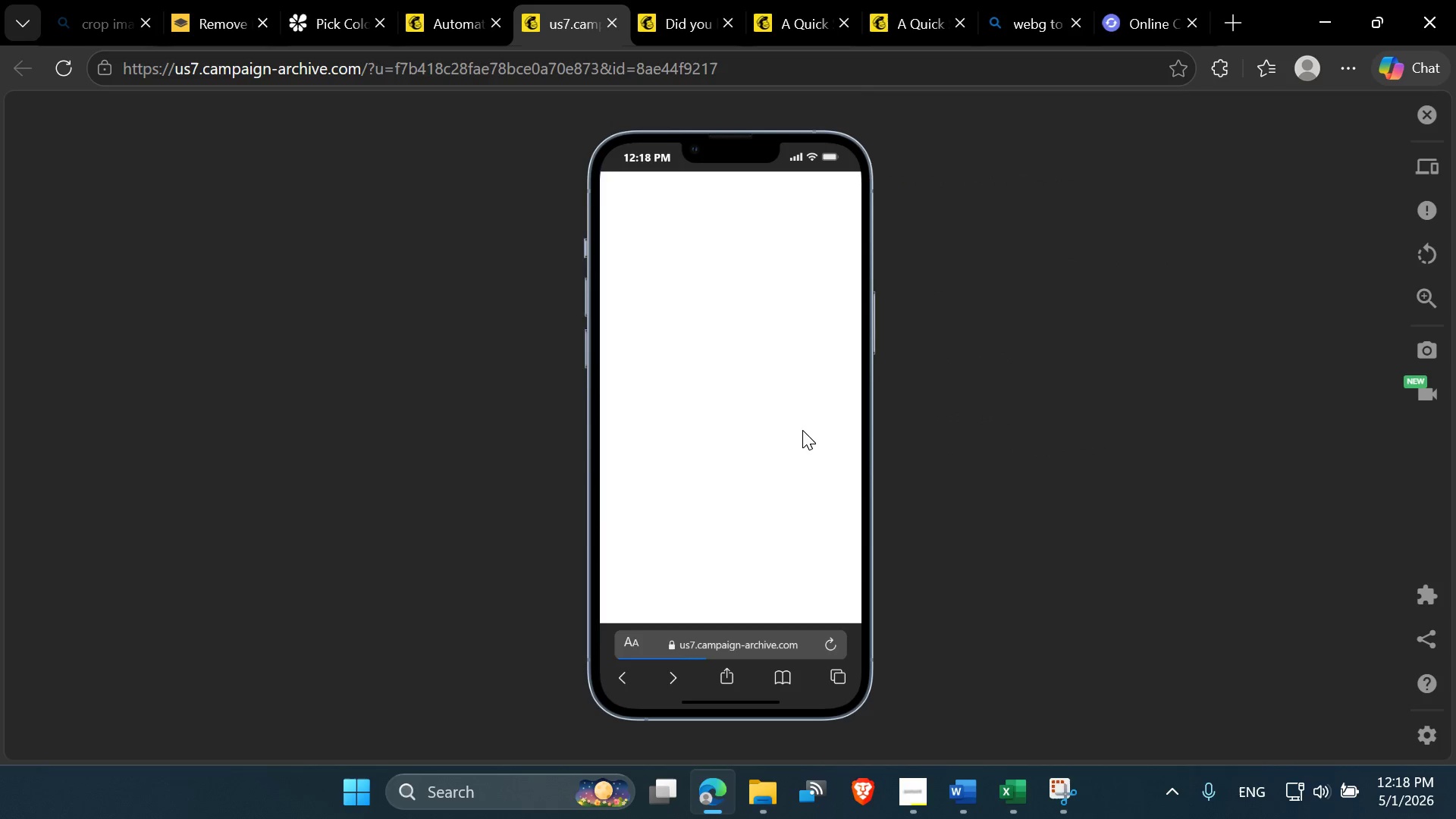 
left_click([1415, 166])
 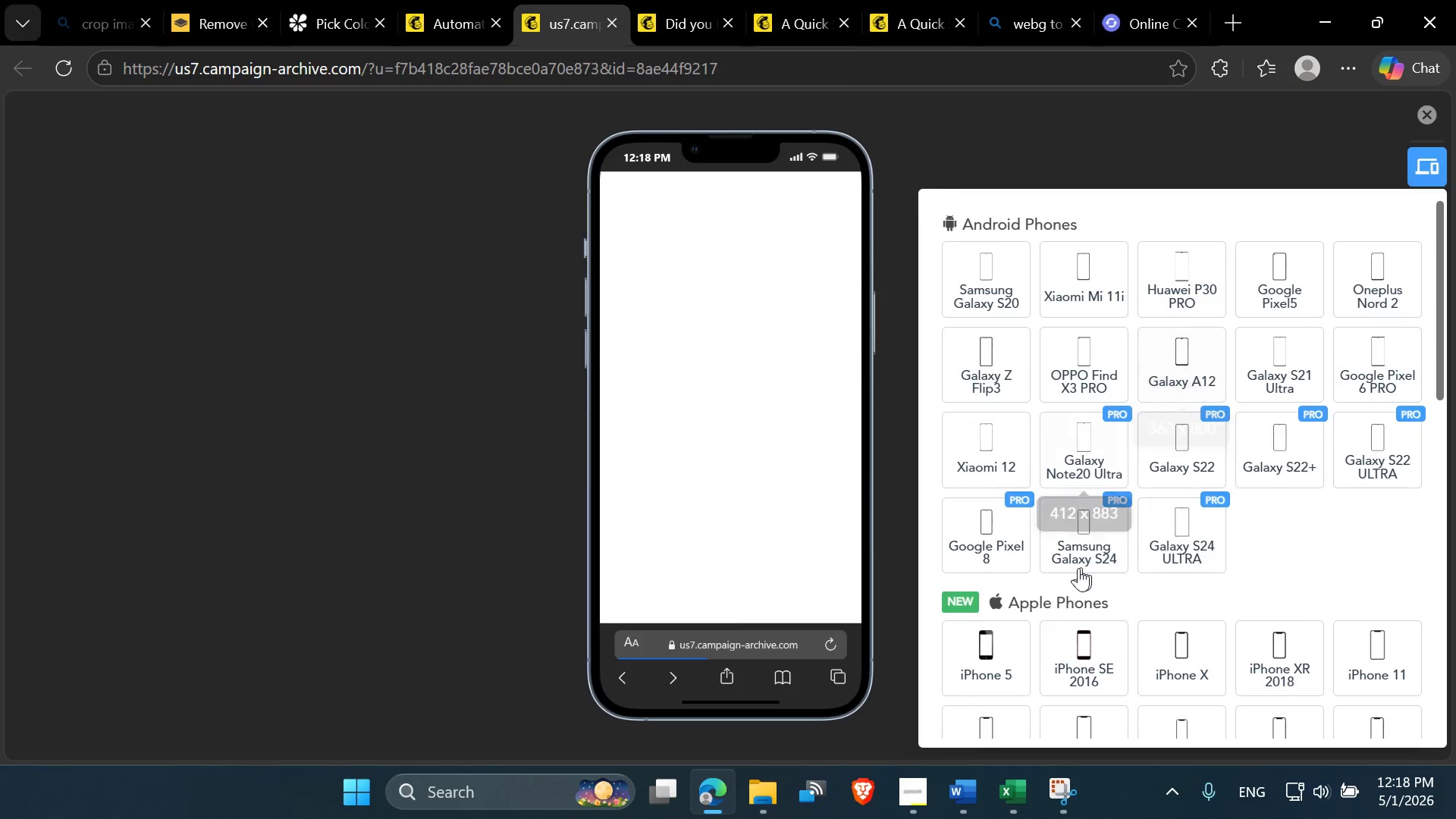 
scroll: coordinate [1180, 611], scroll_direction: down, amount: 3.0
 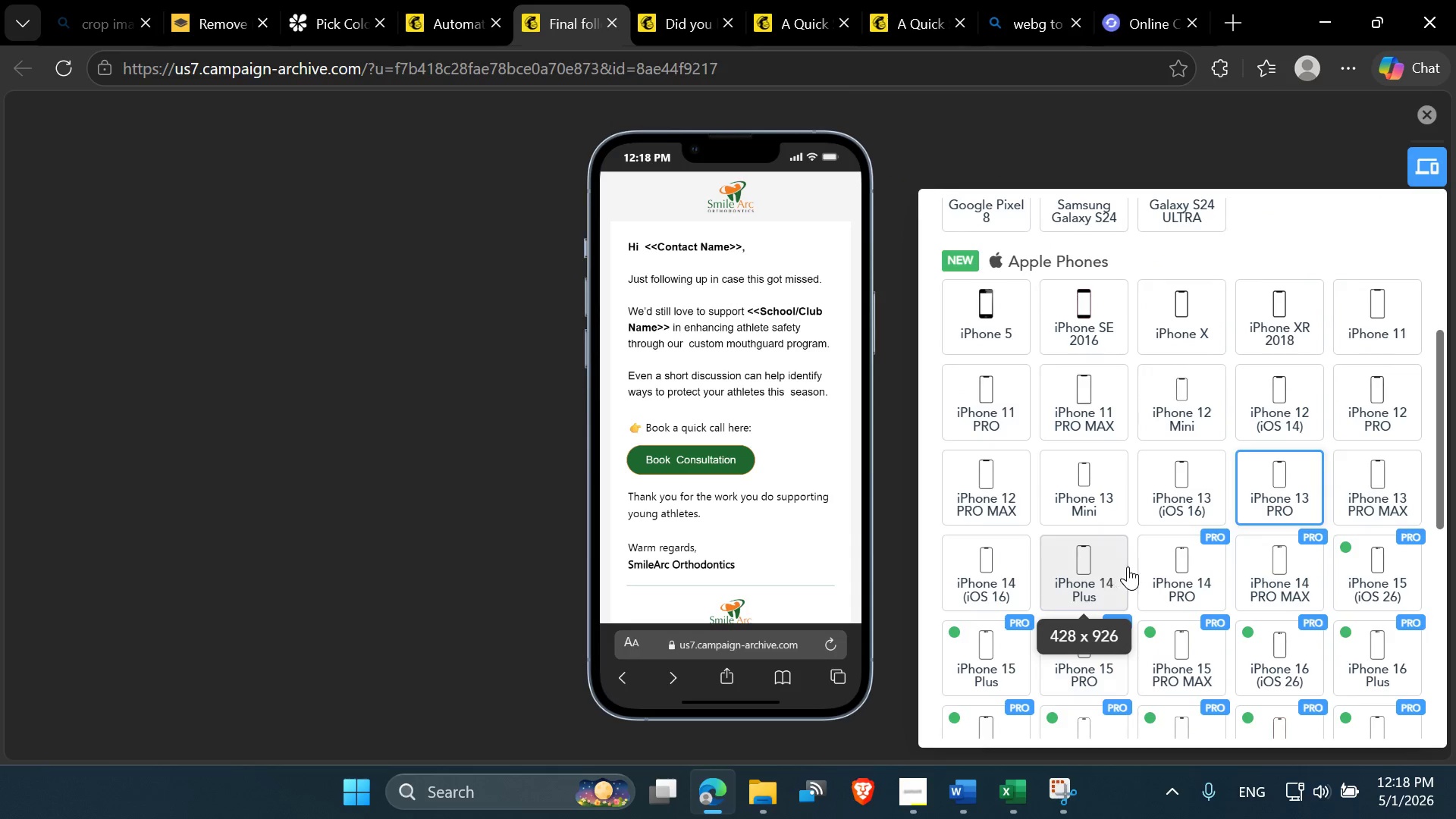 
left_click([1099, 565])
 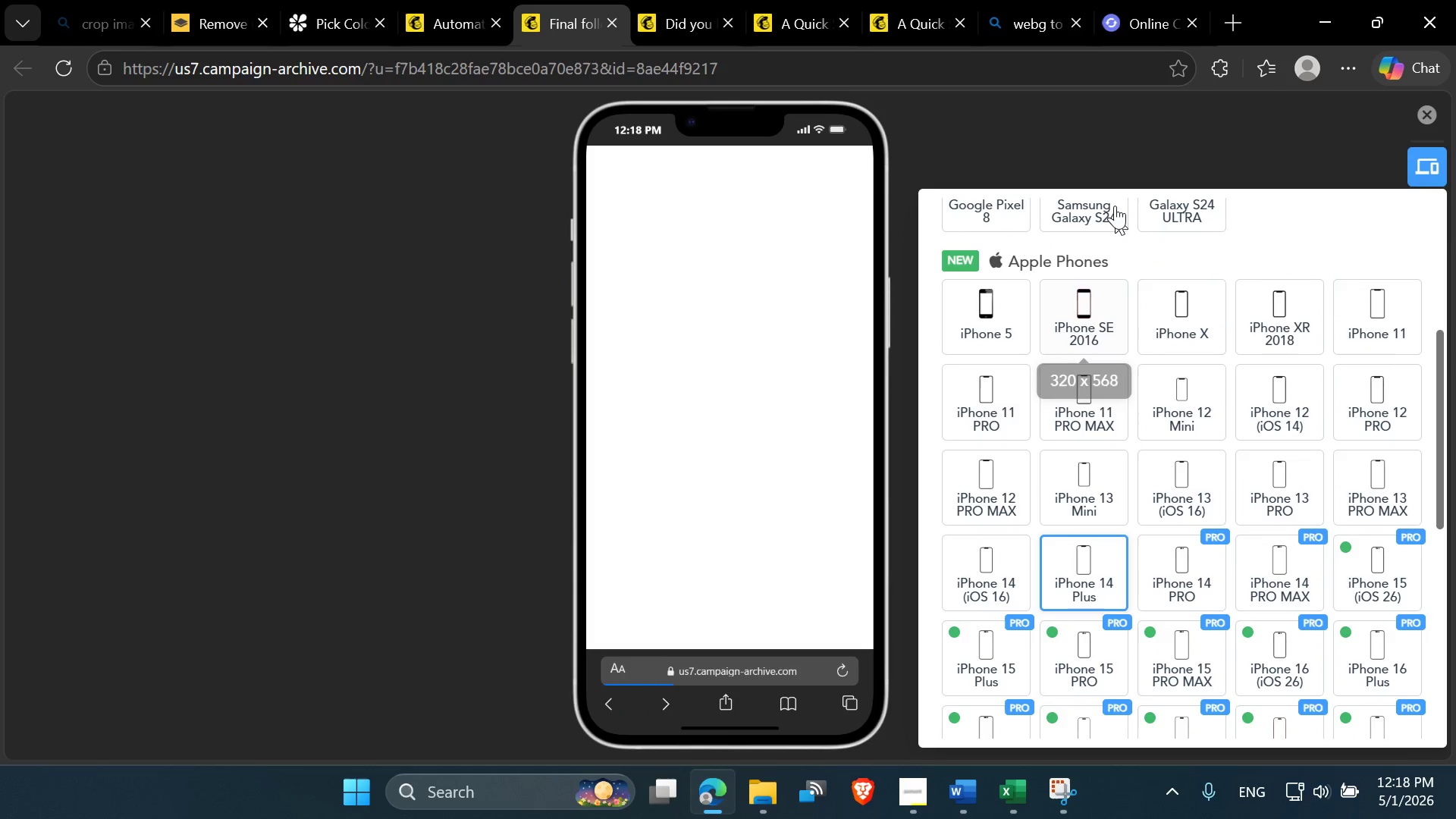 
left_click([1103, 155])
 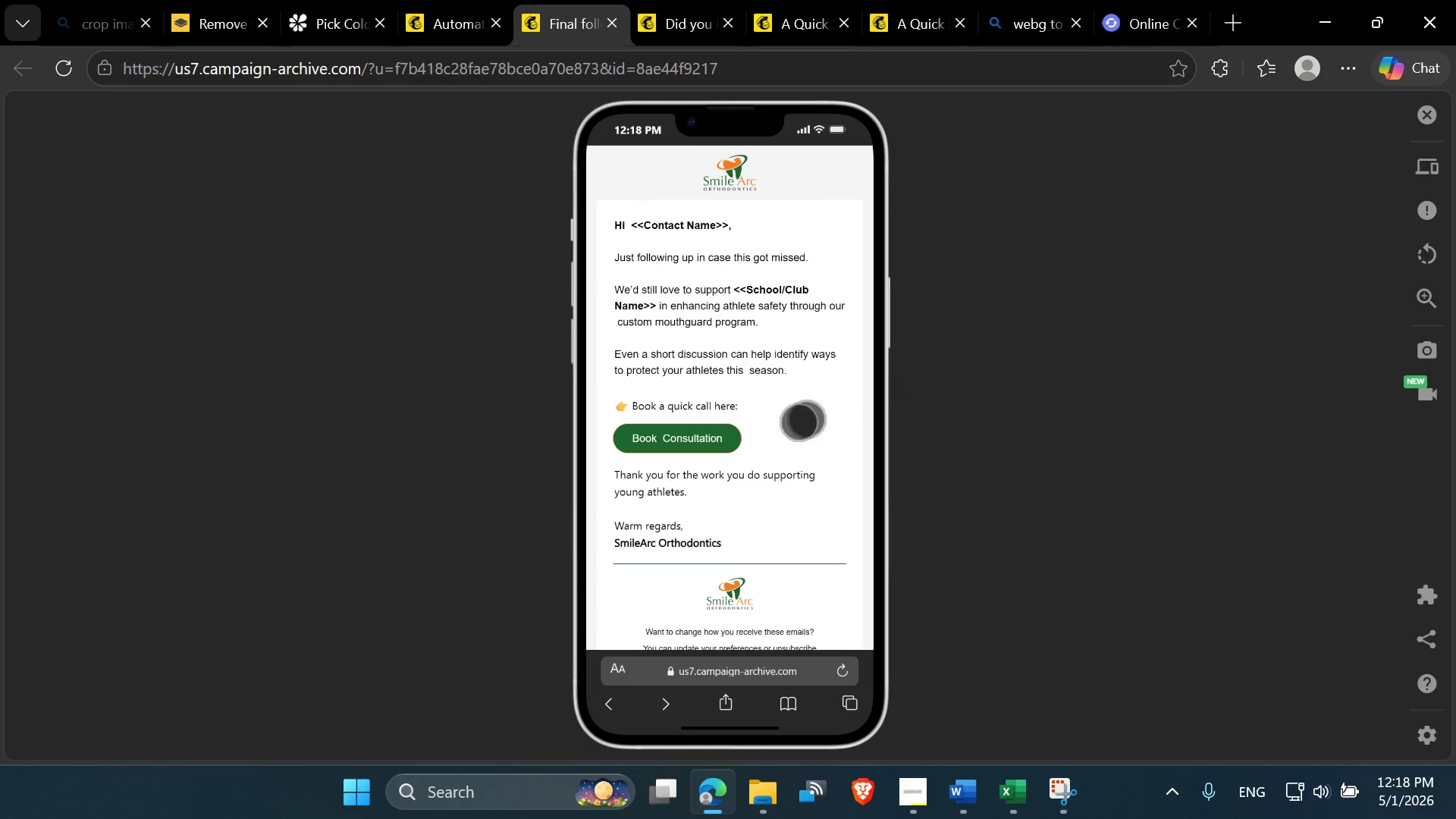 
scroll: coordinate [761, 406], scroll_direction: up, amount: 2.0
 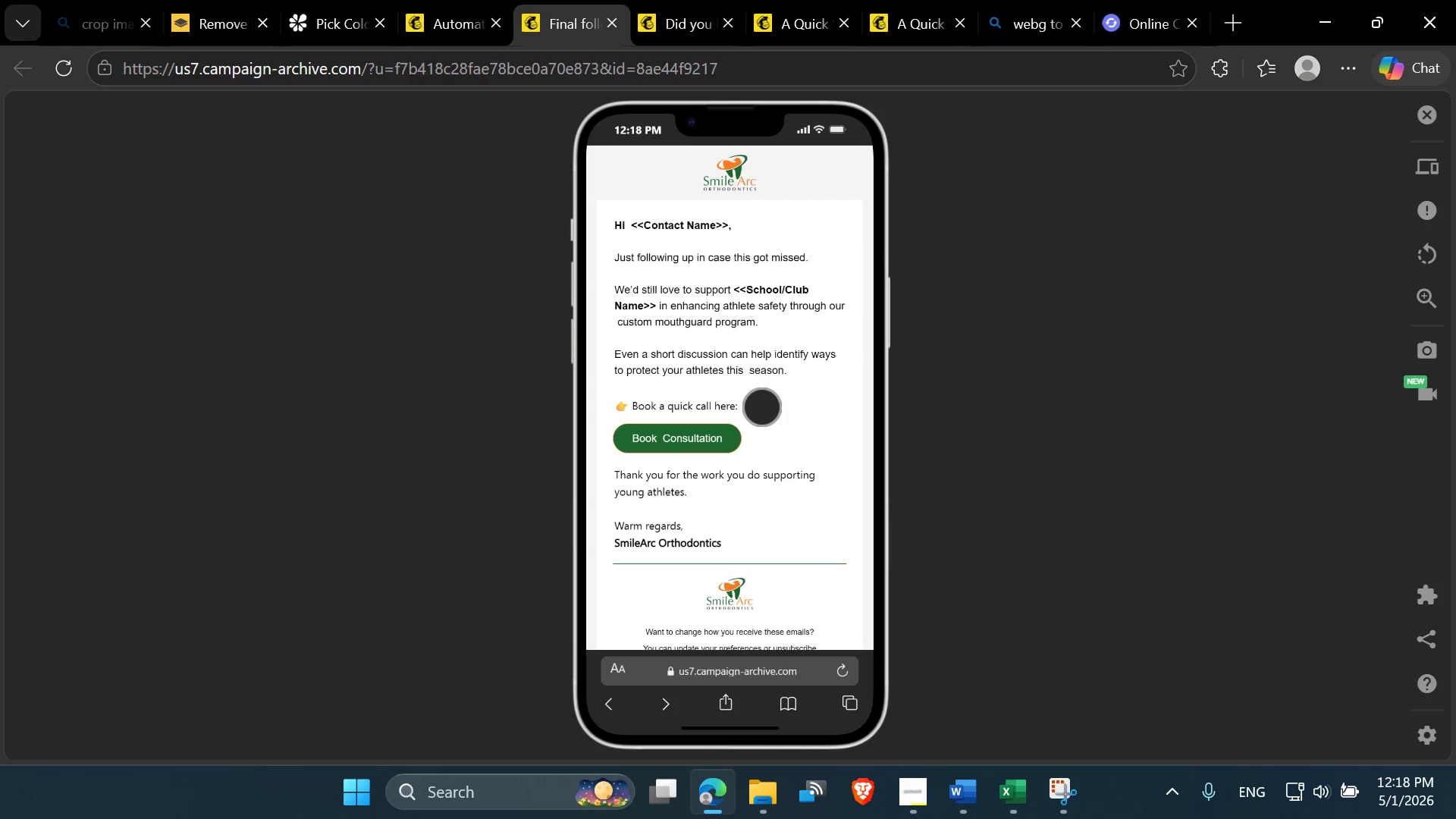 
left_click_drag(start_coordinate=[747, 394], to_coordinate=[752, 378])
 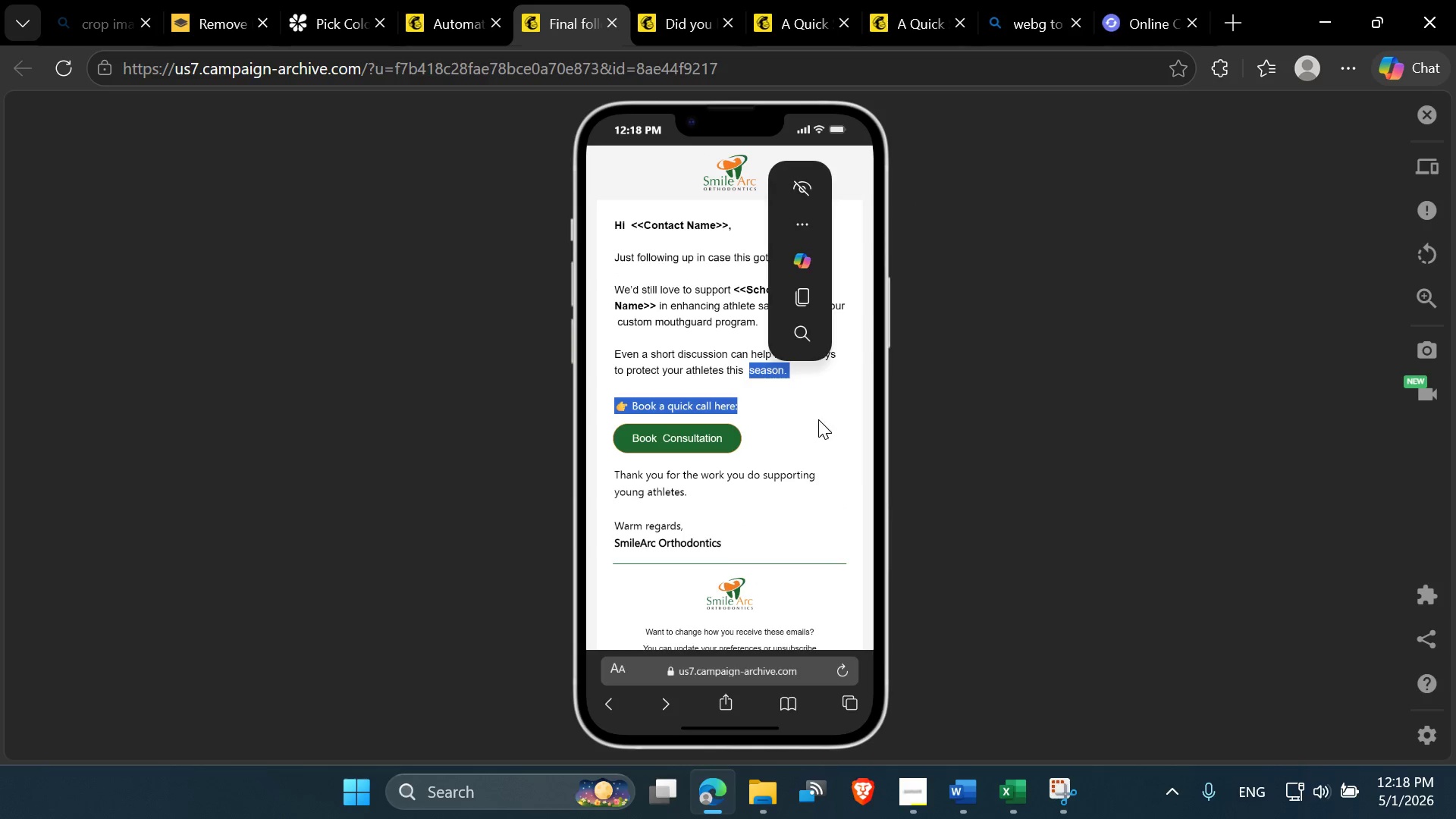 
left_click([818, 419])
 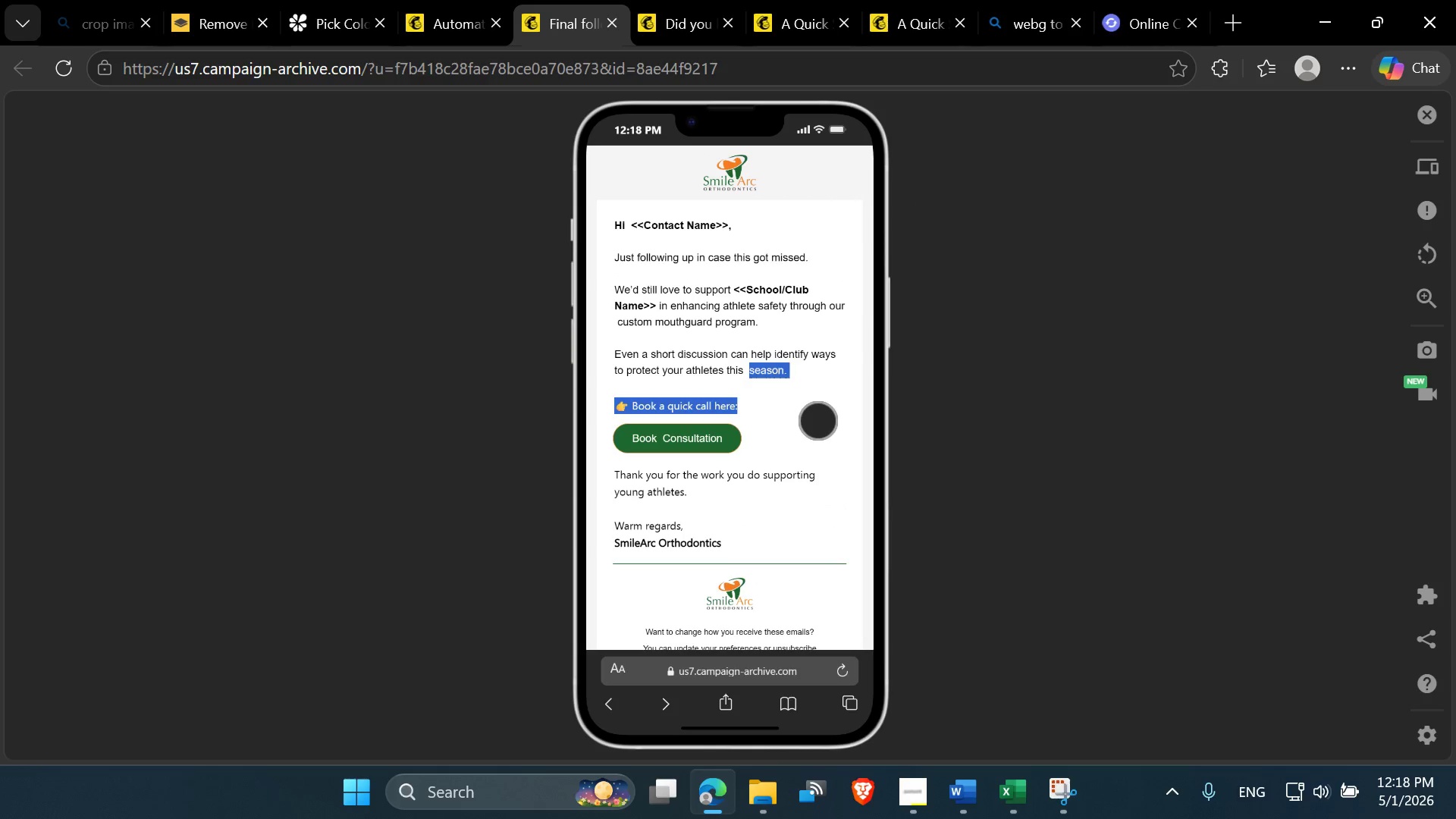 
left_click([817, 420])
 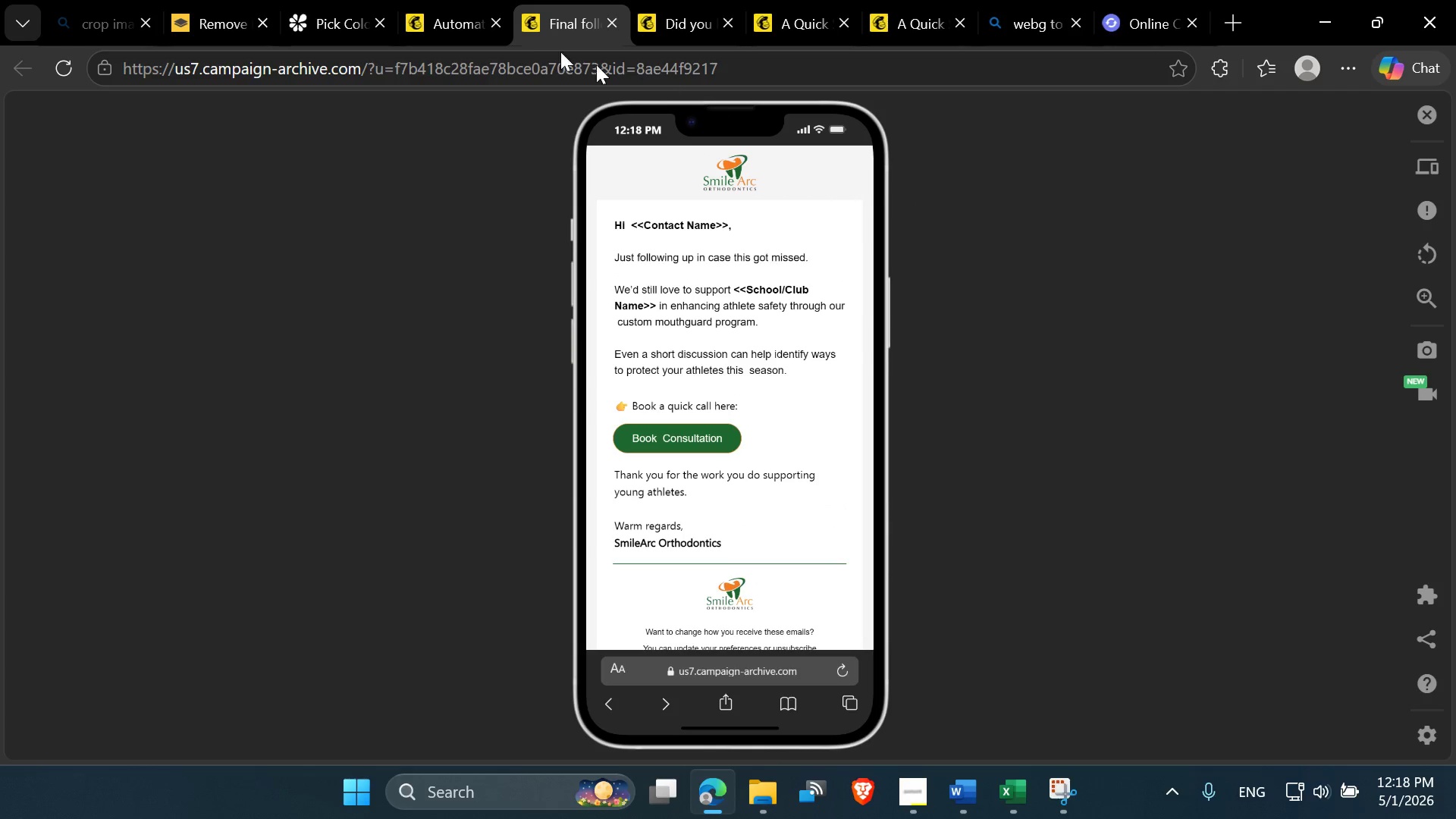 
left_click([411, 0])
 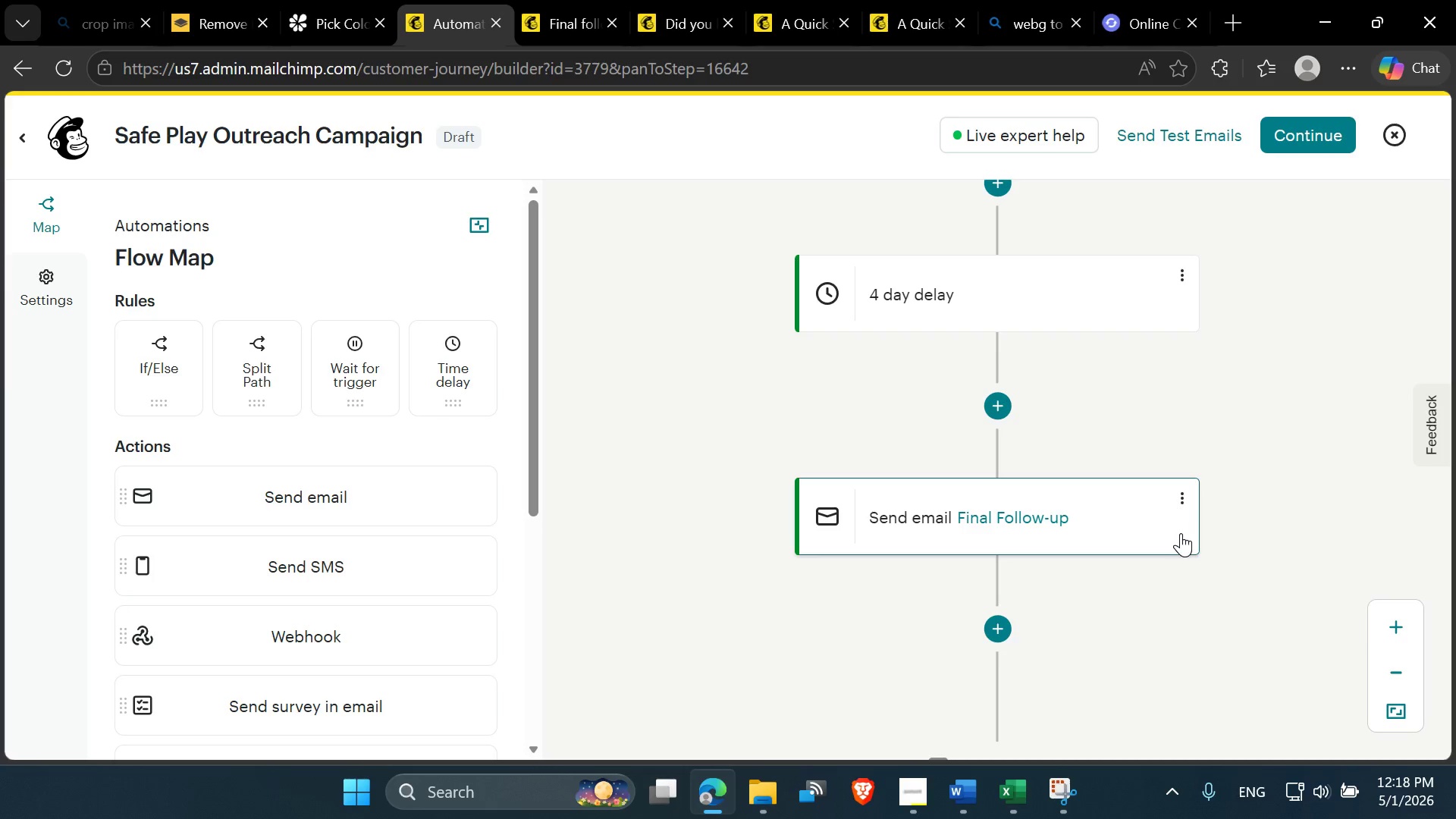 
left_click([1185, 503])
 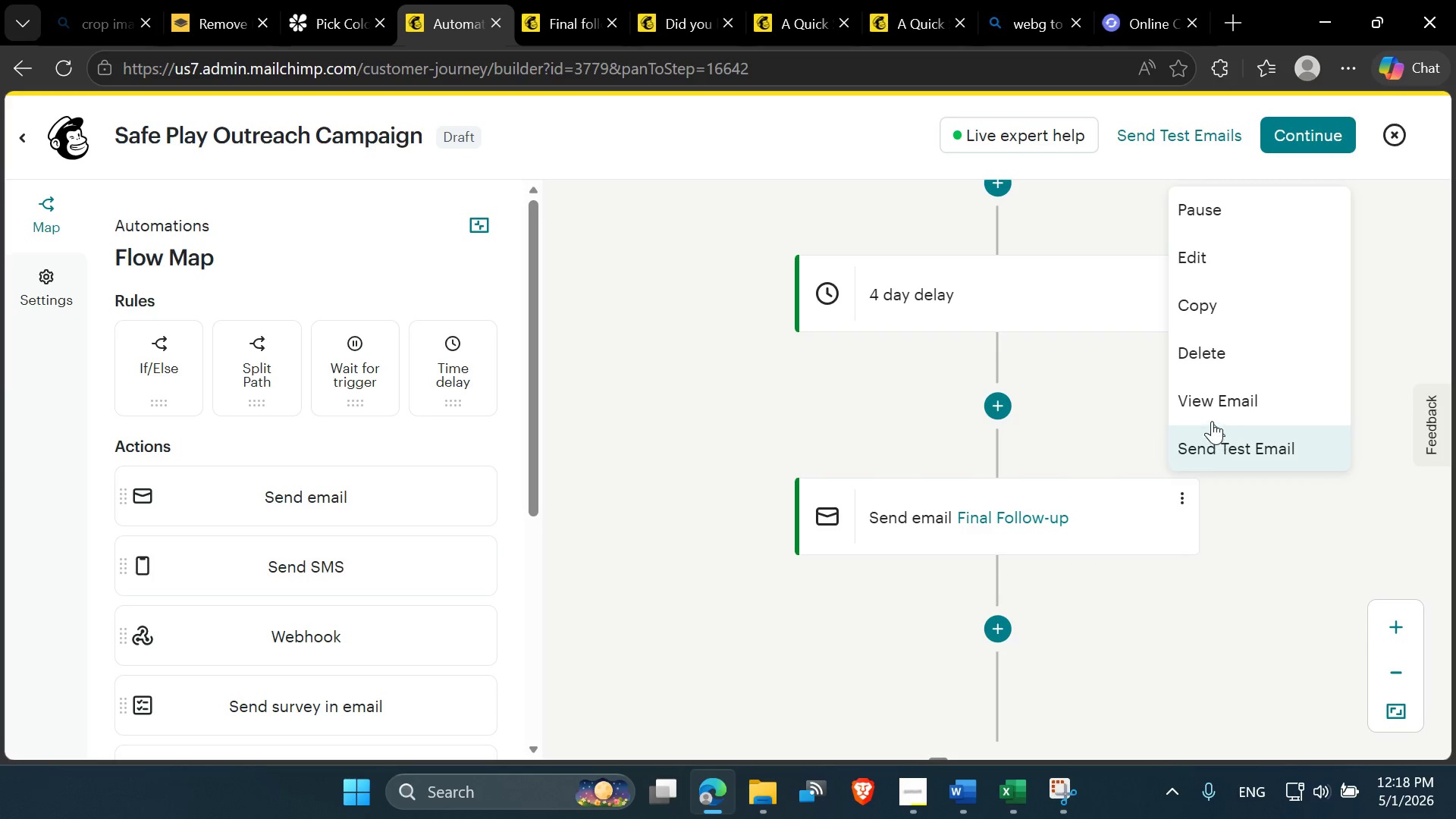 
left_click([1210, 409])
 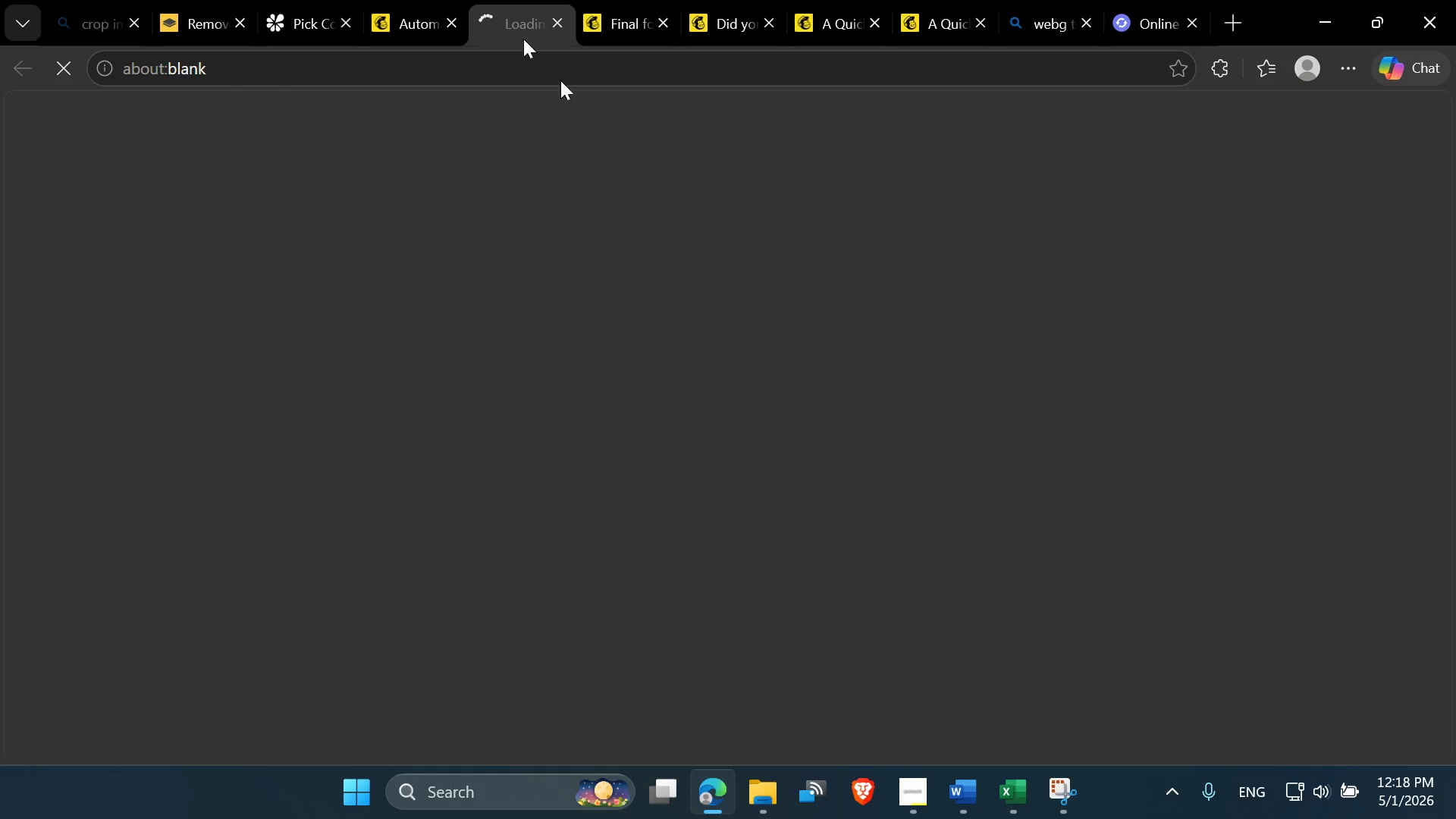 
left_click([404, 0])
 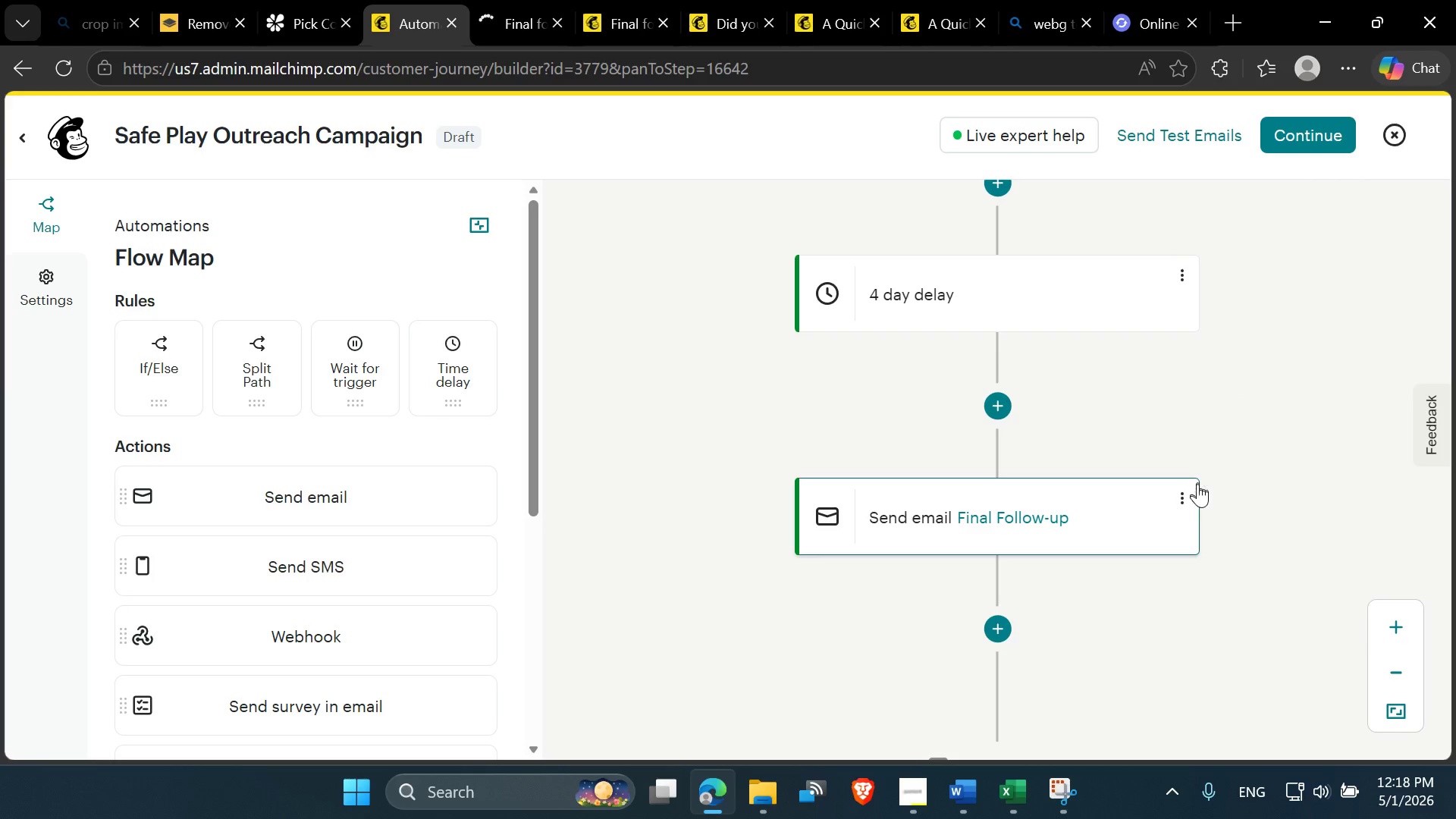 
left_click([1195, 497])
 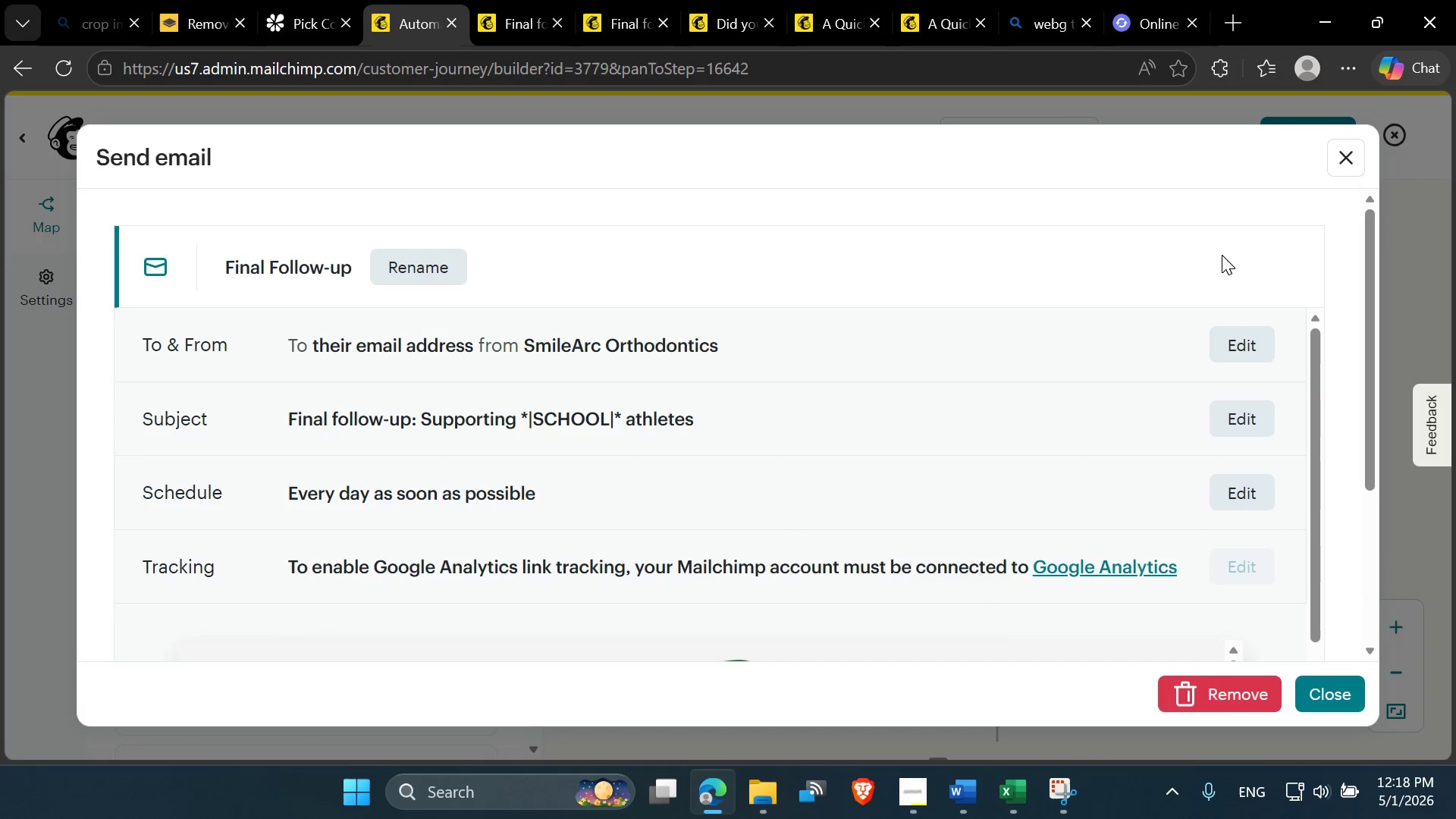 
scroll: coordinate [709, 378], scroll_direction: down, amount: 2.0
 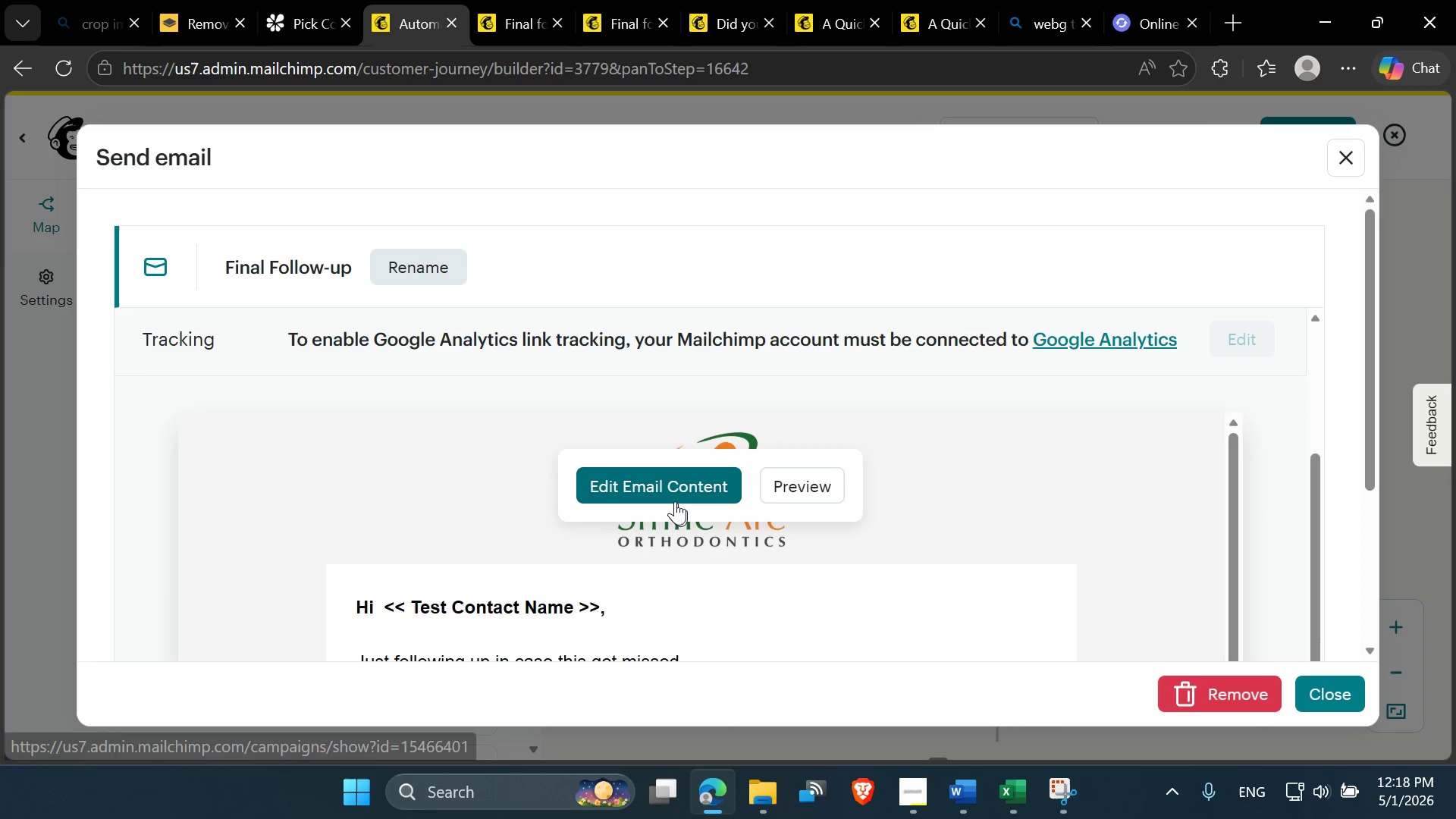 
left_click([671, 493])
 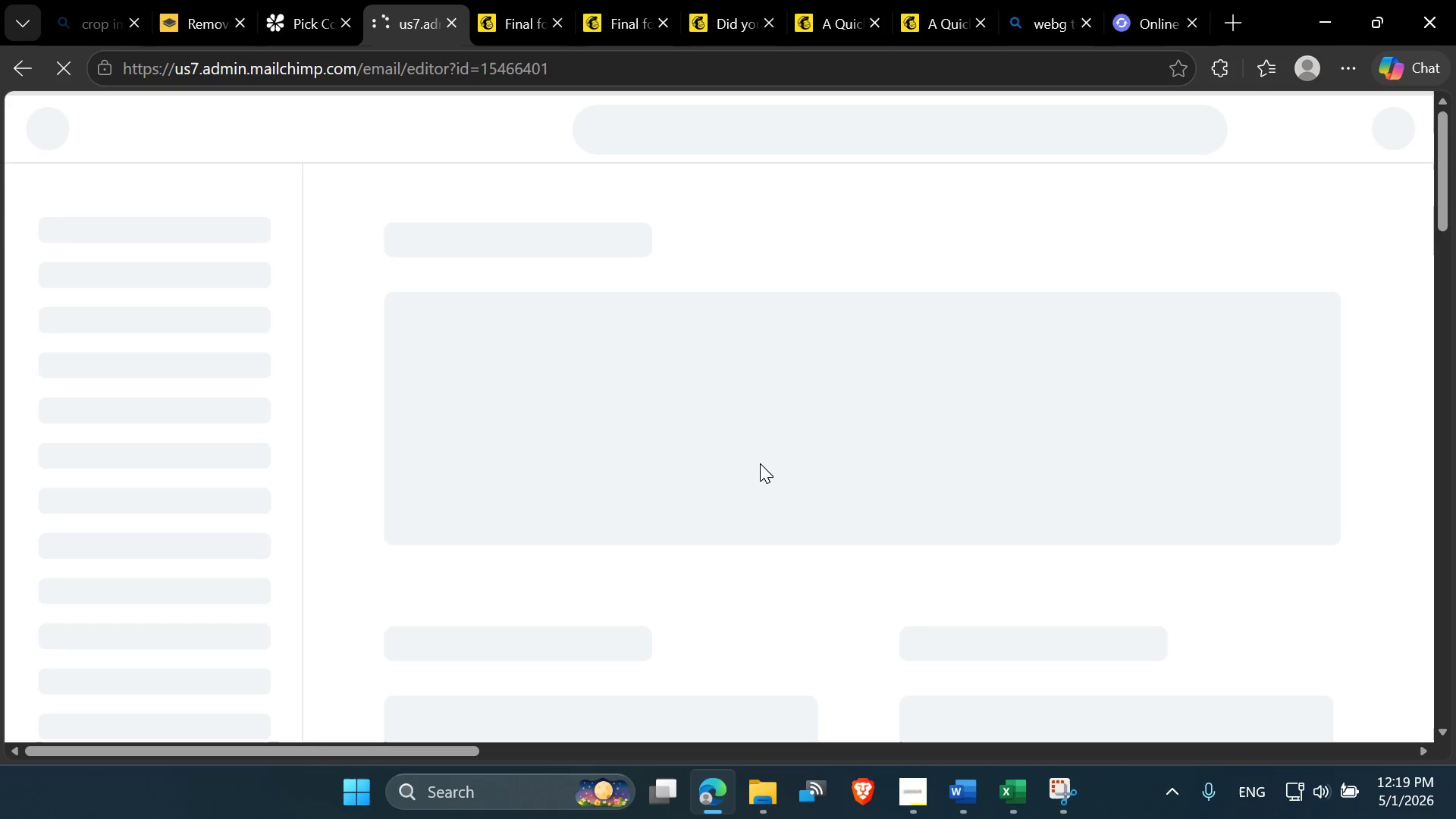 
wait(13.83)
 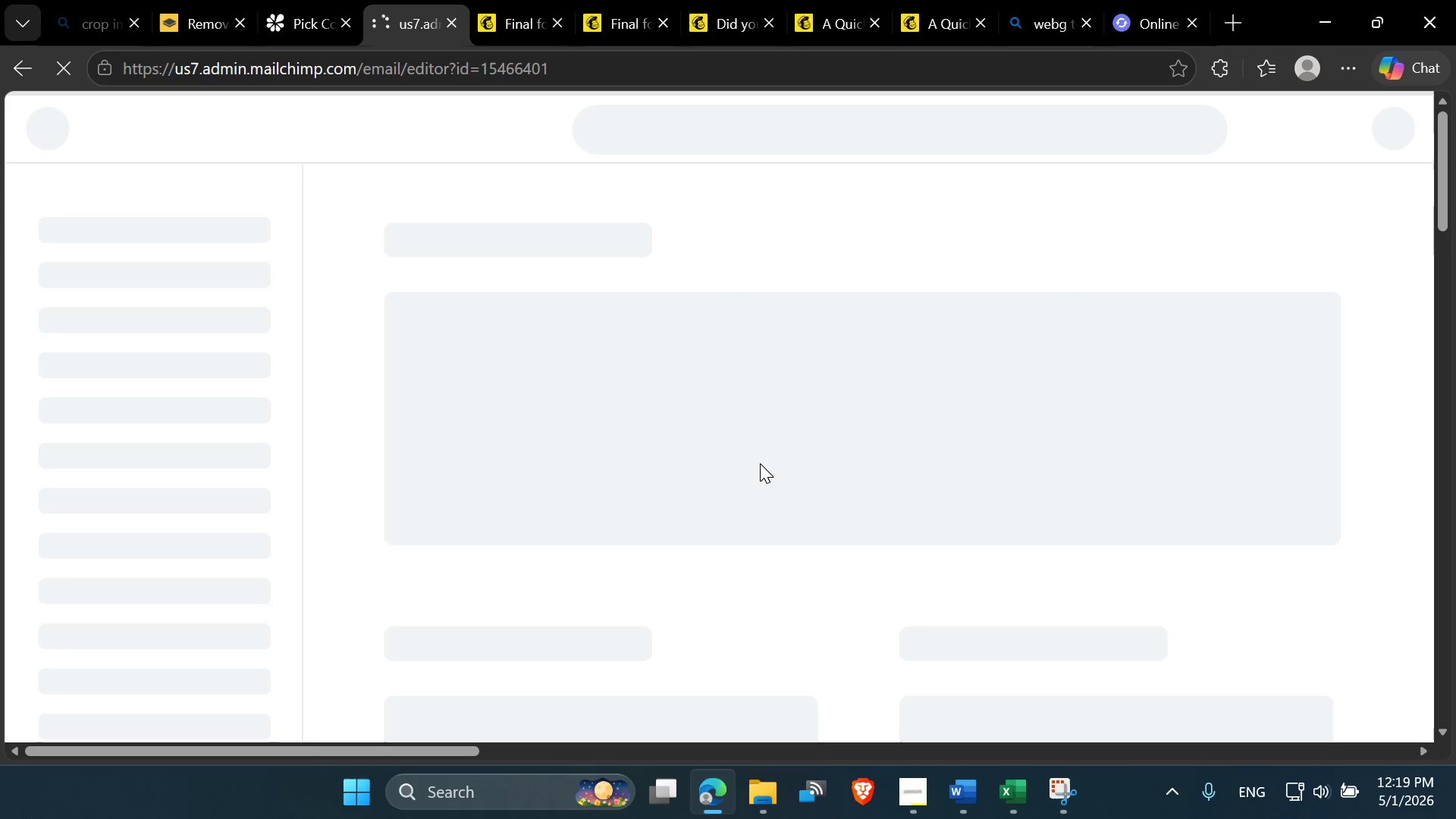 
scroll: coordinate [758, 464], scroll_direction: down, amount: 1.0
 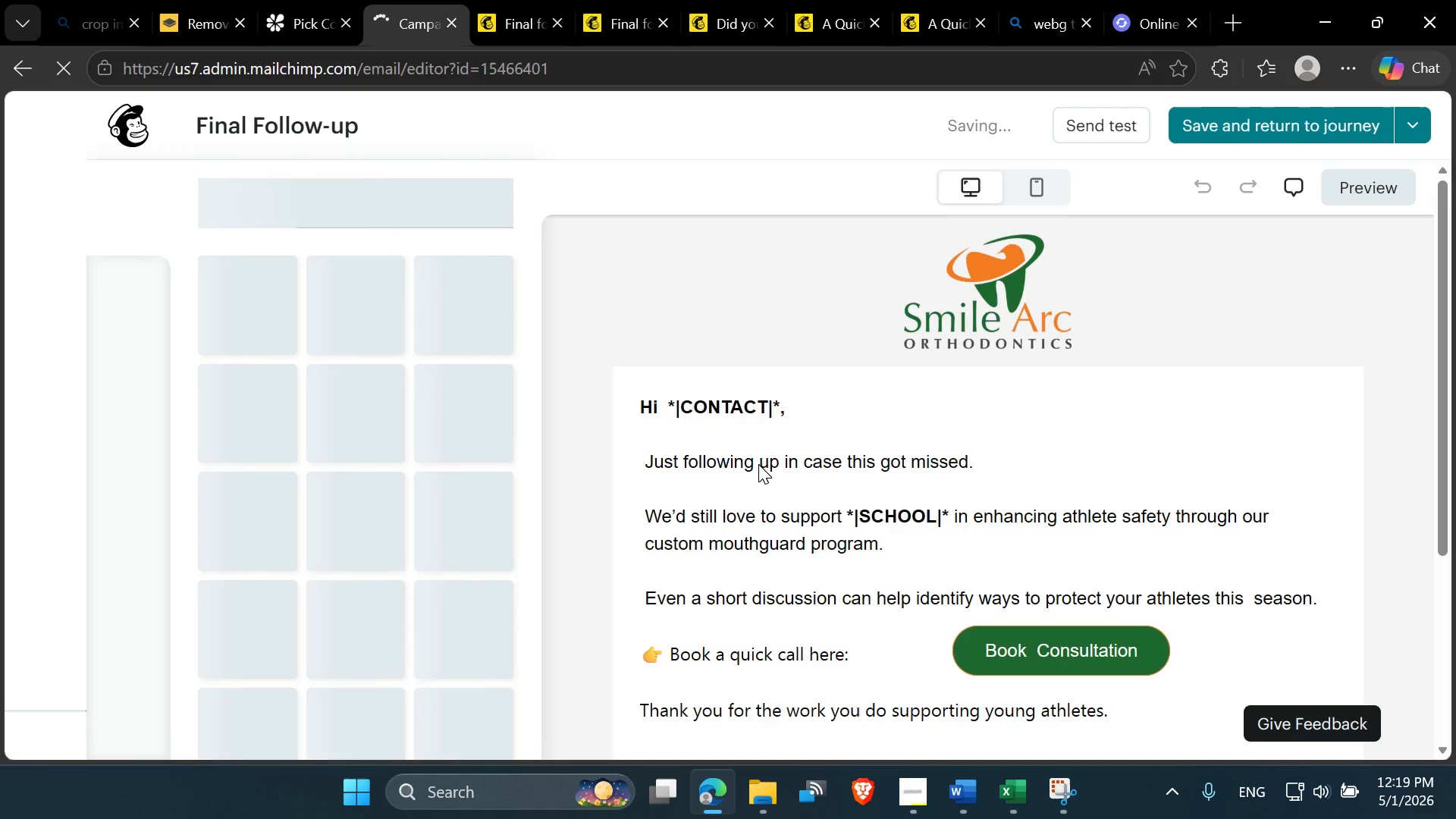 
wait(5.86)
 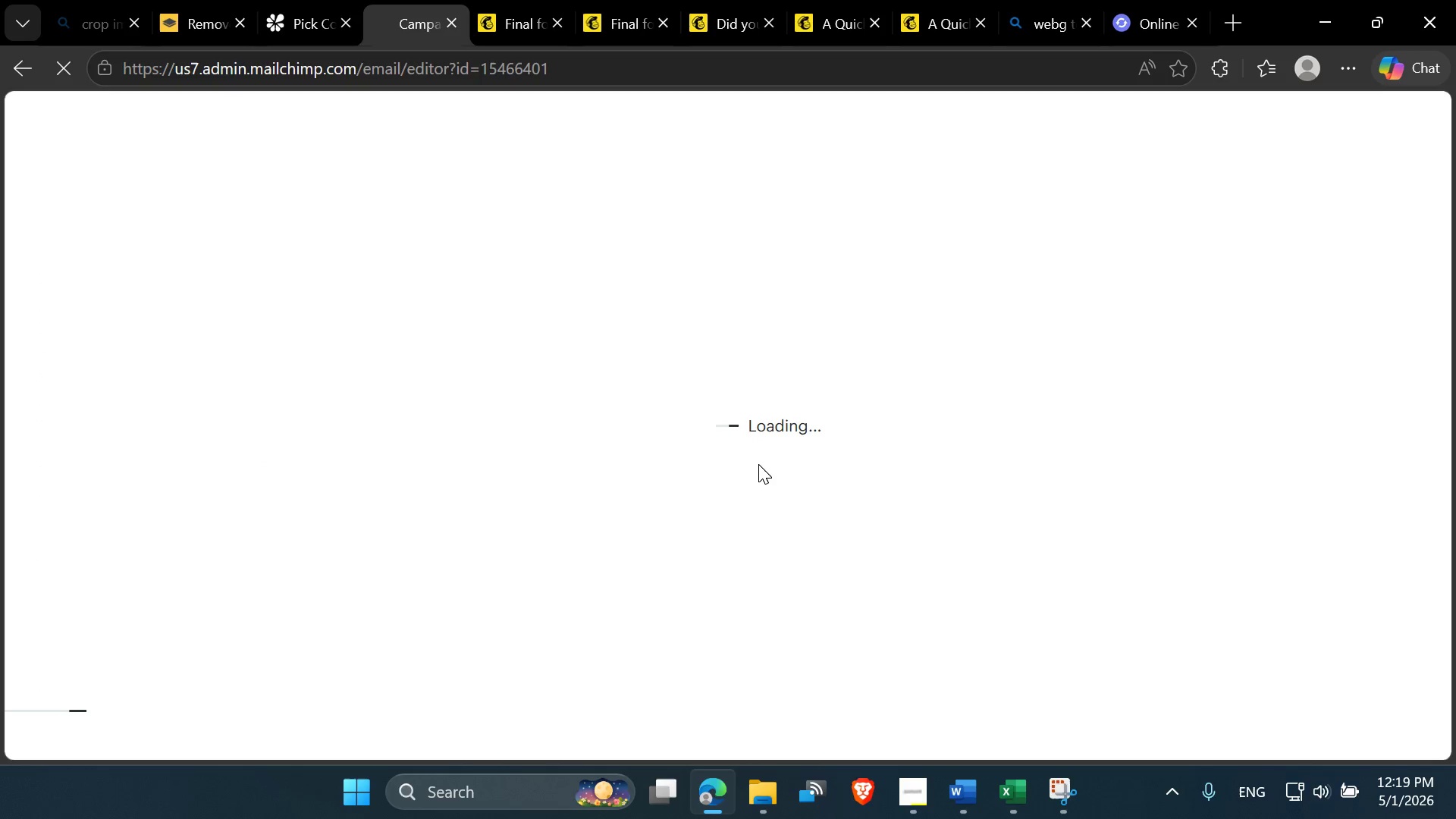 
left_click_drag(start_coordinate=[667, 393], to_coordinate=[692, 397])
 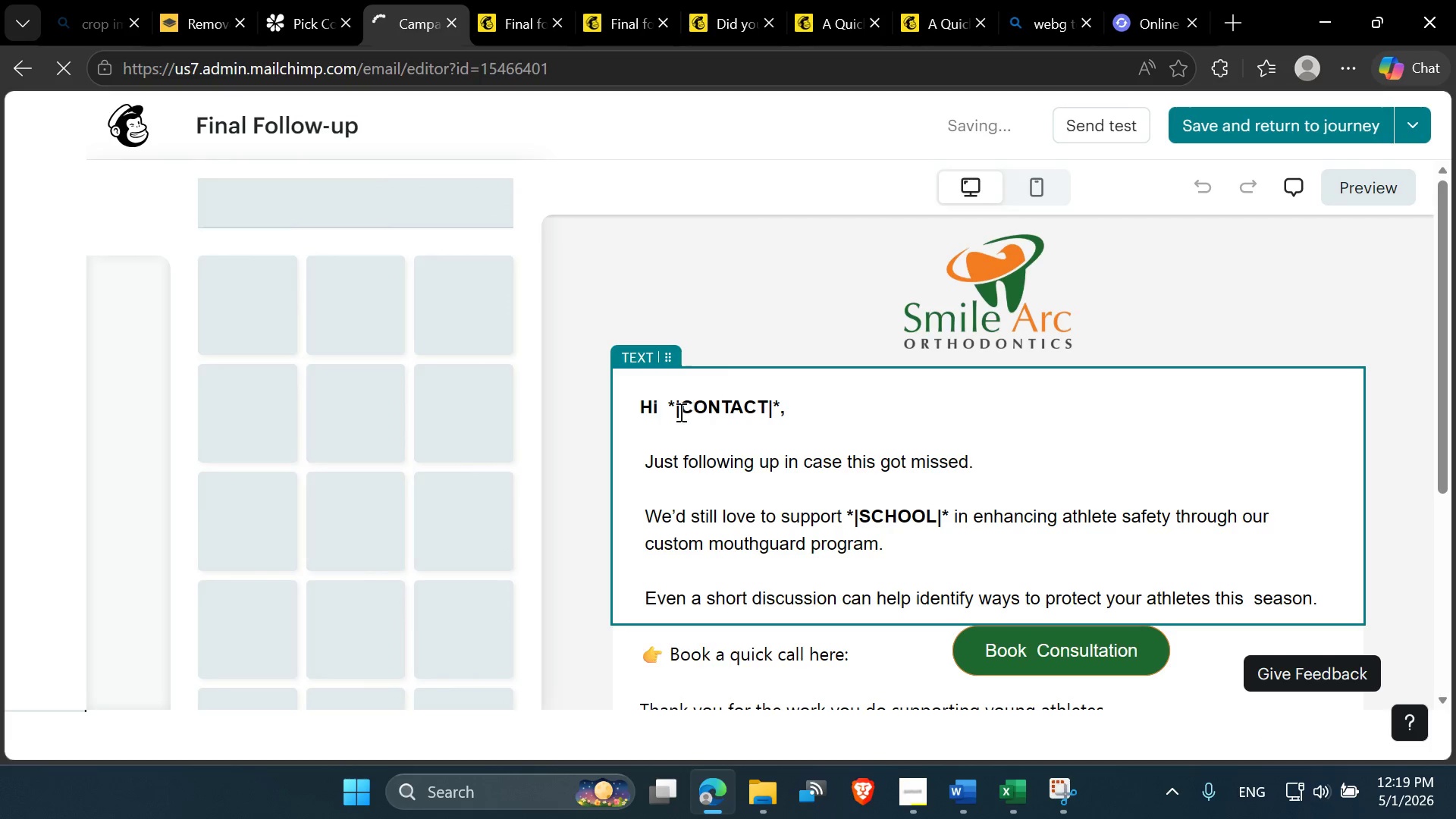 
left_click([679, 412])
 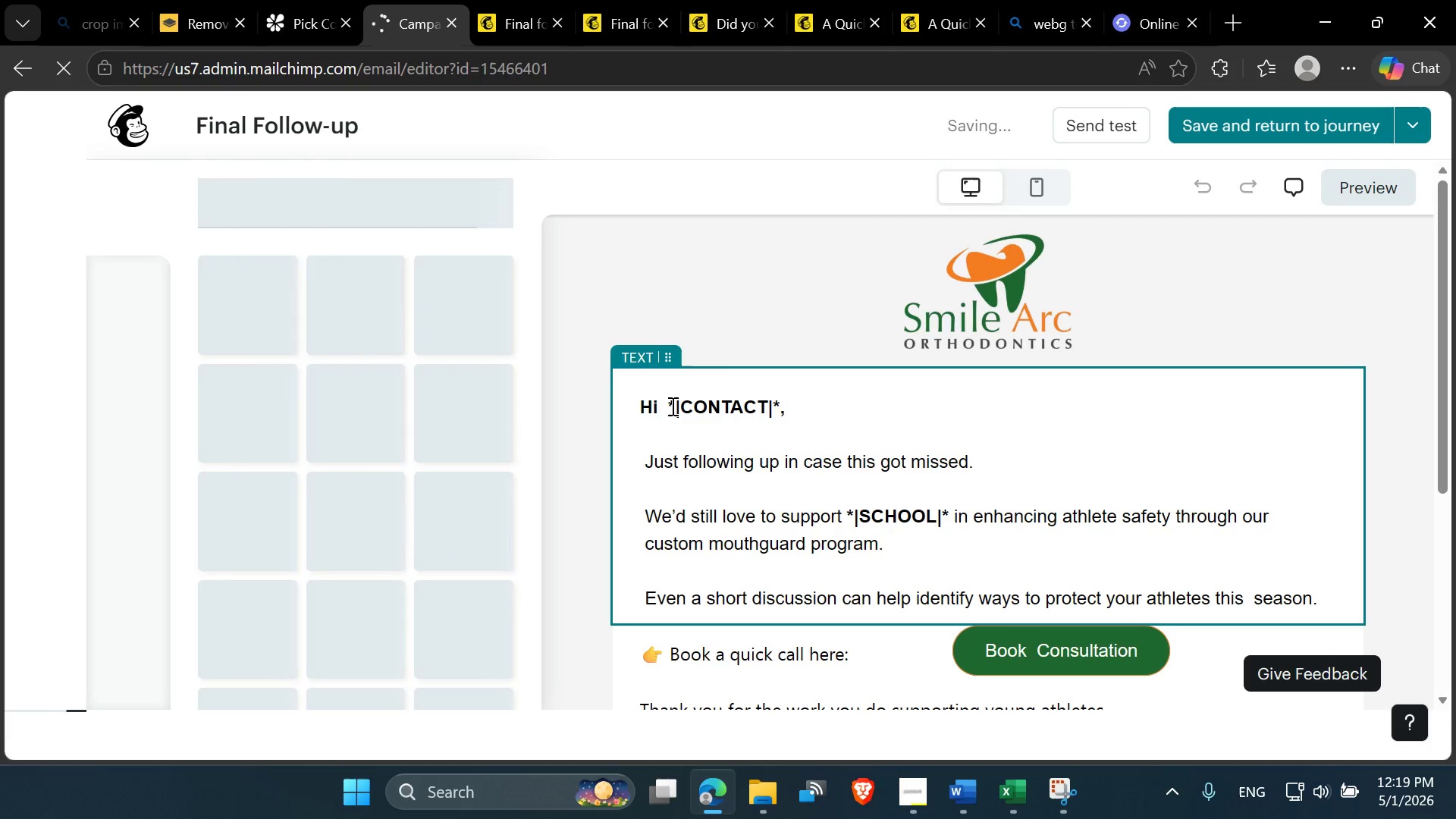 
left_click_drag(start_coordinate=[671, 405], to_coordinate=[752, 408])
 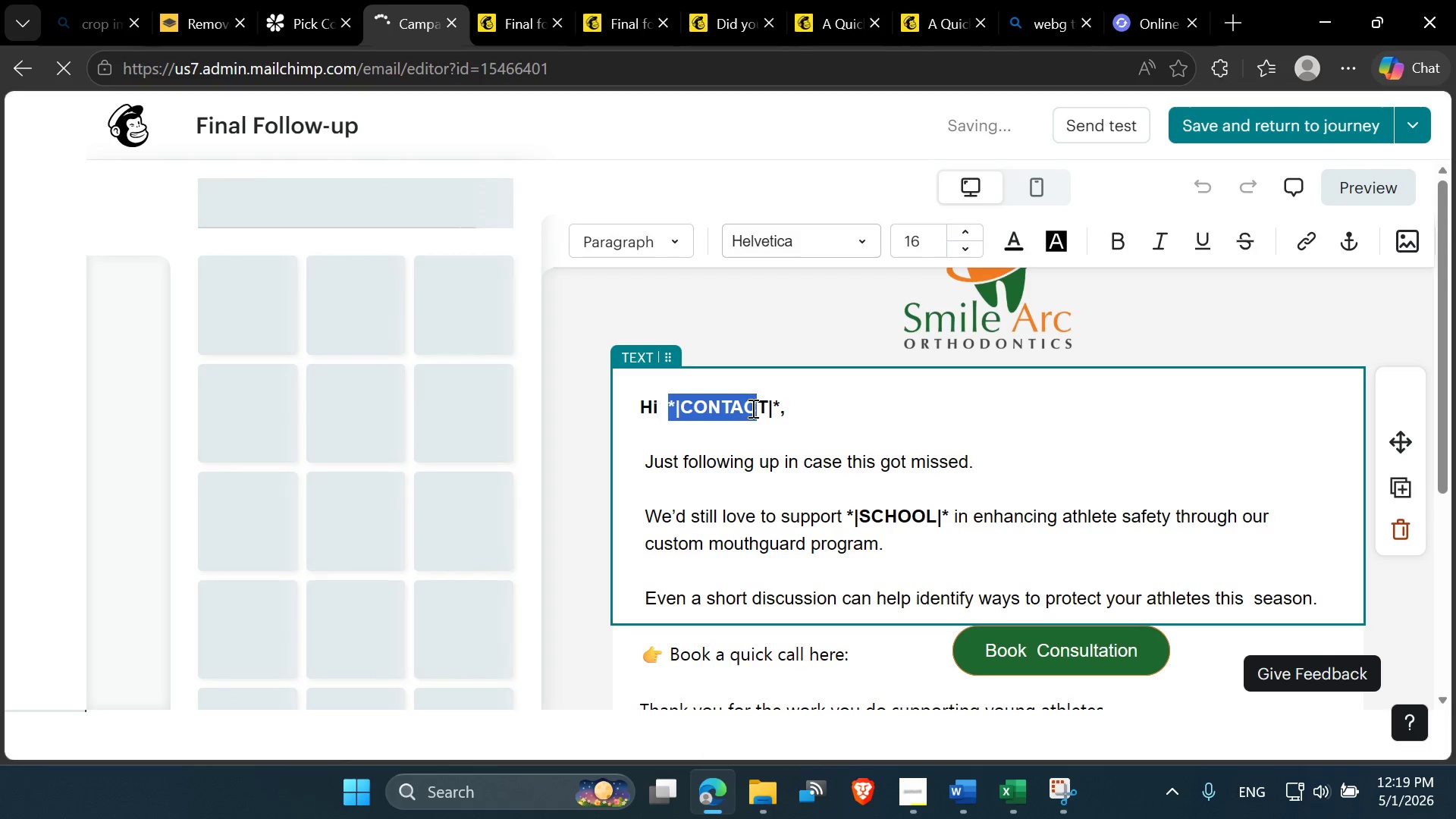 
double_click([752, 408])
 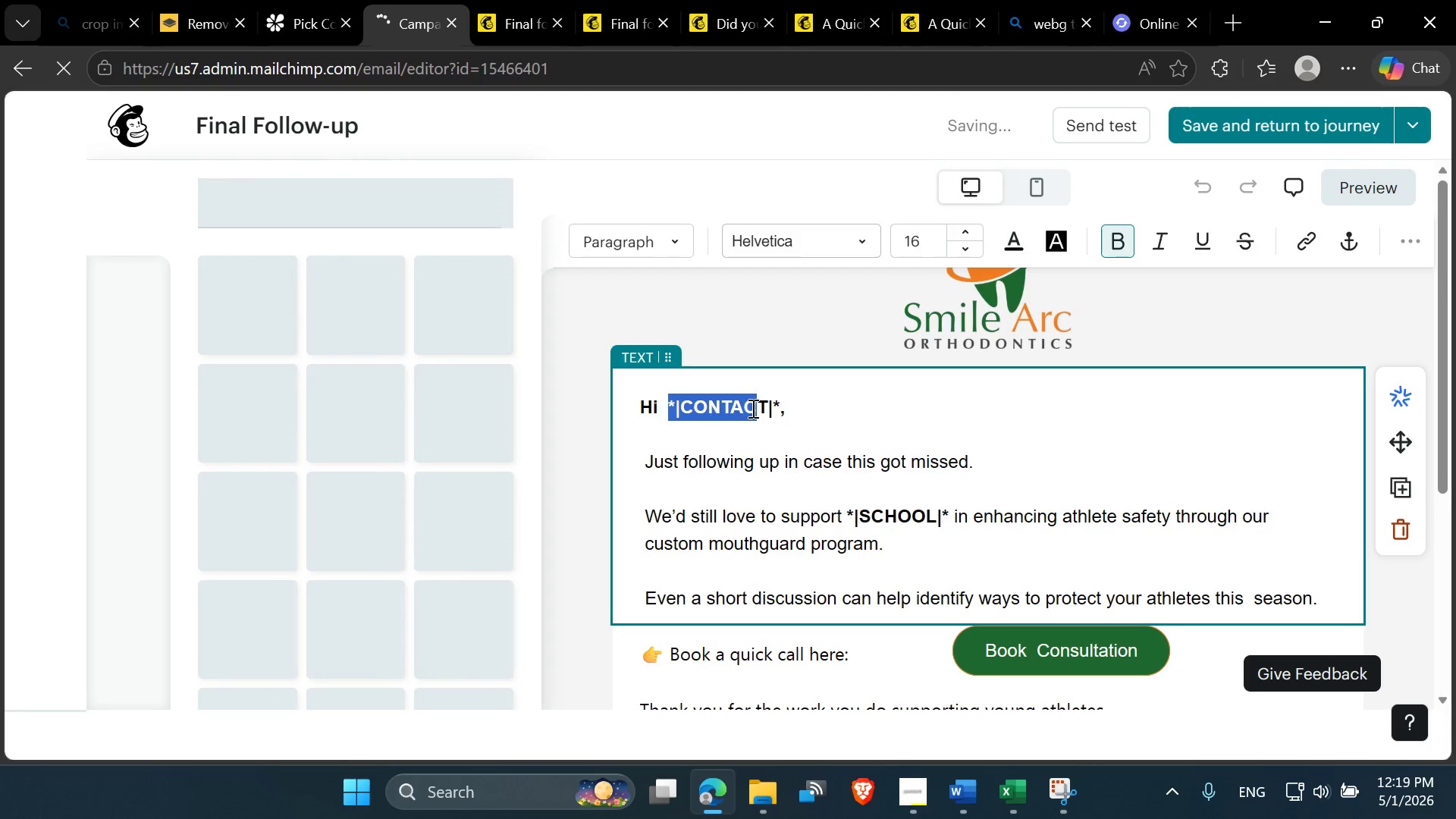 
triple_click([752, 408])
 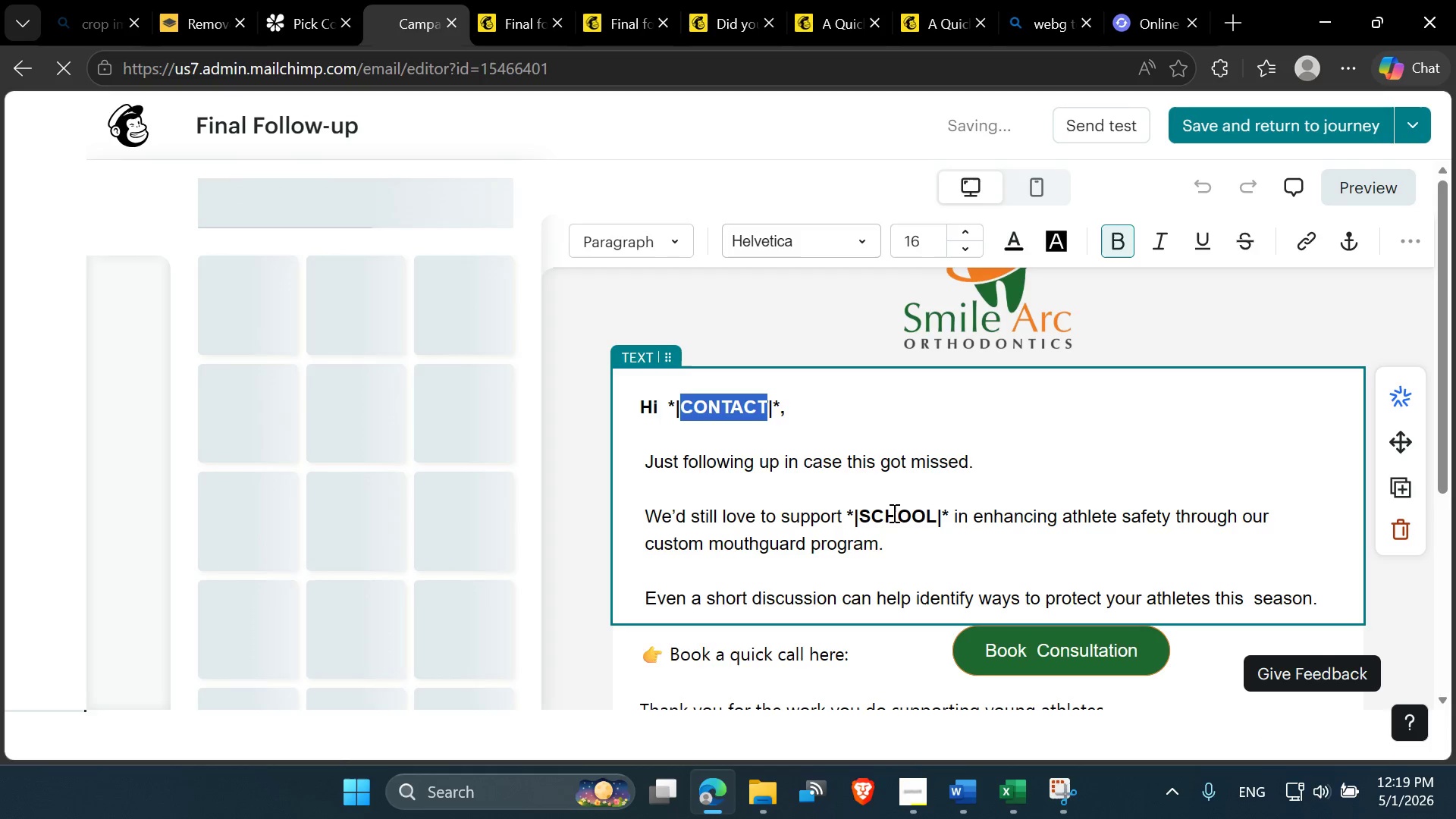 
double_click([893, 513])
 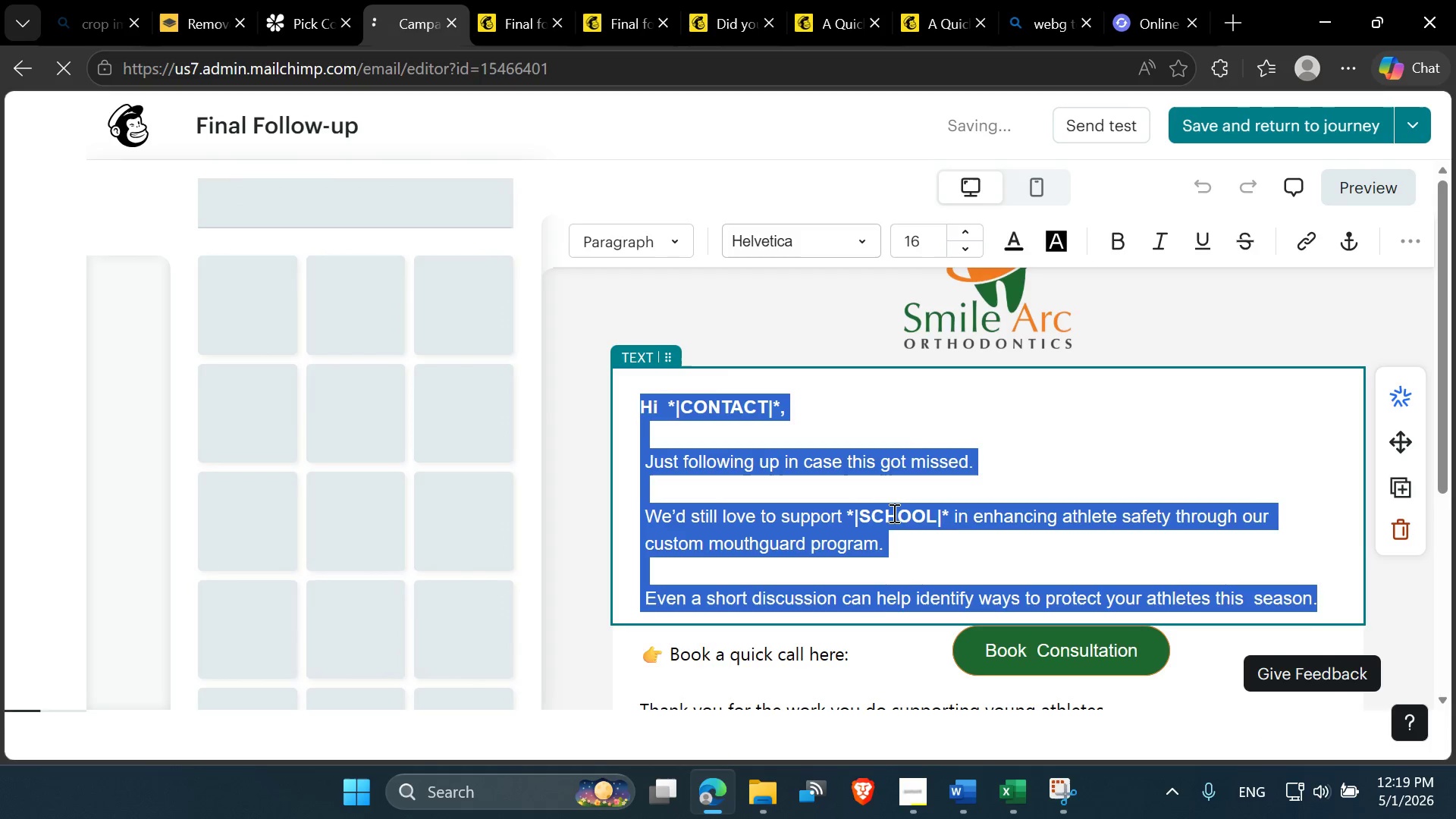 
scroll: coordinate [893, 513], scroll_direction: down, amount: 2.0
 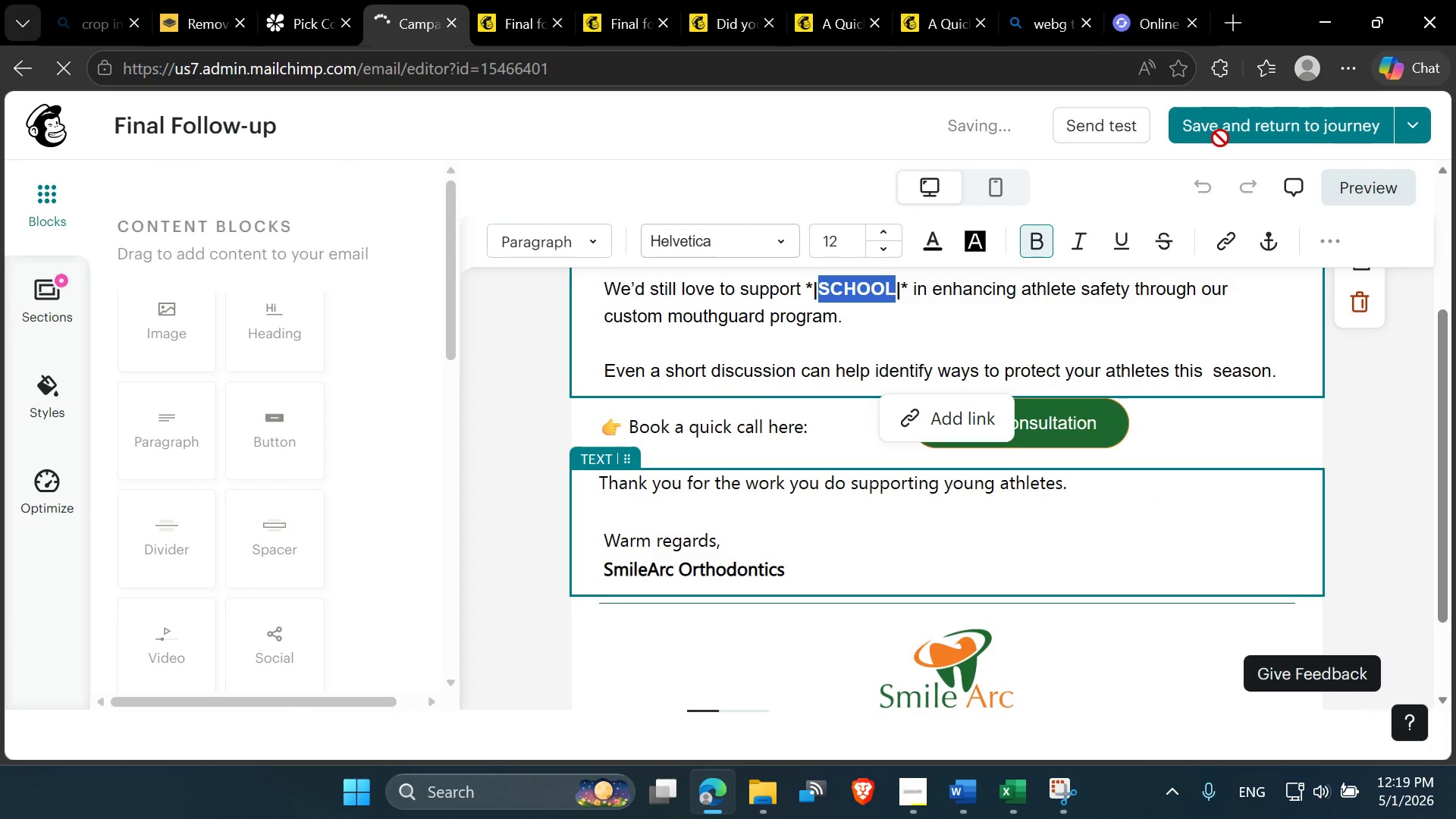 
left_click([1220, 132])
 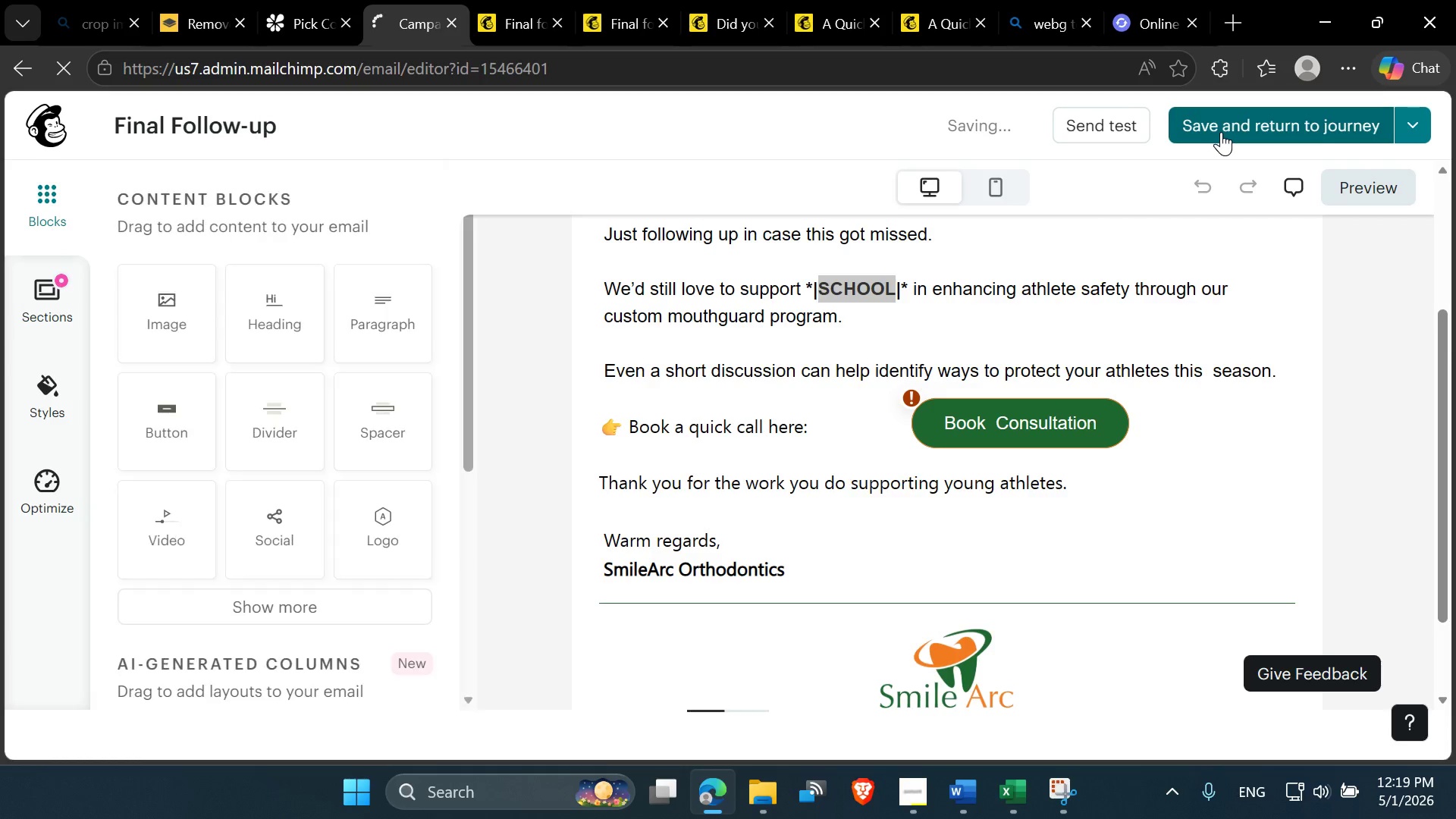 
mouse_move([1221, 155])
 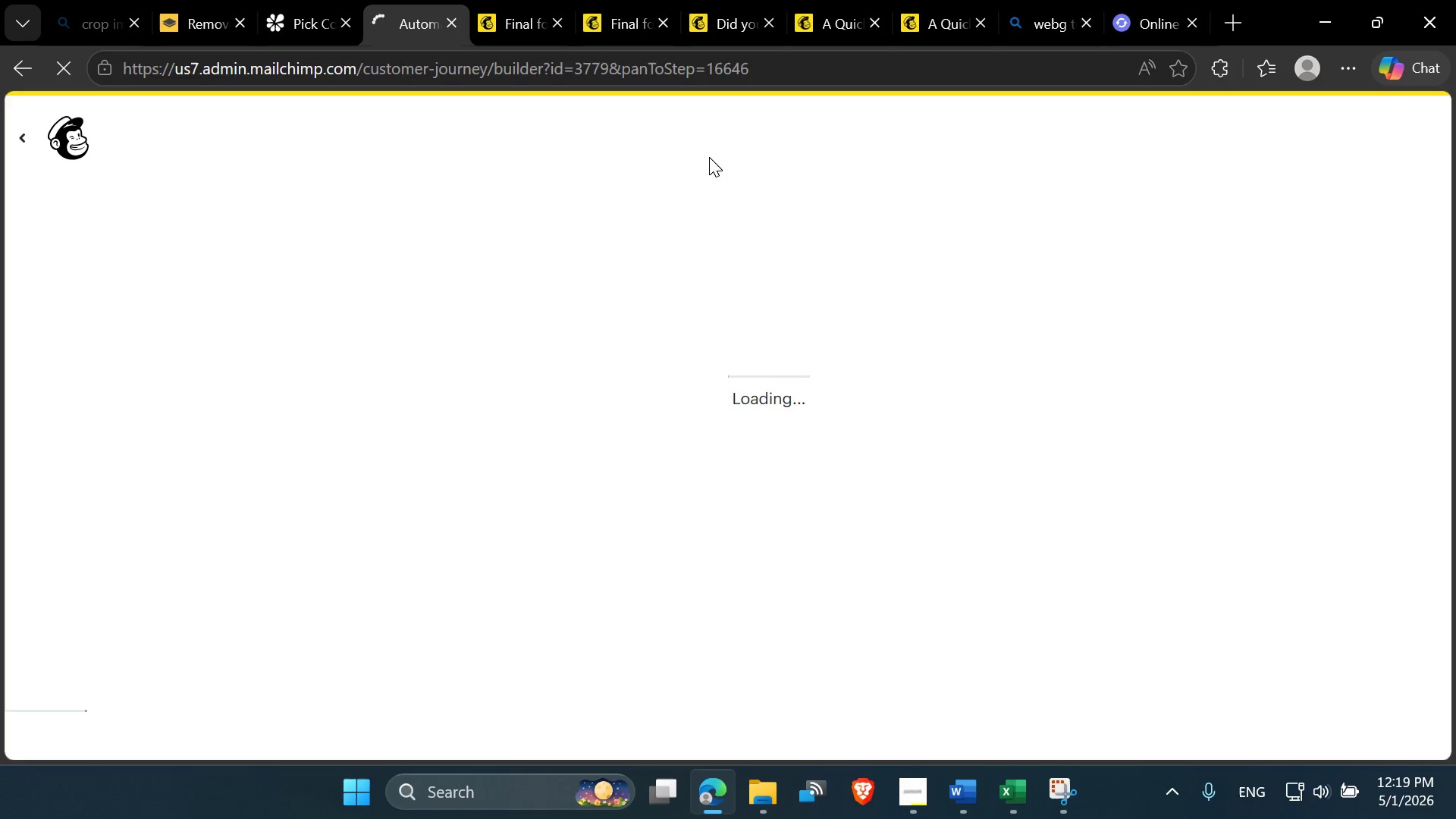 
wait(12.2)
 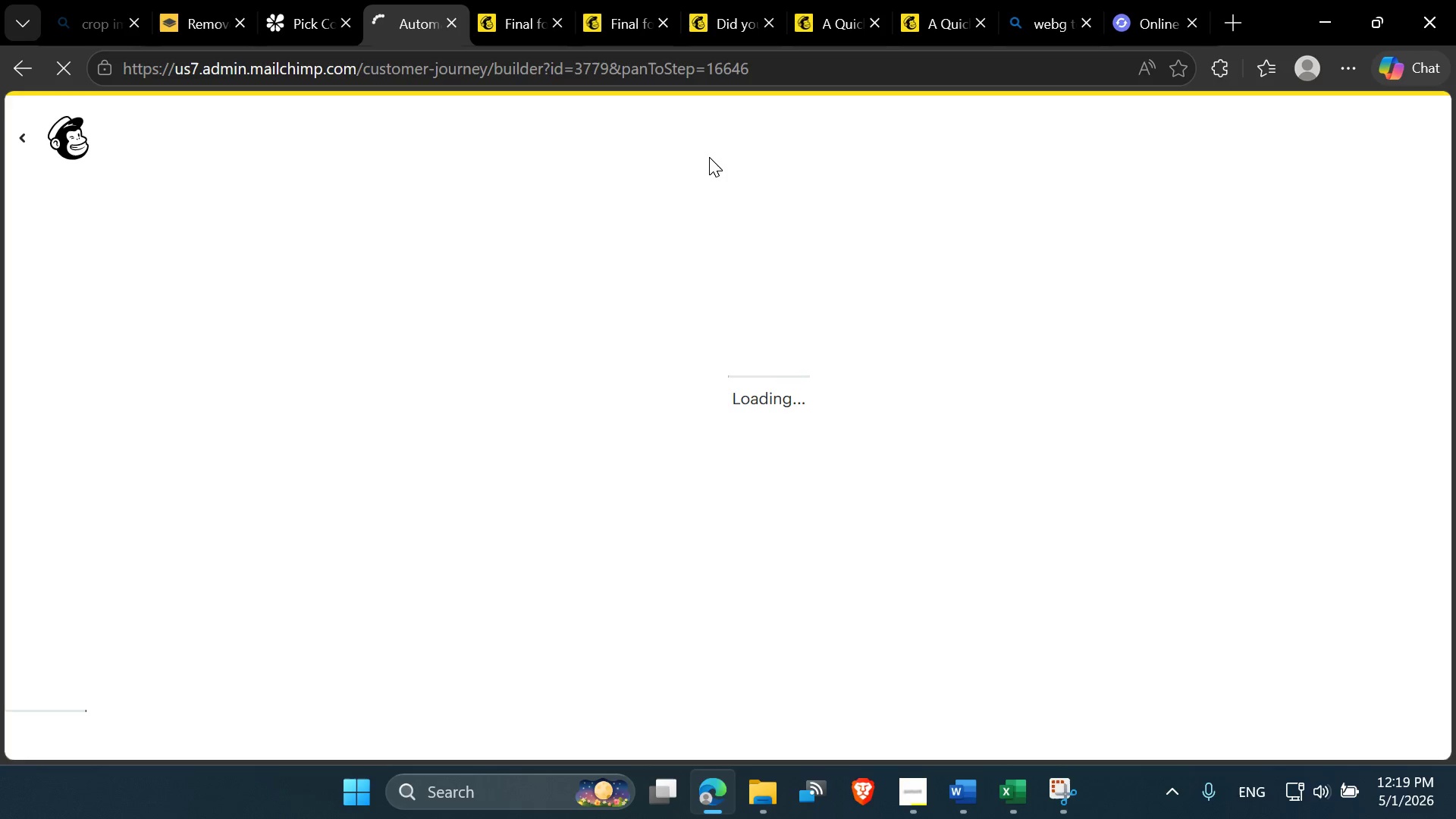 
left_click([645, 41])